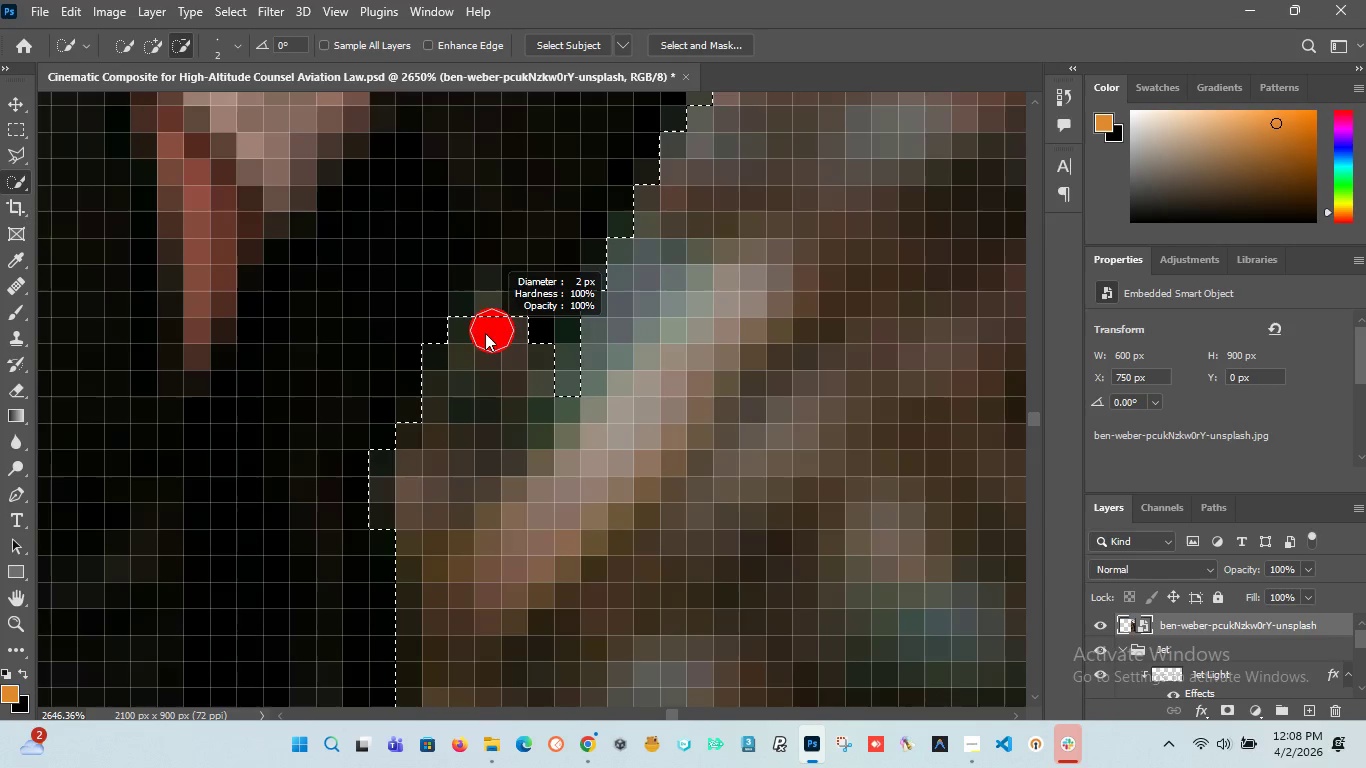 
key(Alt+AltLeft)
 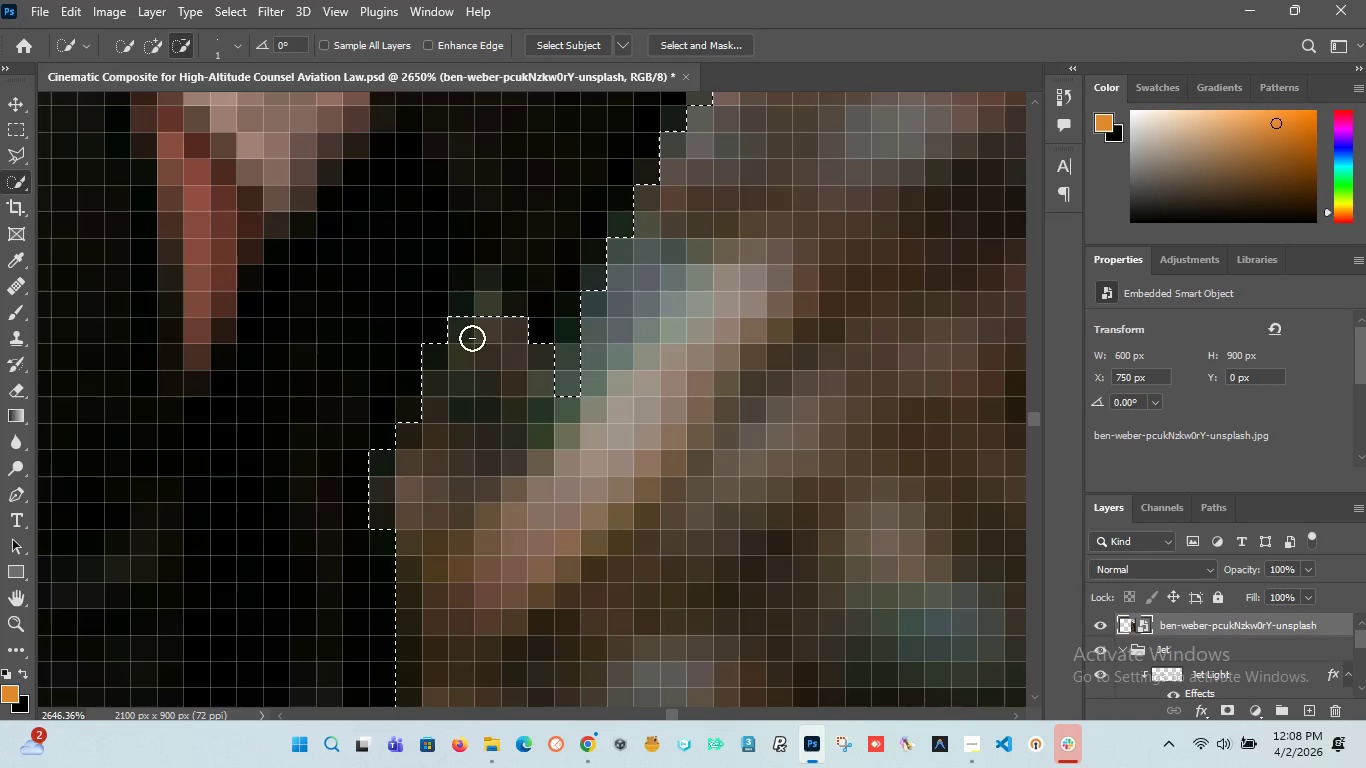 
key(Alt+AltLeft)
 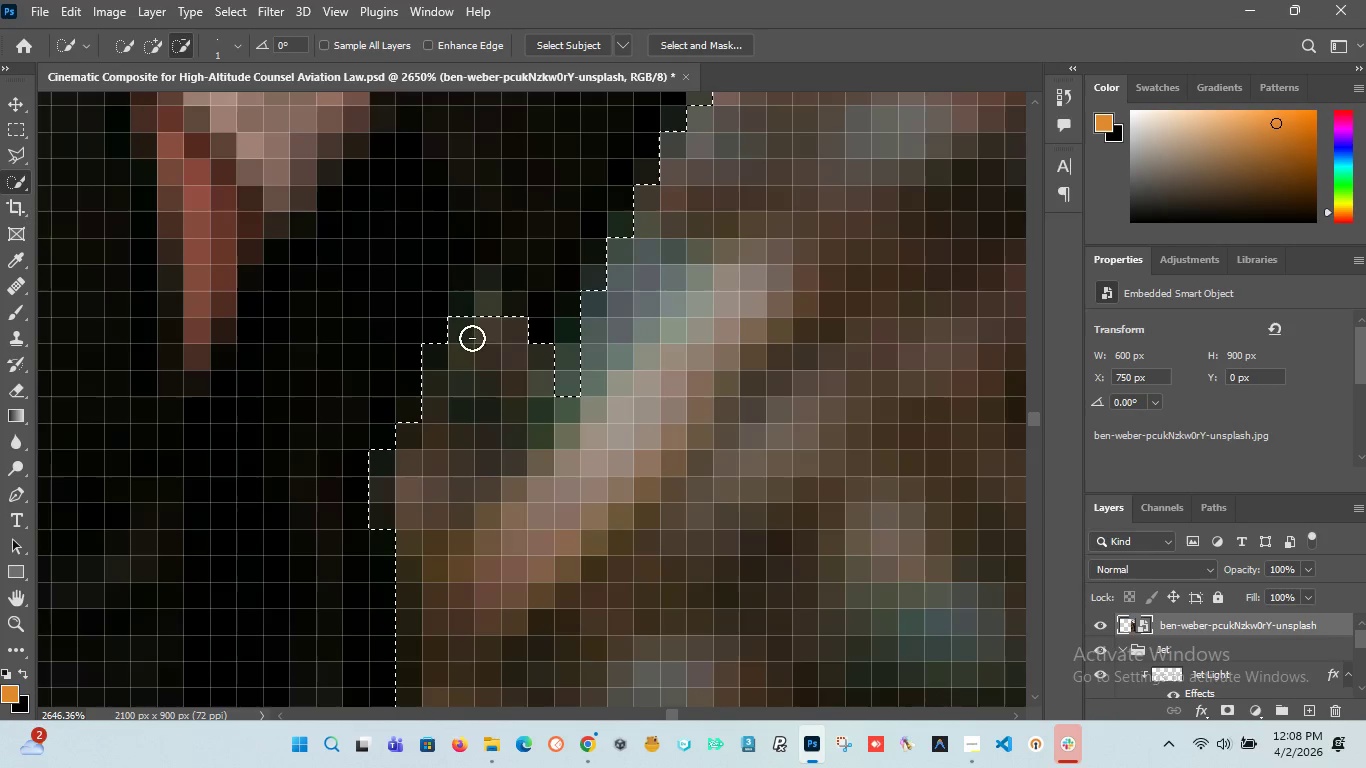 
key(Alt+AltLeft)
 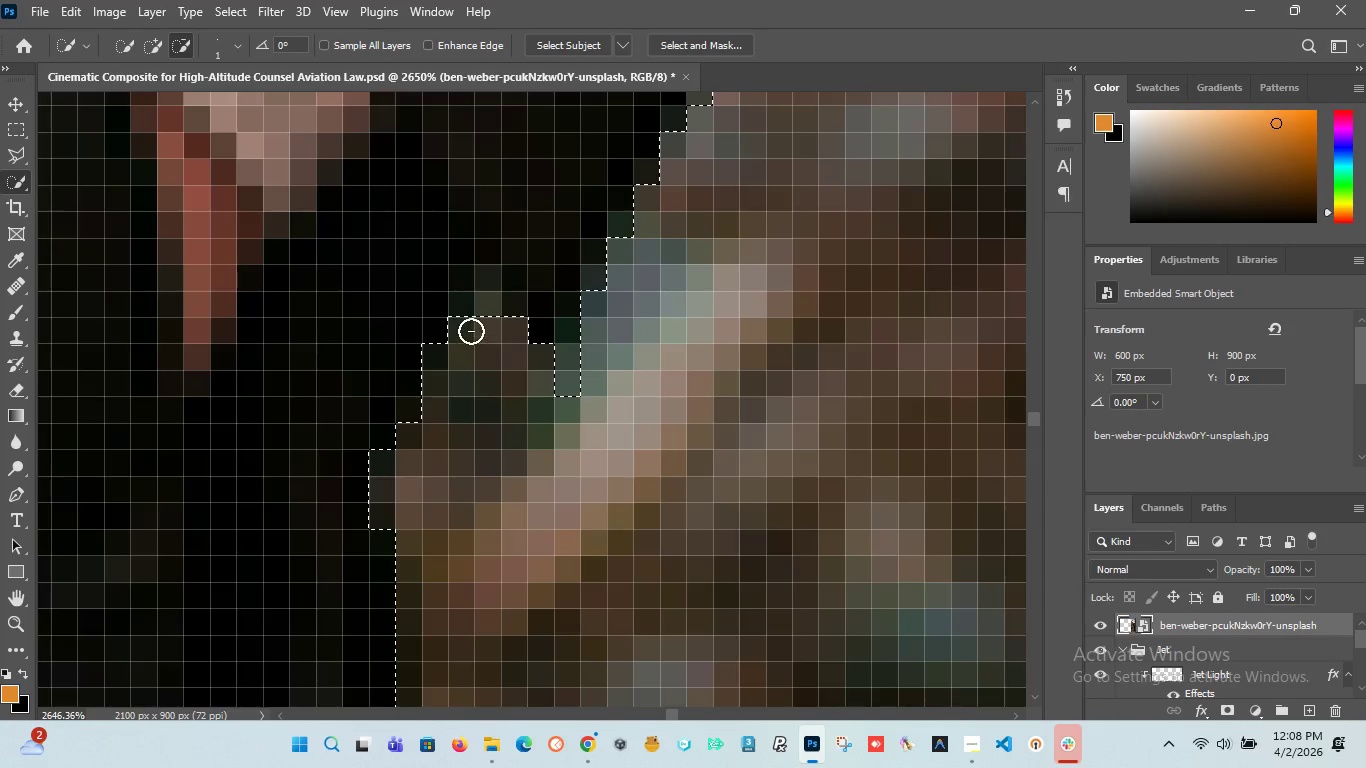 
key(Alt+AltLeft)
 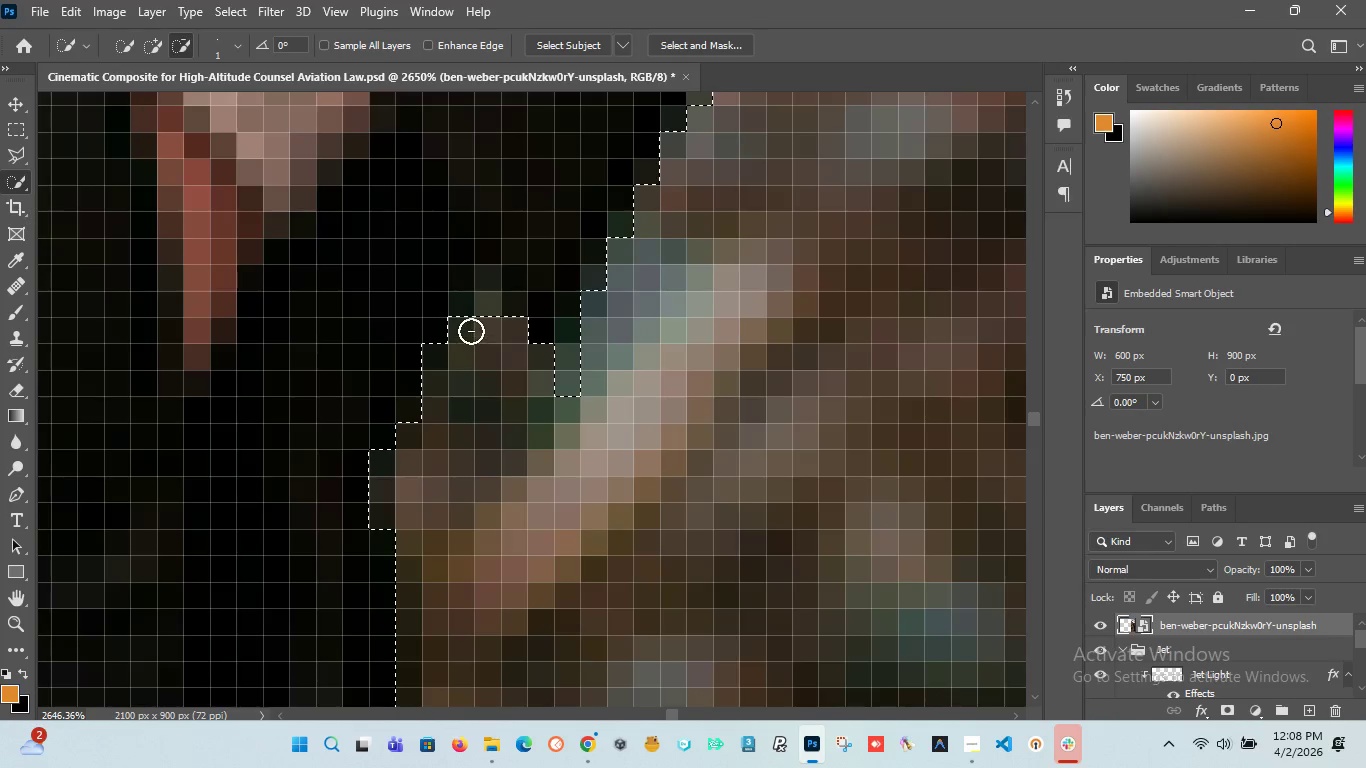 
key(Alt+AltLeft)
 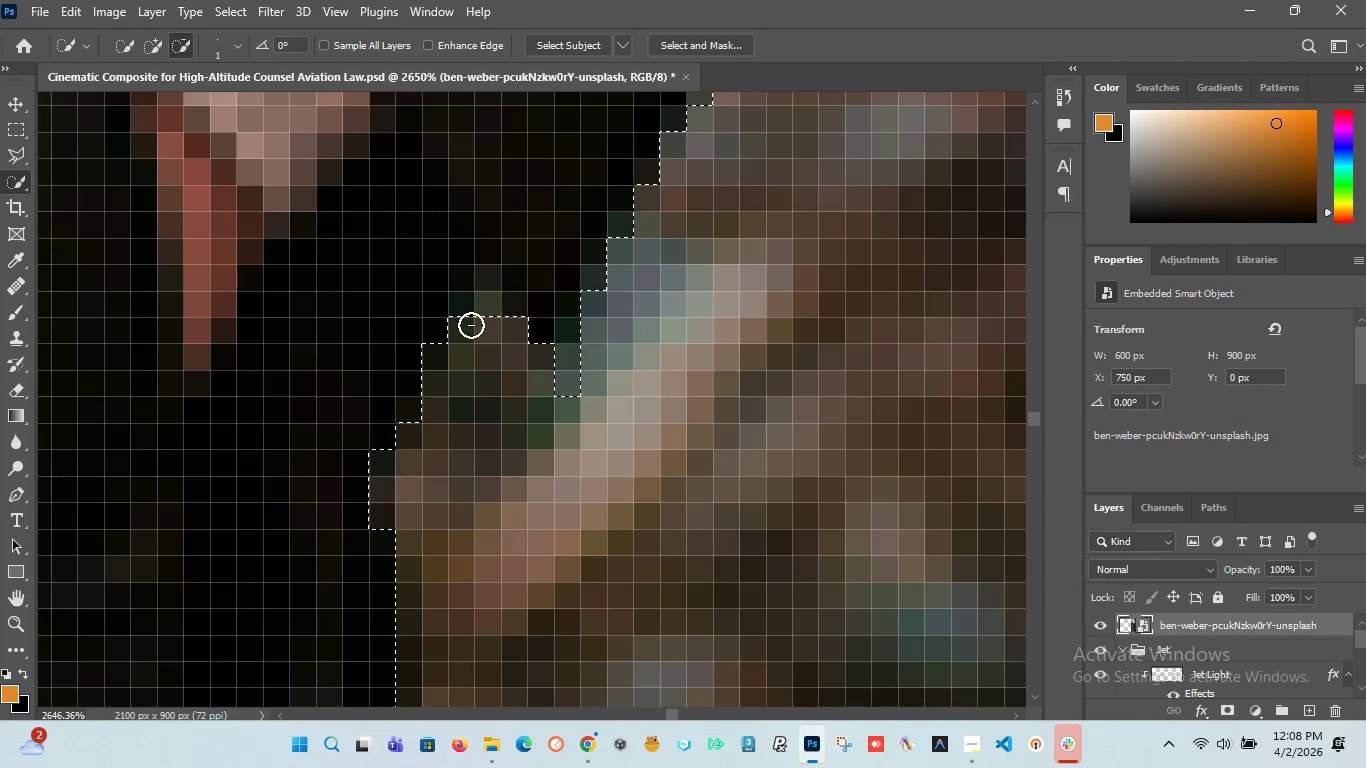 
key(Alt+AltLeft)
 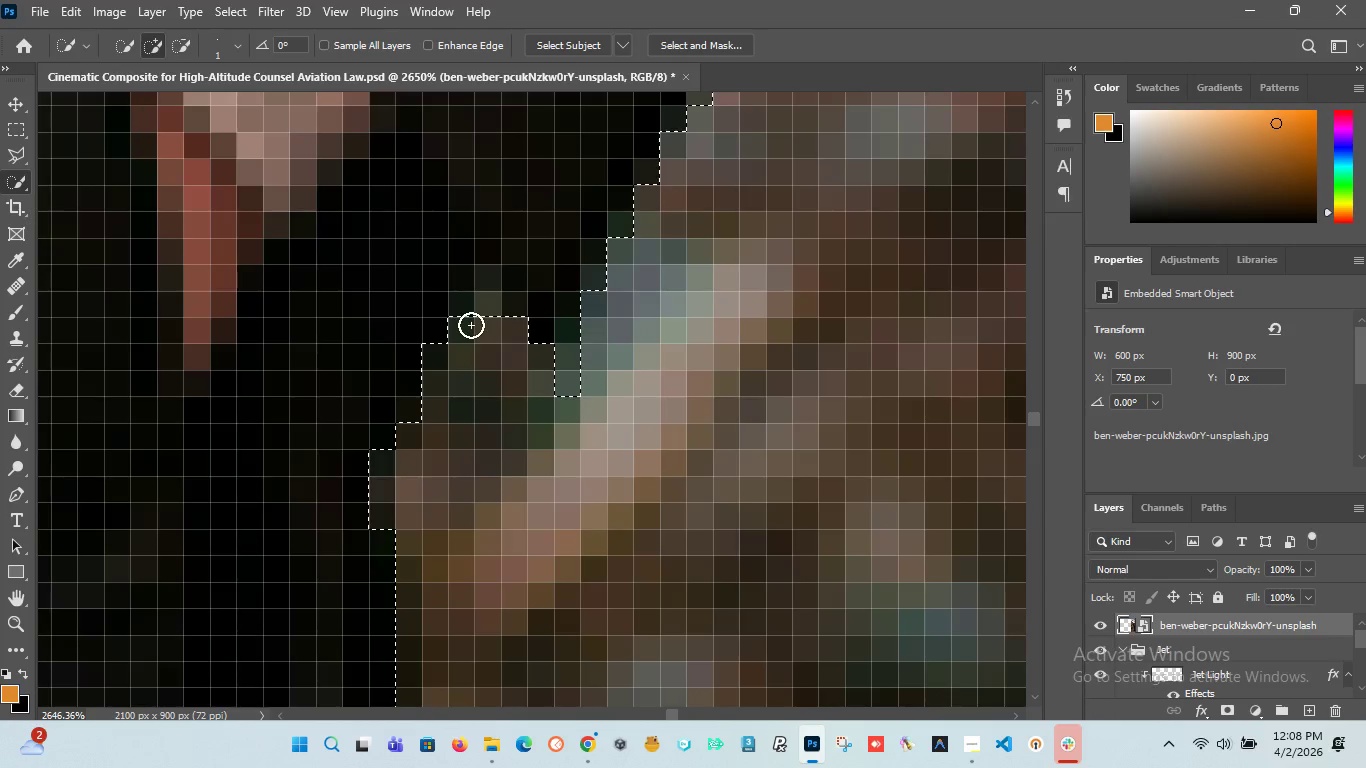 
hold_key(key=AltLeft, duration=1.52)
left_click([484, 308])
 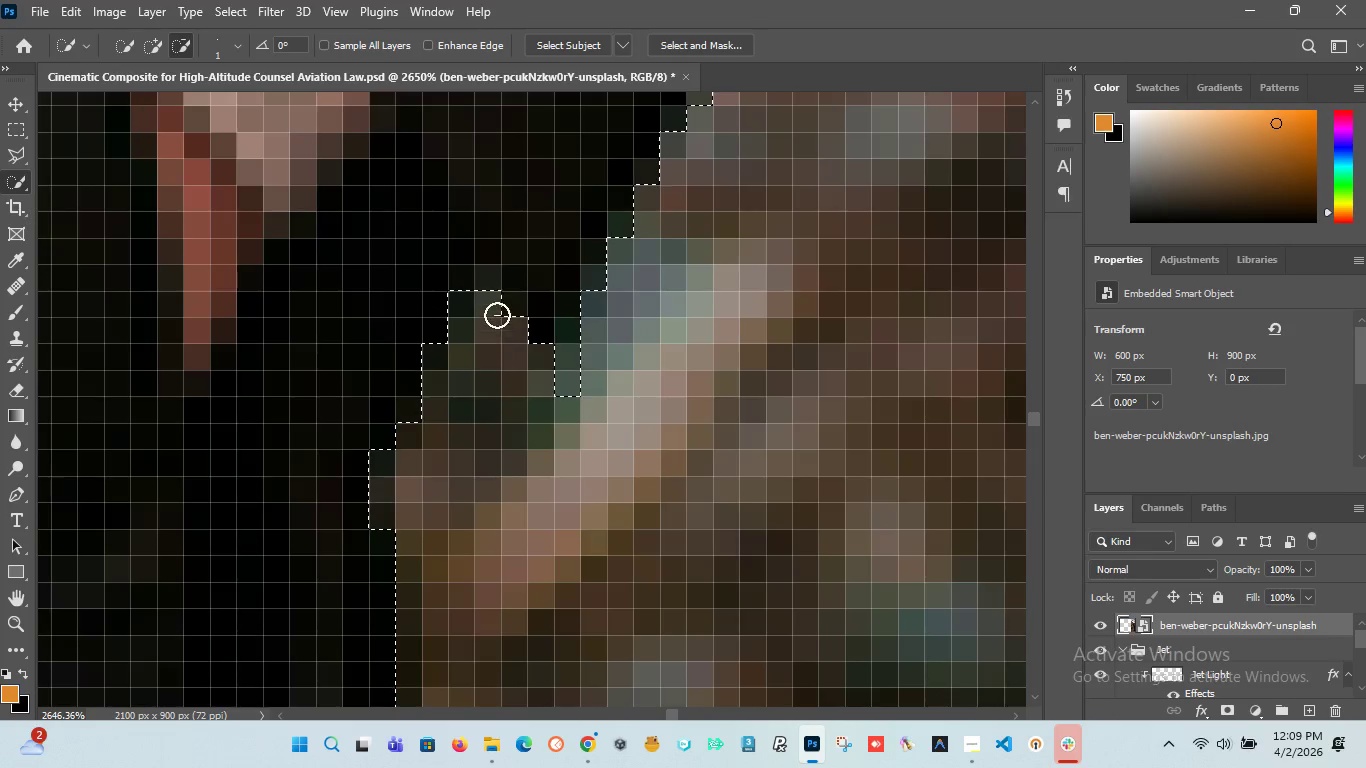 
hold_key(key=AltLeft, duration=1.5)
left_click([492, 285])
 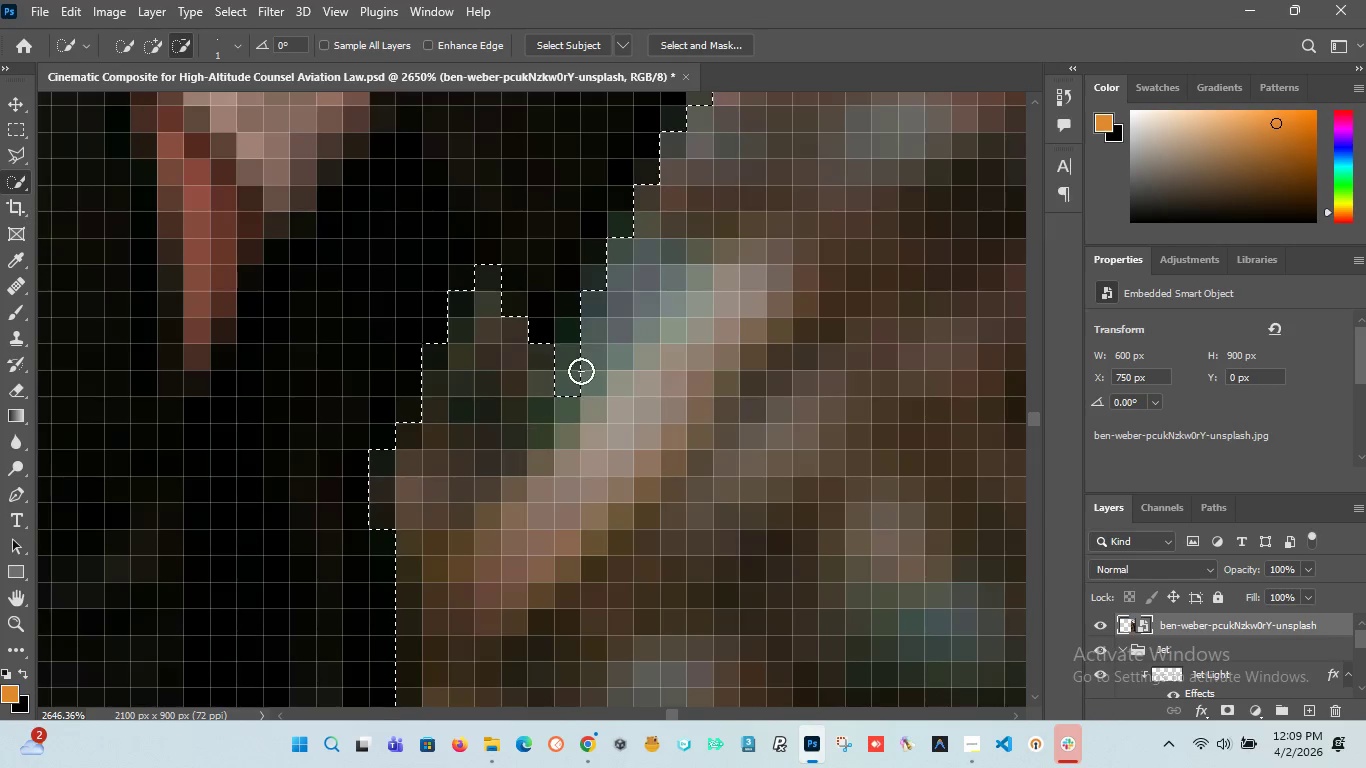 
left_click([581, 362])
 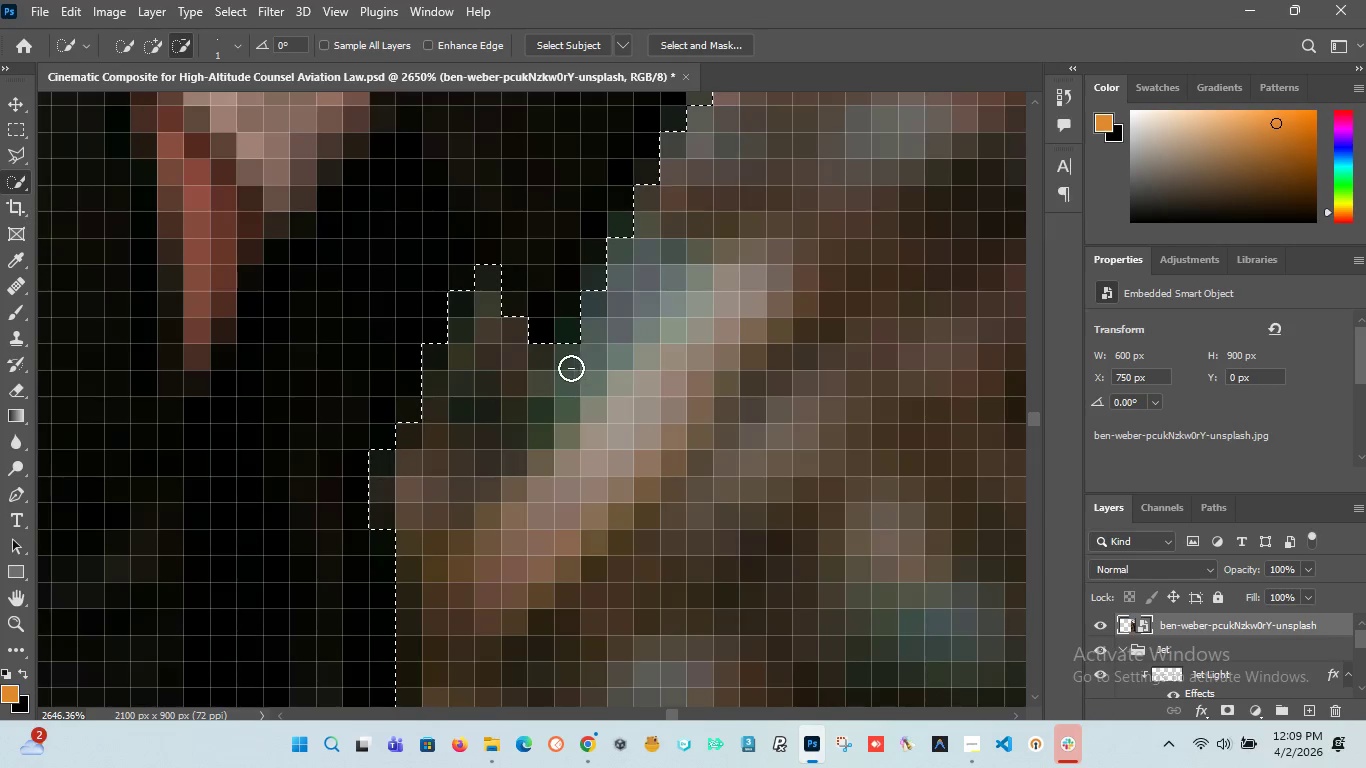 
hold_key(key=AltLeft, duration=1.5)
 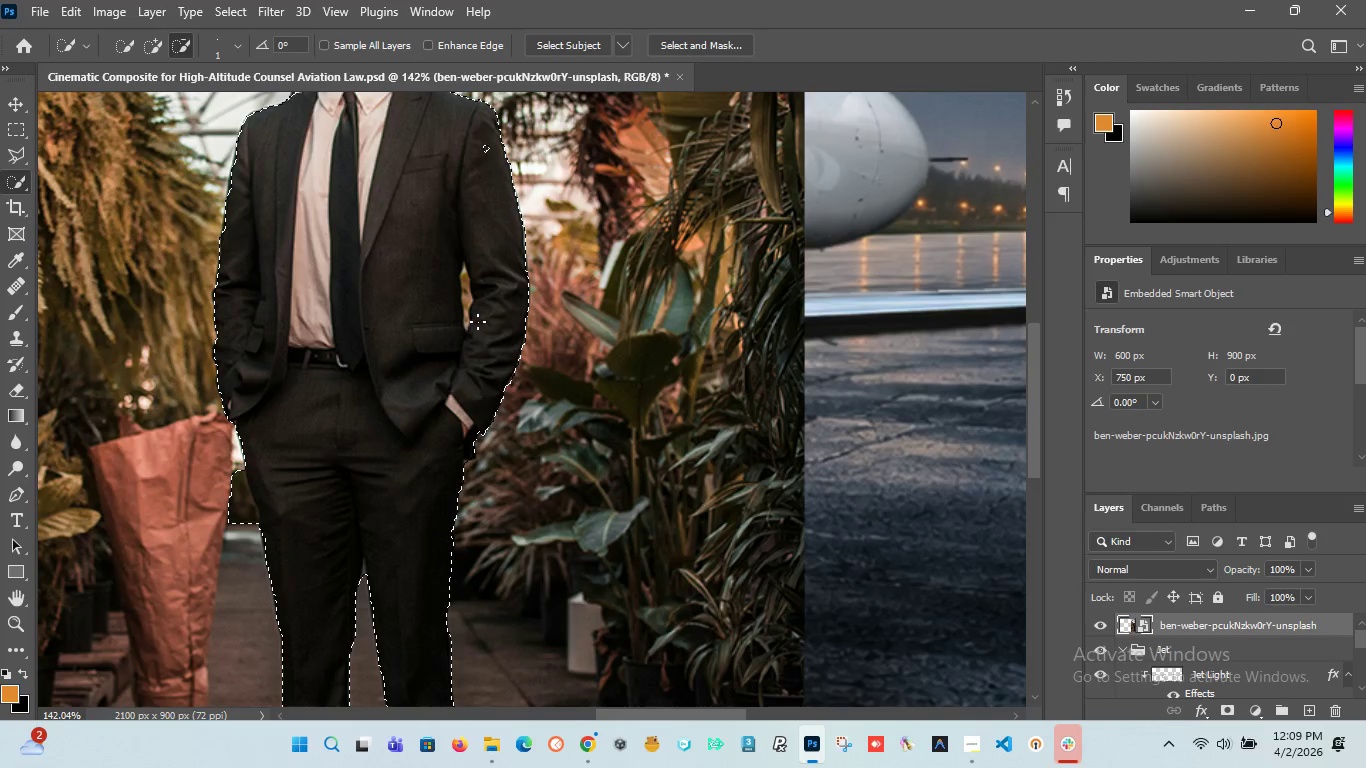 
hold_key(key=AltLeft, duration=1.5)
 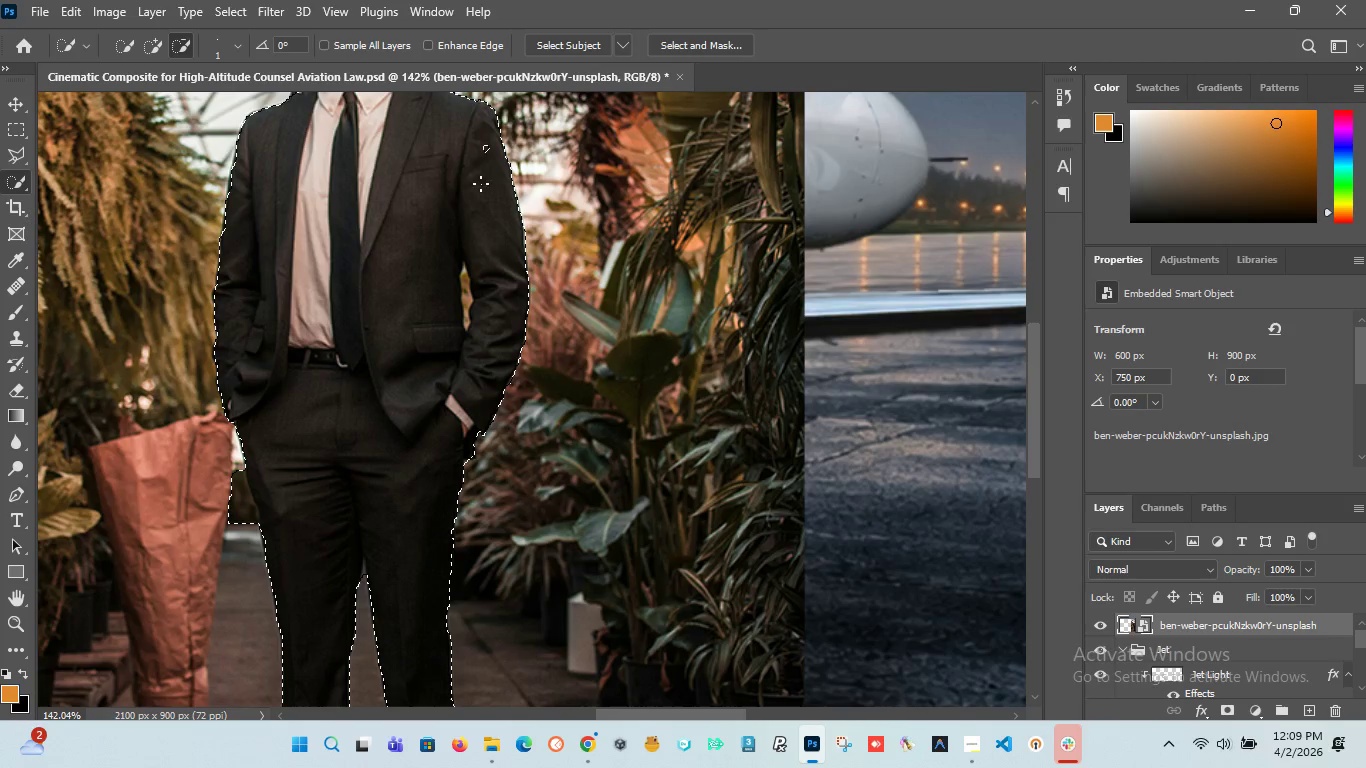 
scroll: coordinate [480, 442], scroll_direction: down, amount: 32.0
 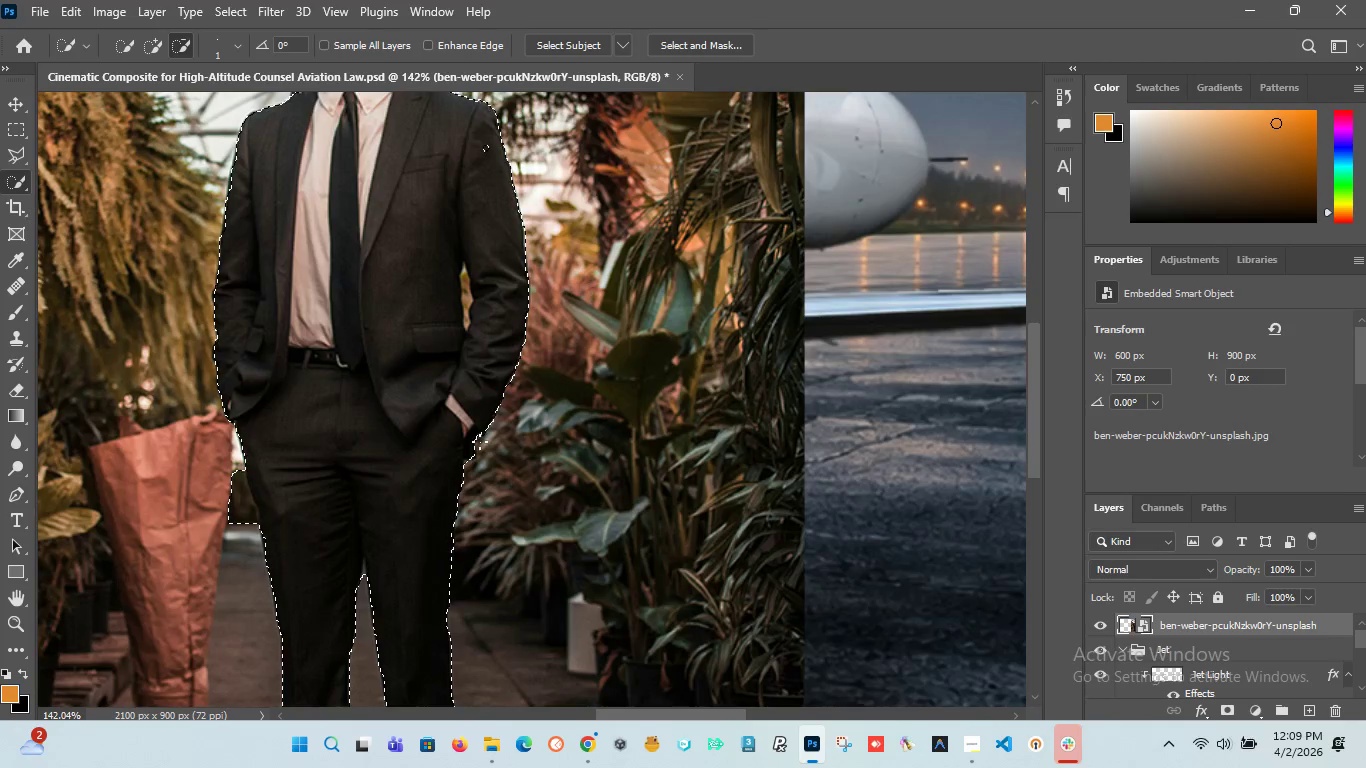 
hold_key(key=AltLeft, duration=1.5)
 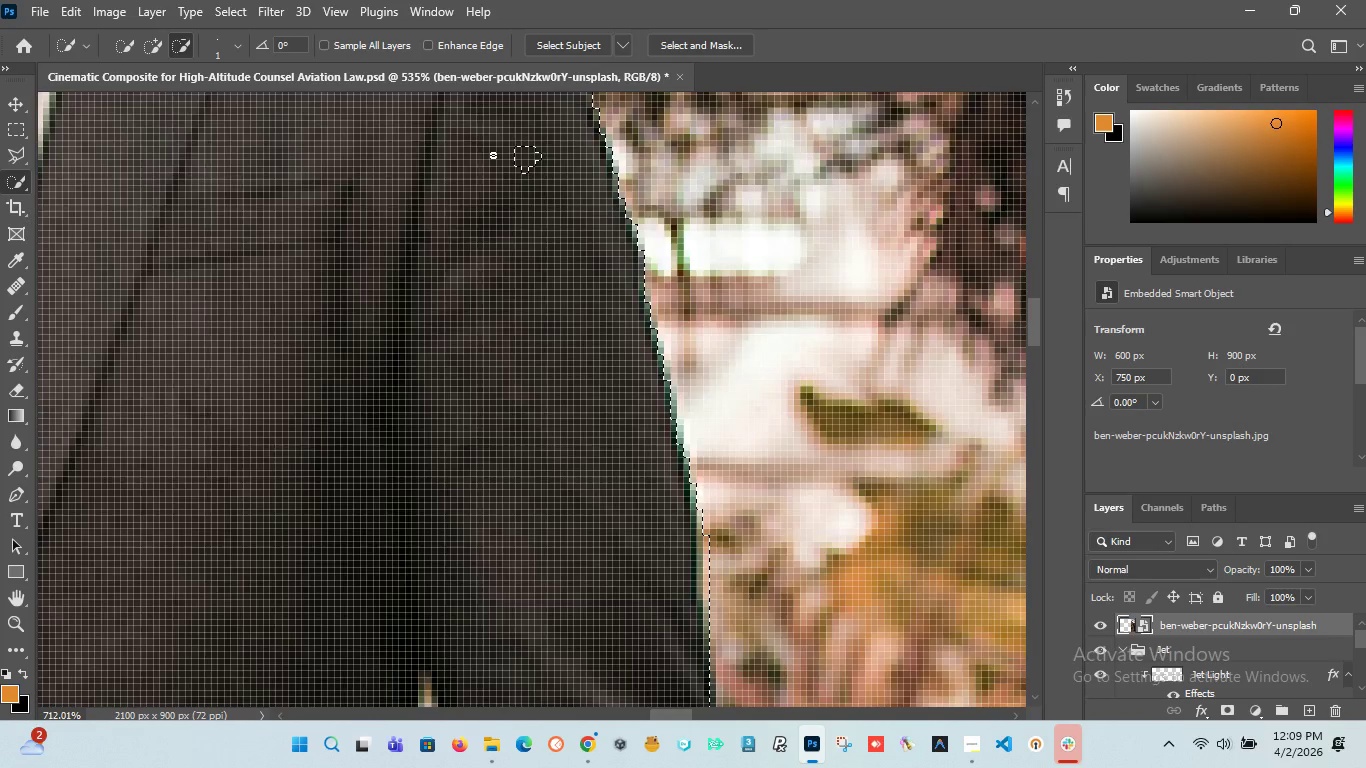 
hold_key(key=AltLeft, duration=1.14)
 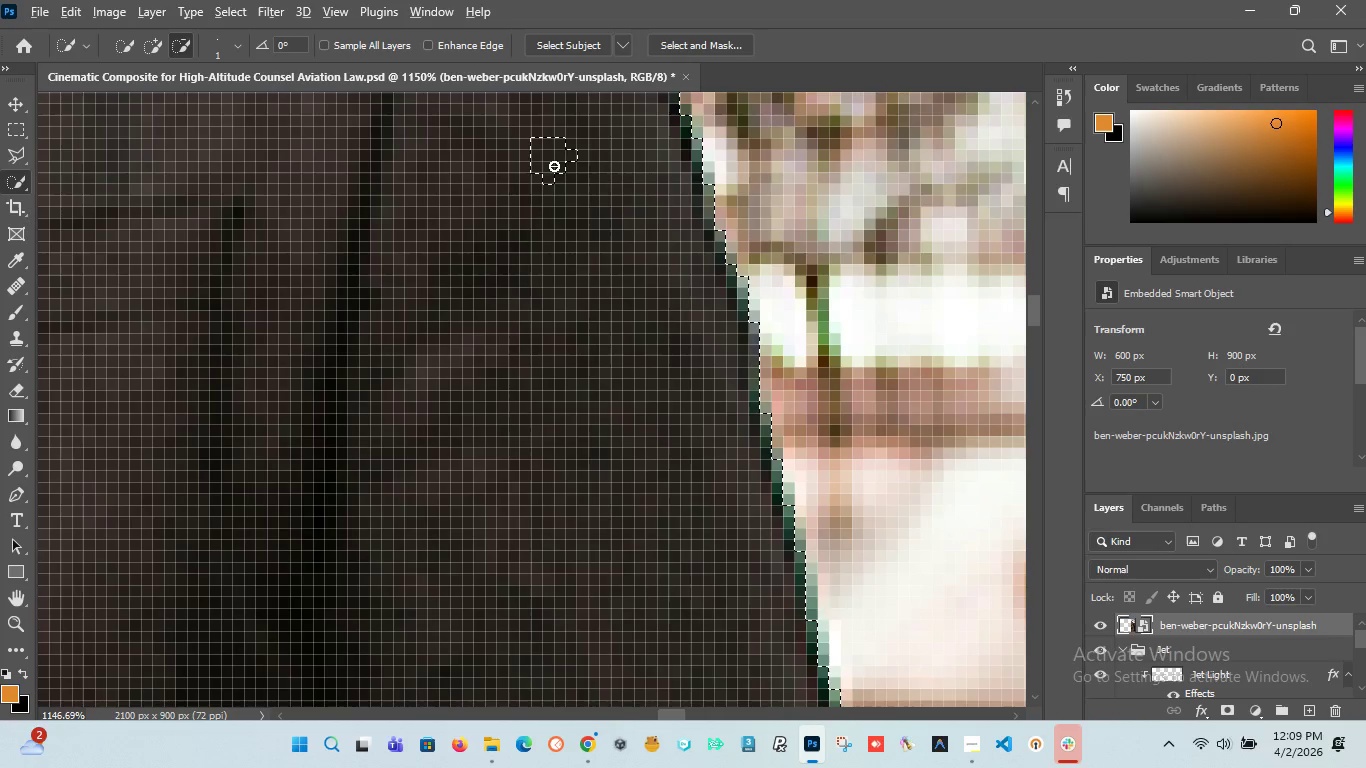 
hold_key(key=AltLeft, duration=1.25)
 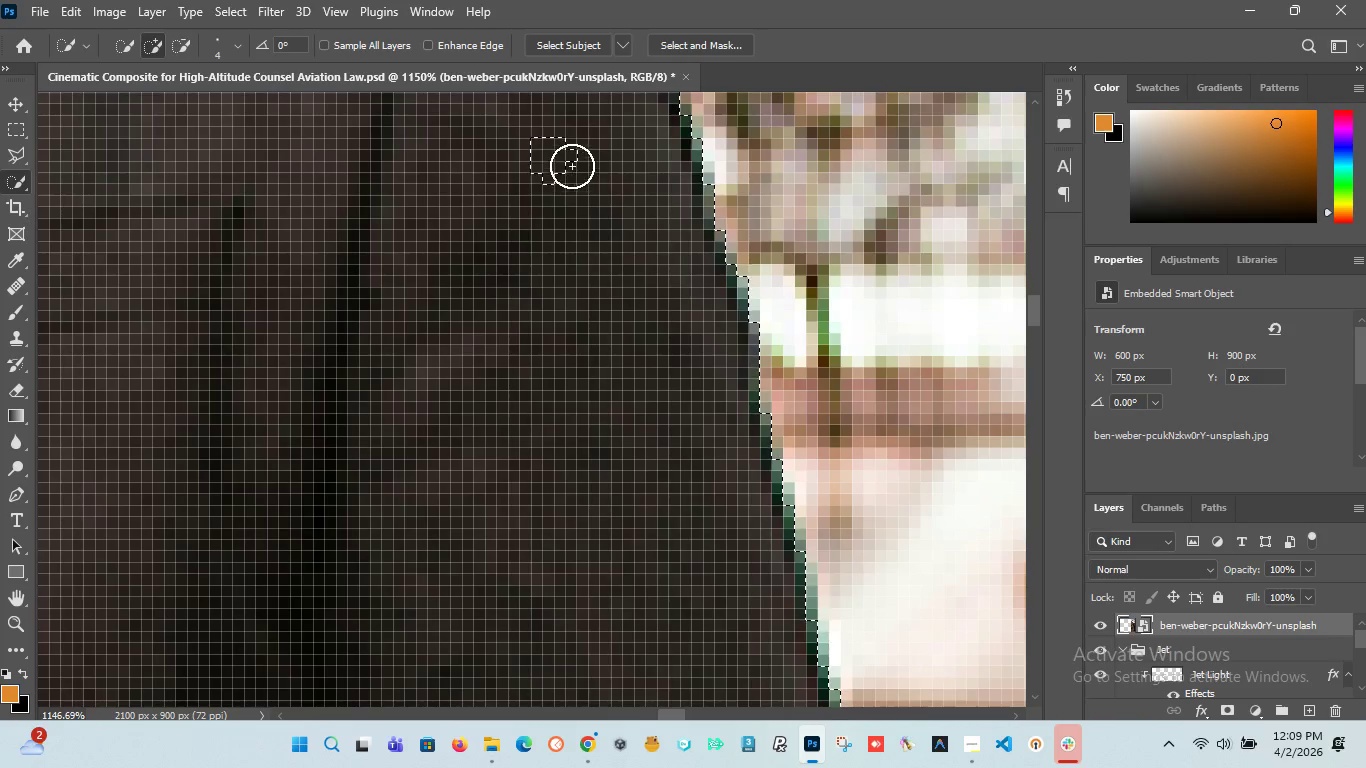 
scroll: coordinate [499, 162], scroll_direction: up, amount: 22.0
 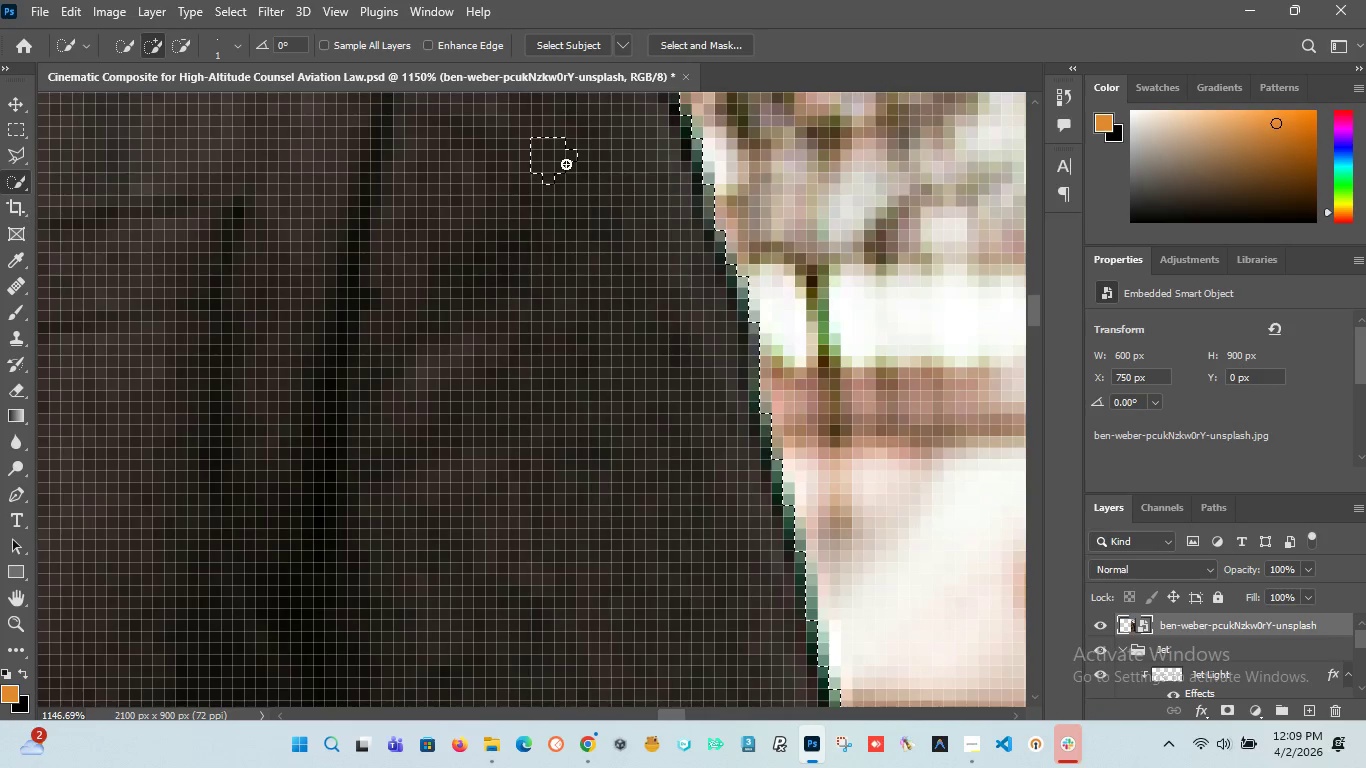 
hold_key(key=AltLeft, duration=1.25)
left_click([553, 156])
 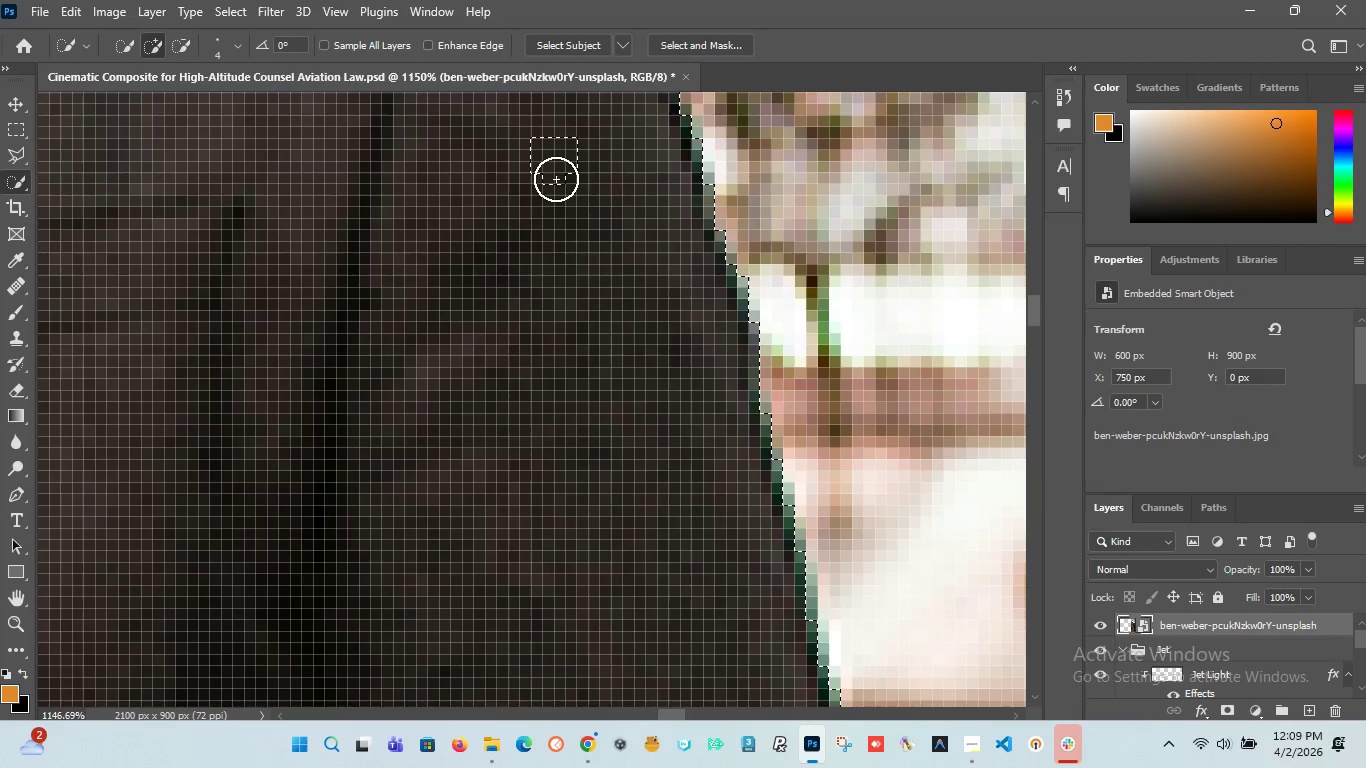 
key(Control+Z)
 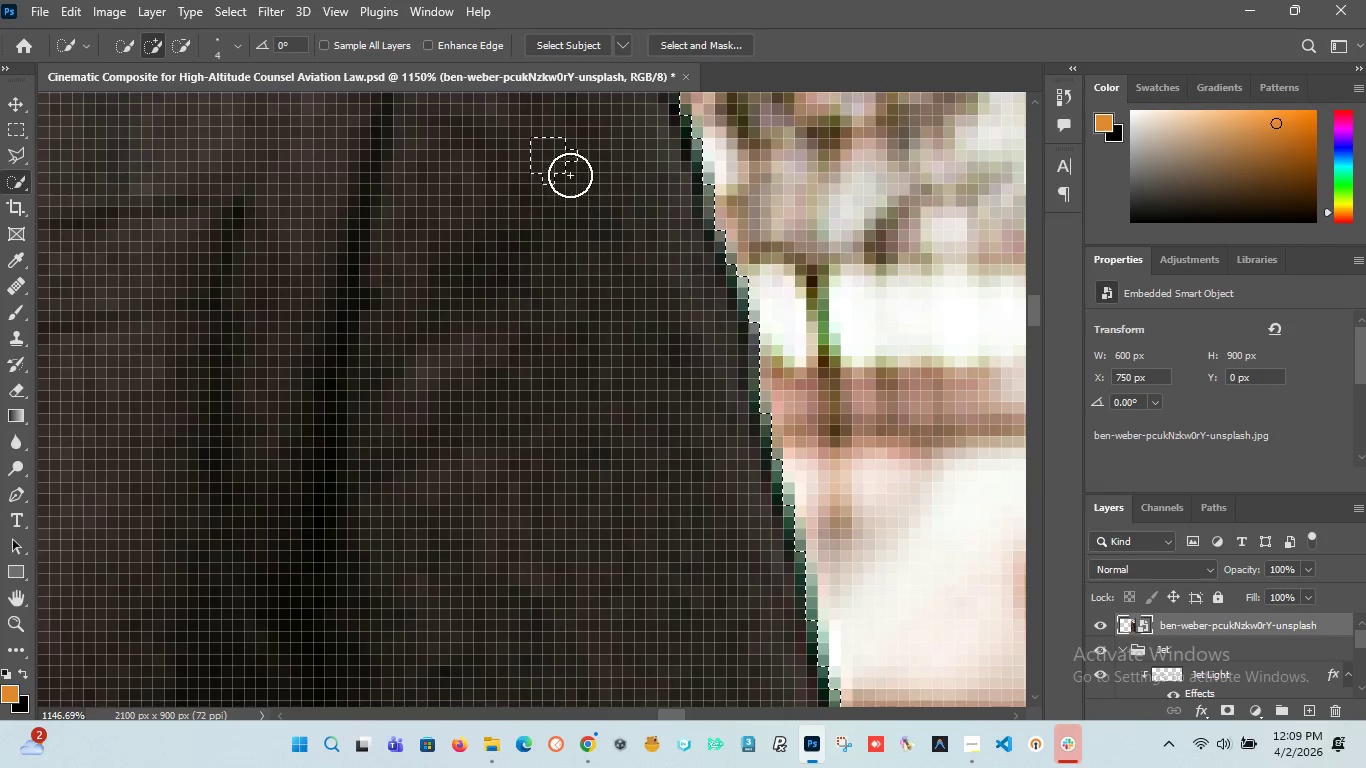 
key(Alt+AltLeft)
 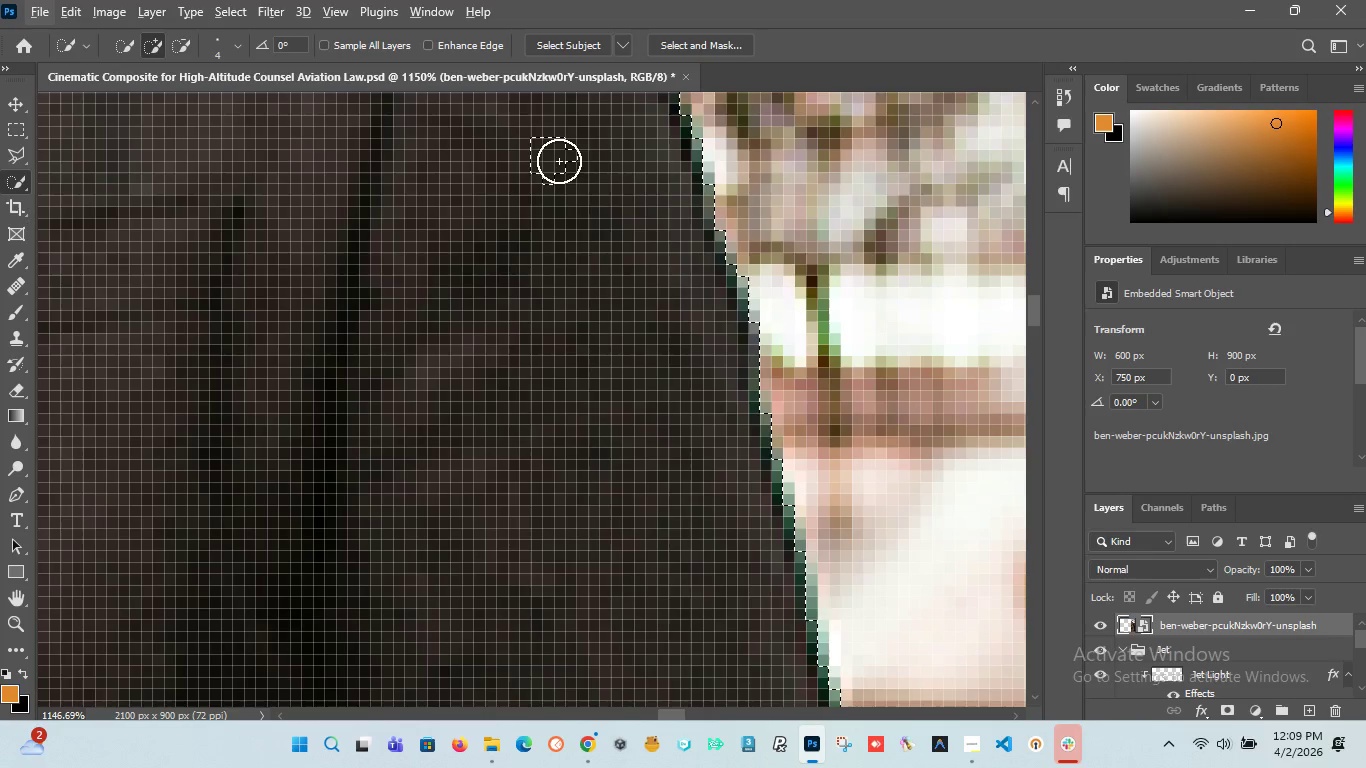 
left_click([559, 161])
 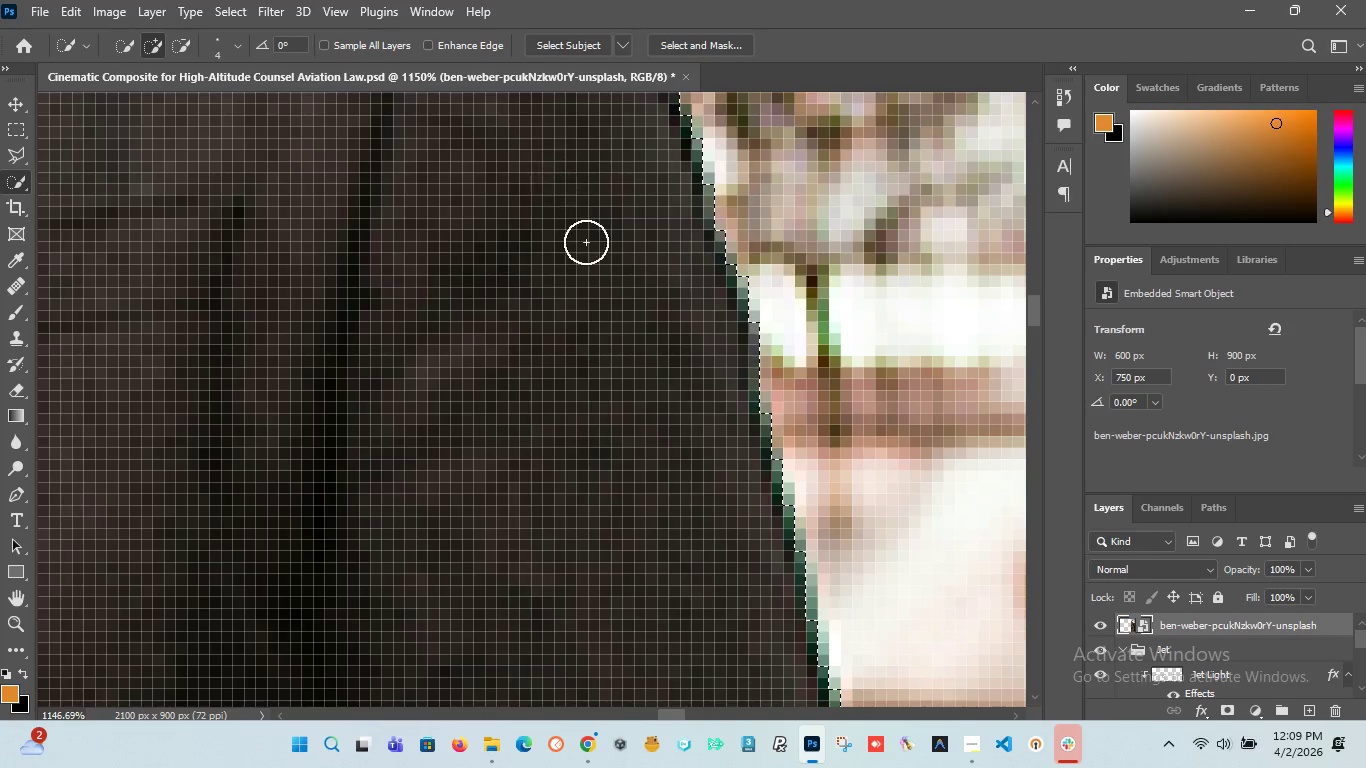 
hold_key(key=AltLeft, duration=1.52)
hold_key(key=AltLeft, duration=1.5)
hold_key(key=AltLeft, duration=1.51)
scroll: coordinate [610, 249], scroll_direction: up, amount: 3.0
 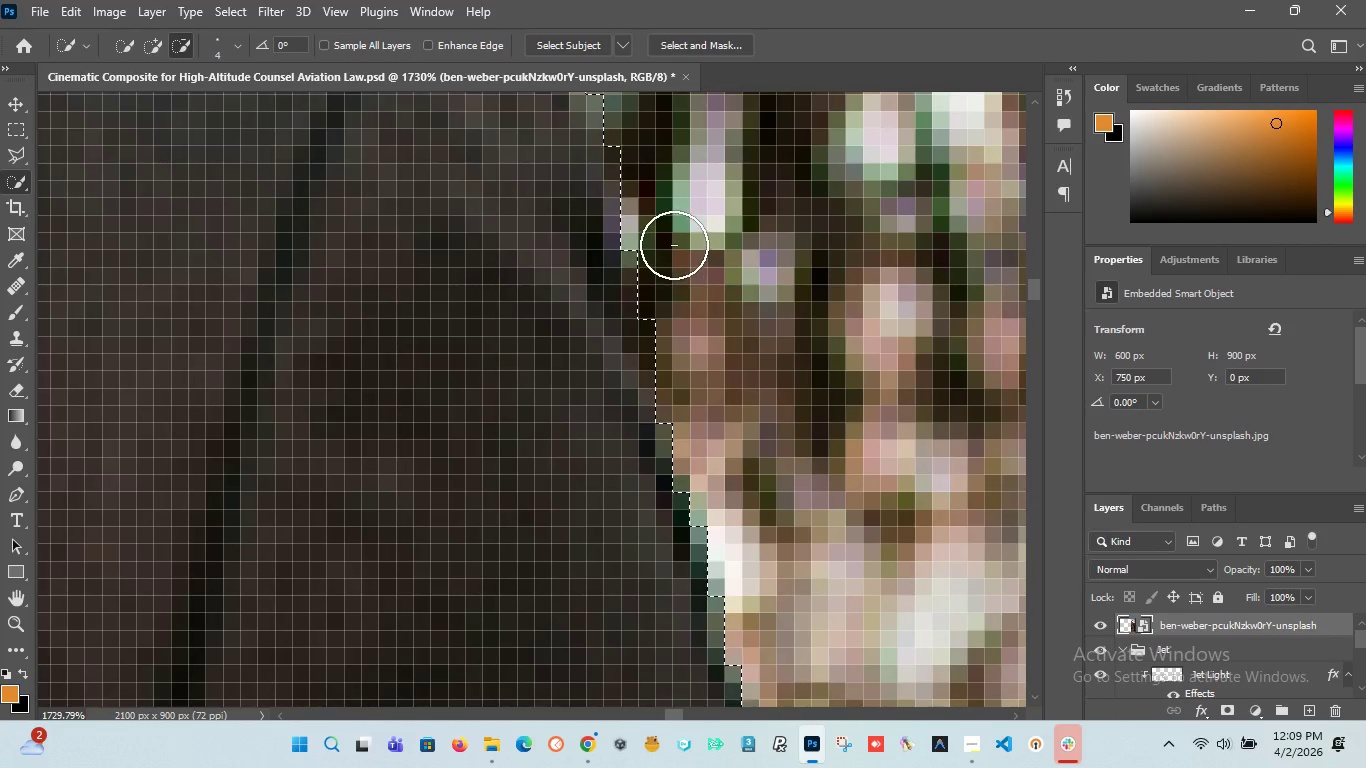 
hold_key(key=AltLeft, duration=1.5)
 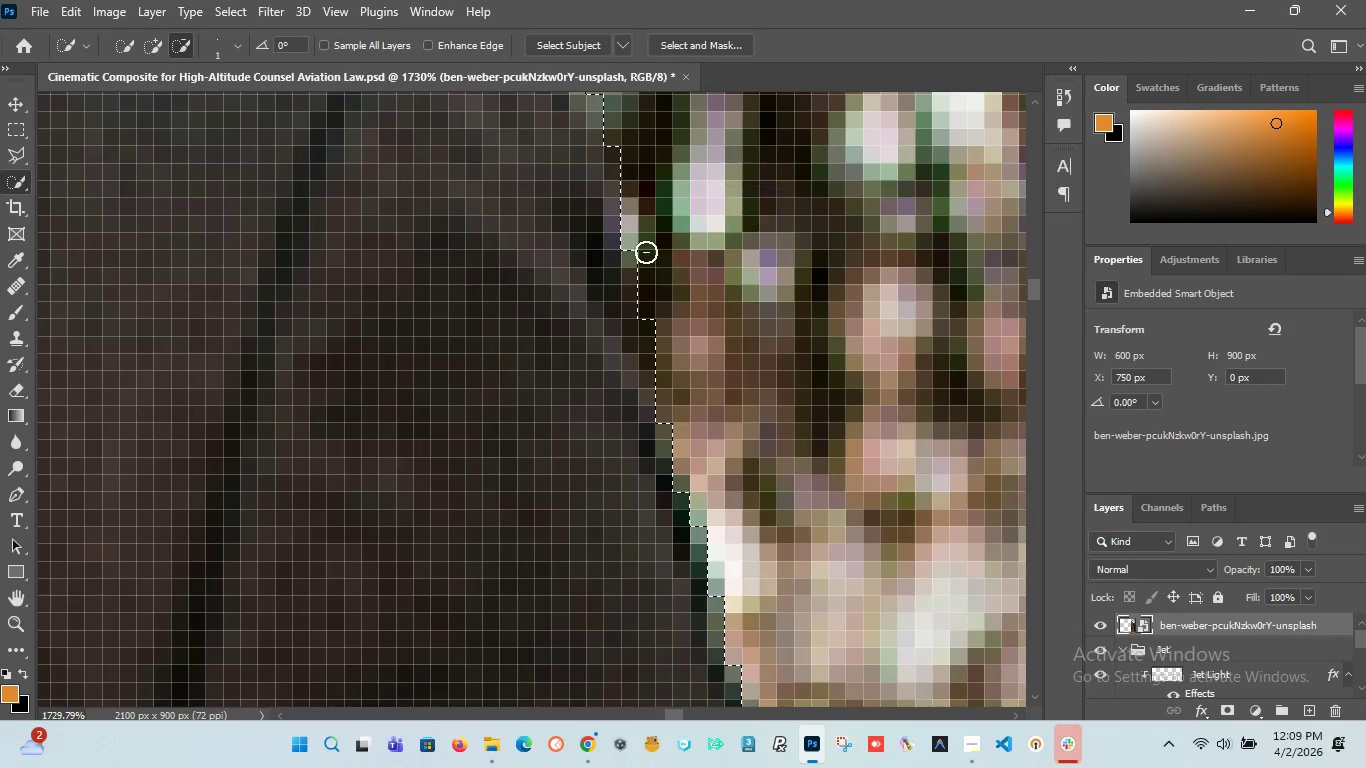 
key(Alt+AltLeft)
 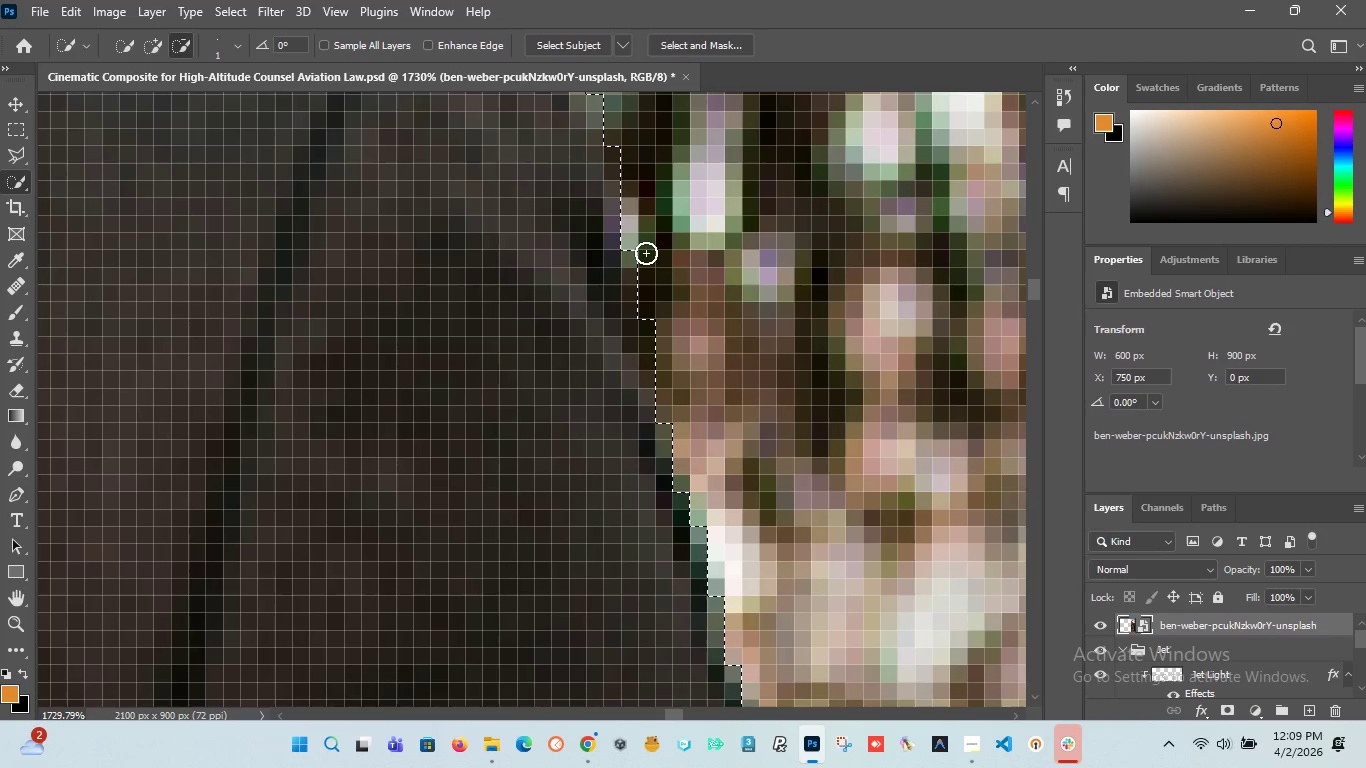 
key(Alt+AltLeft)
 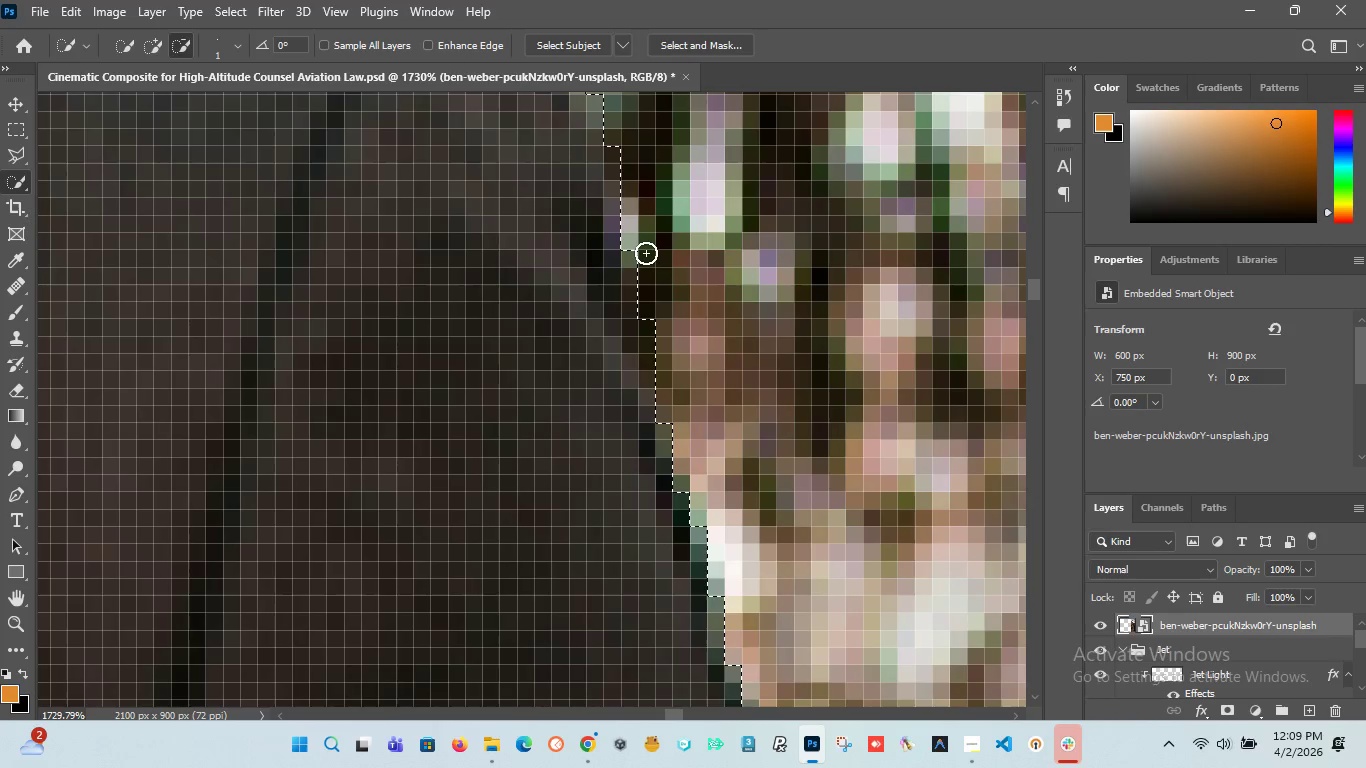 
key(Alt+AltLeft)
 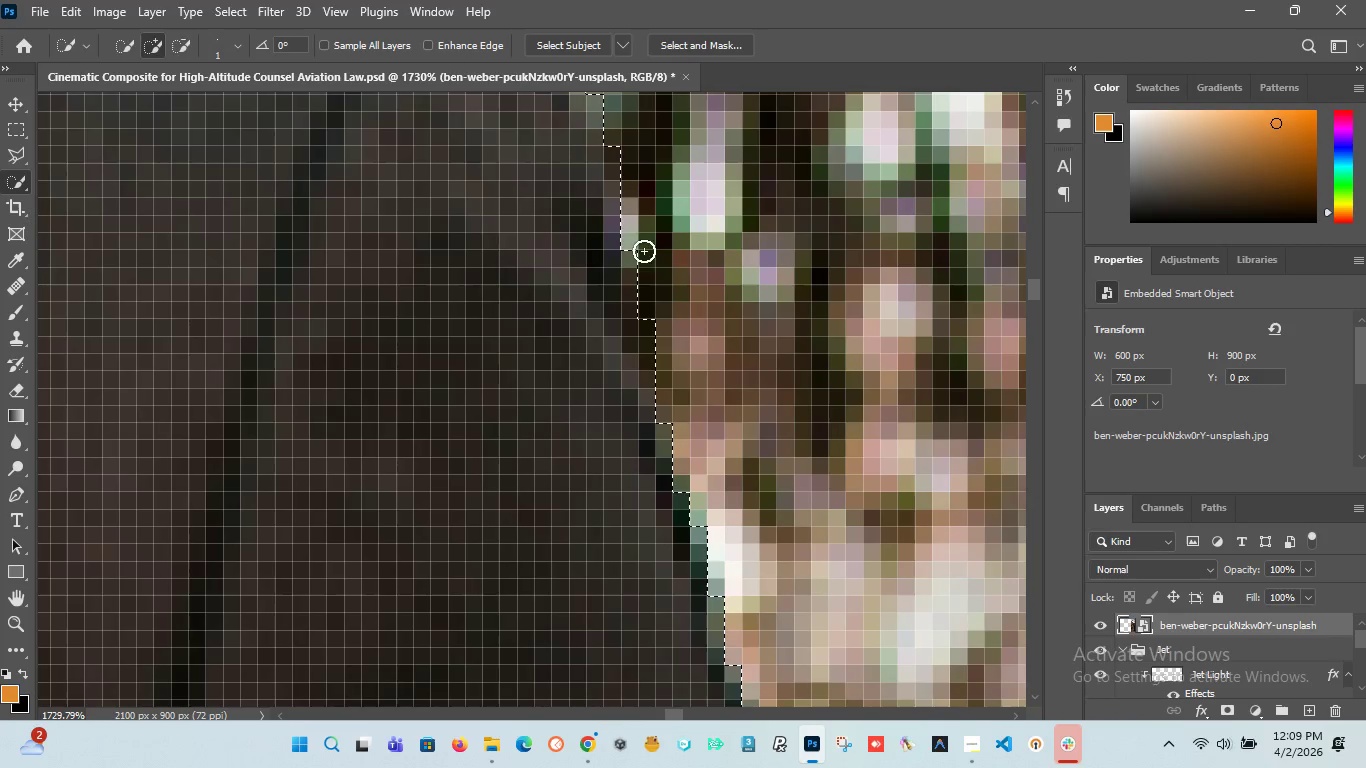 
hold_key(key=AltLeft, duration=1.52)
left_click([626, 255])
 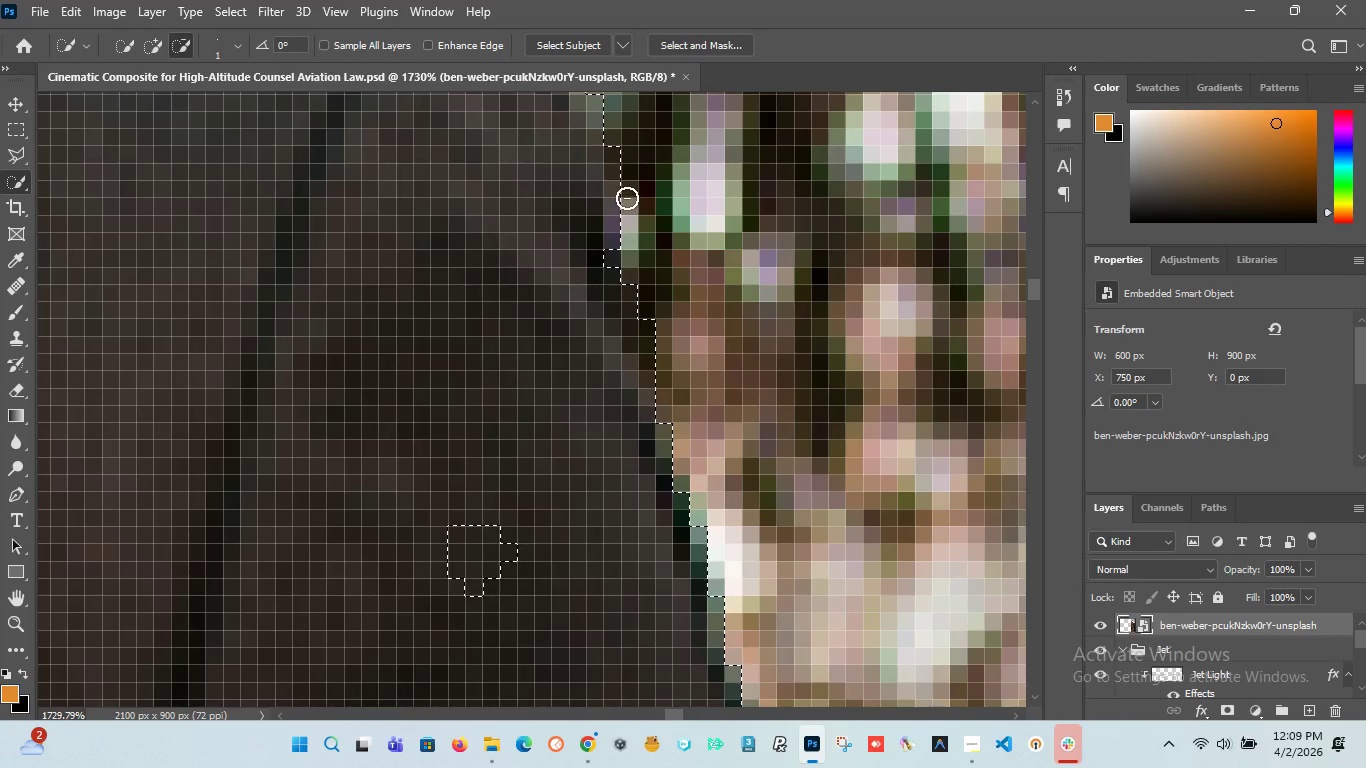 
hold_key(key=AltLeft, duration=1.5)
left_click_drag(start_coordinate=[627, 198], to_coordinate=[624, 233])
 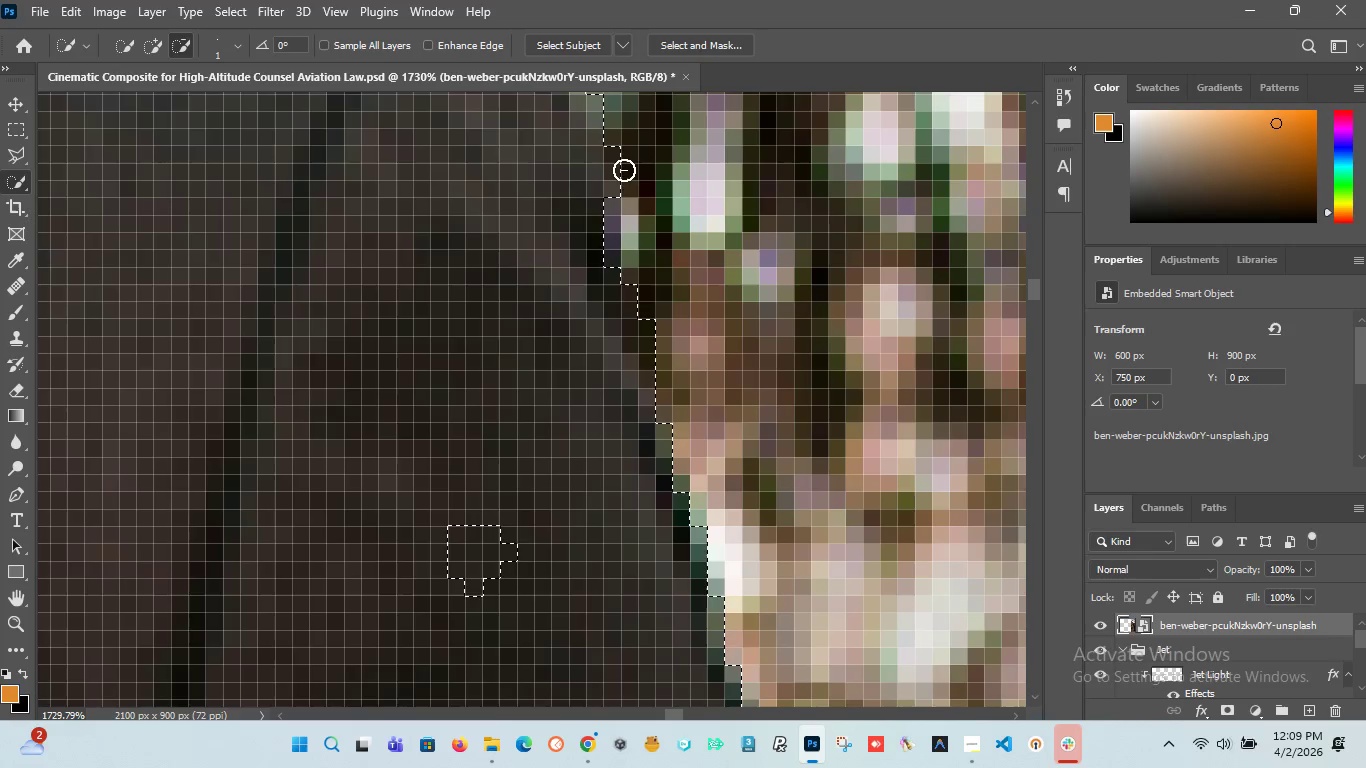 
left_click_drag(start_coordinate=[624, 168], to_coordinate=[624, 212])
 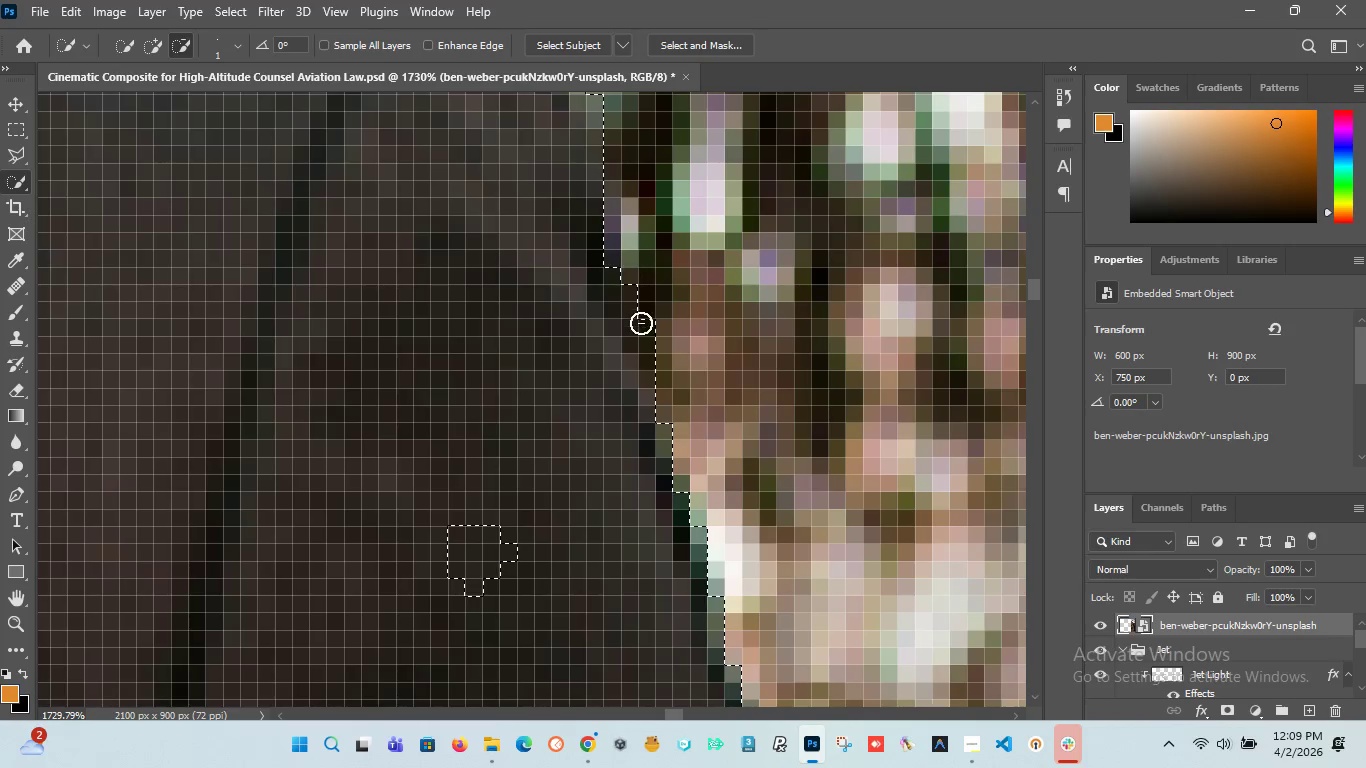 
hold_key(key=AltLeft, duration=1.53)
left_click_drag(start_coordinate=[642, 272], to_coordinate=[666, 387])
 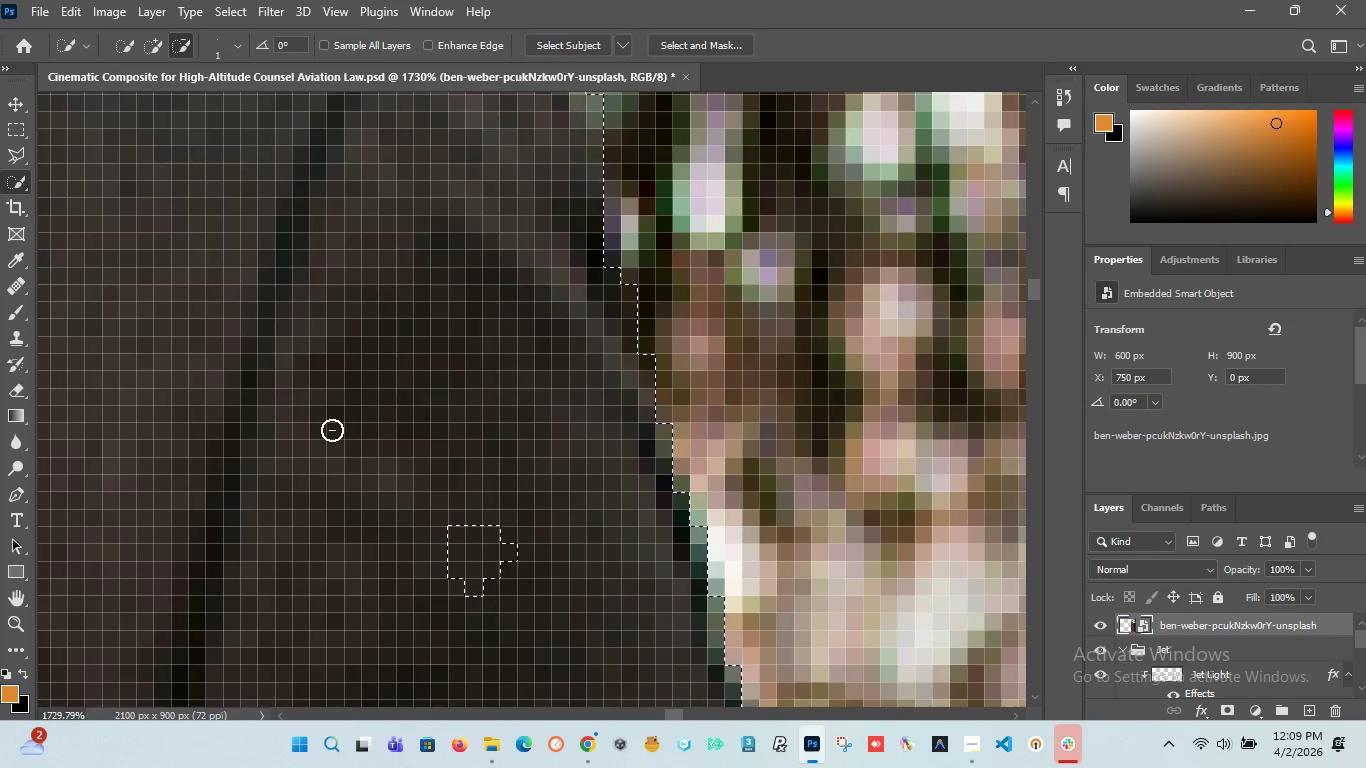 
hold_key(key=AltLeft, duration=0.84)
 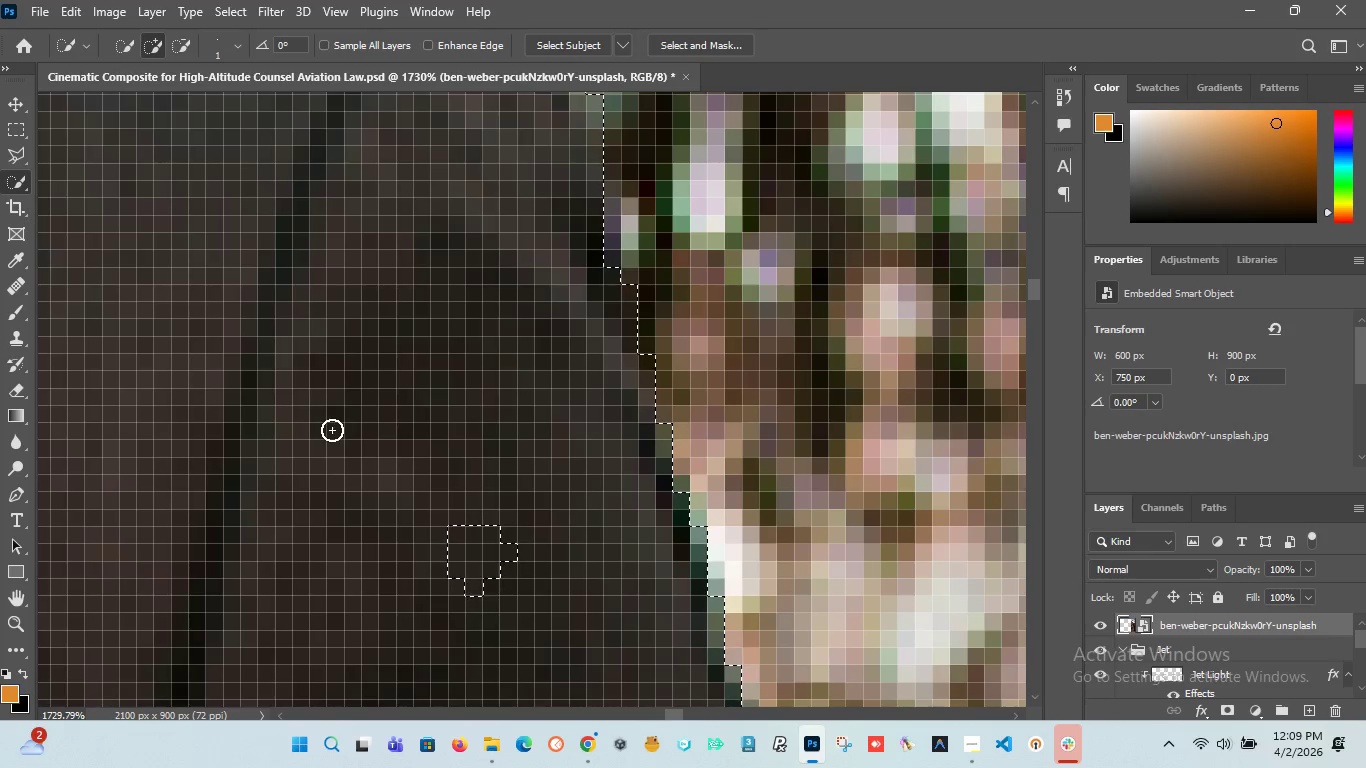 
hold_key(key=AltLeft, duration=5.42)
left_click([491, 528])
 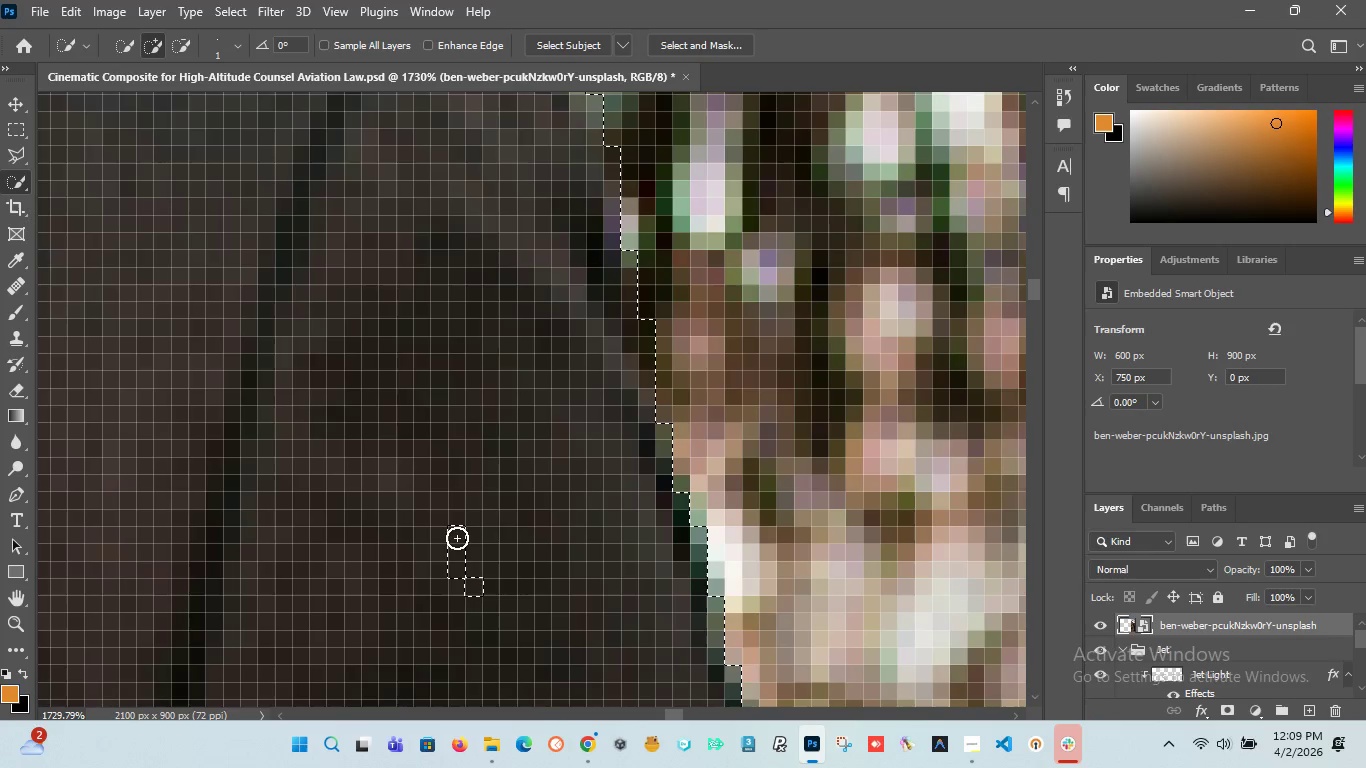 
left_click([454, 538])
 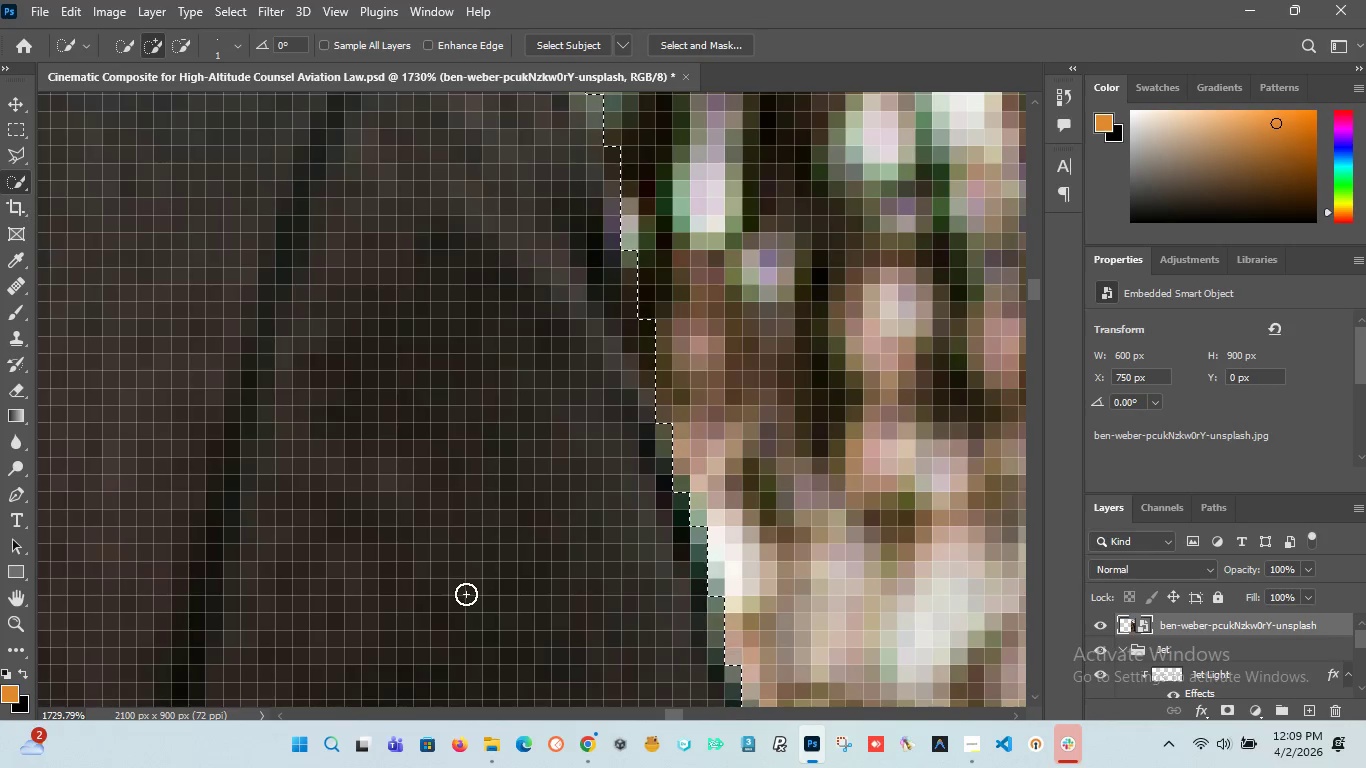 
hold_key(key=AltLeft, duration=1.51)
scroll: coordinate [533, 508], scroll_direction: down, amount: 16.0
 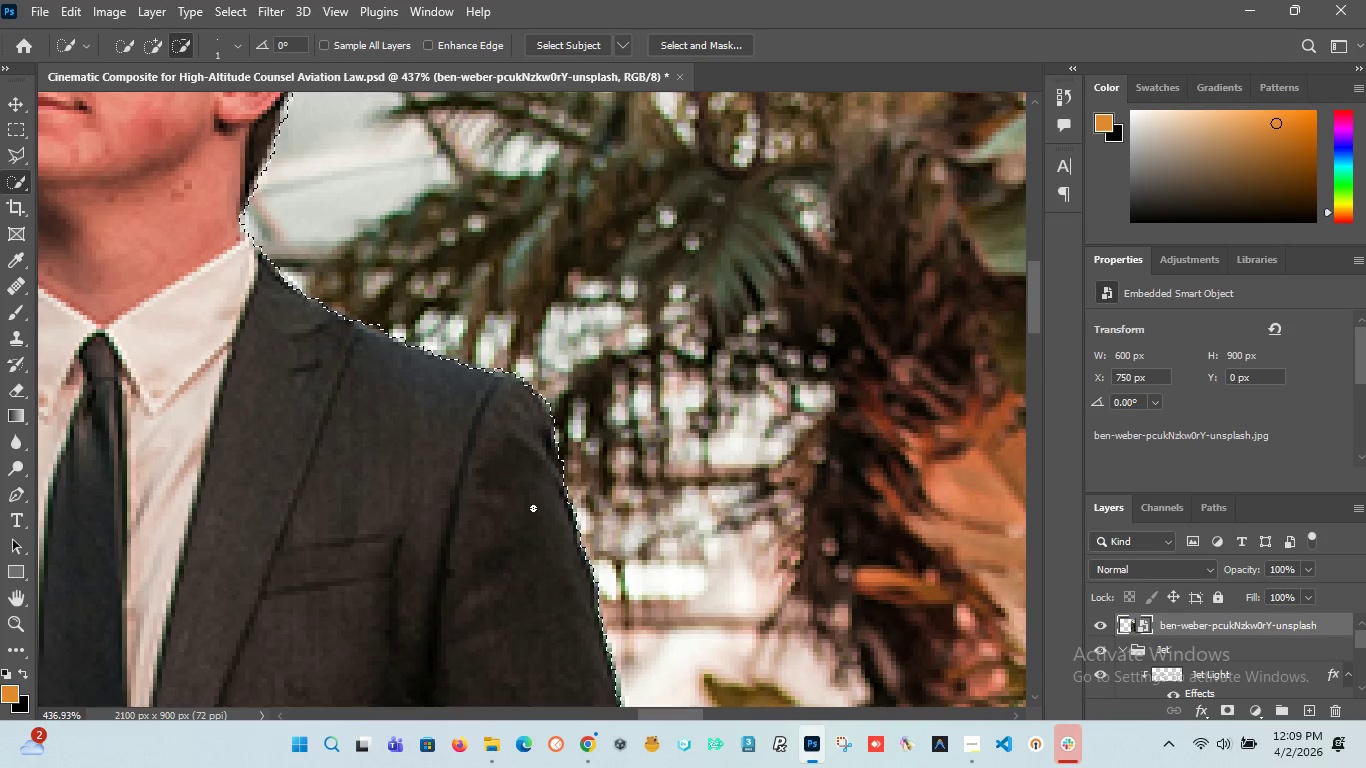 
hold_key(key=AltLeft, duration=1.5)
 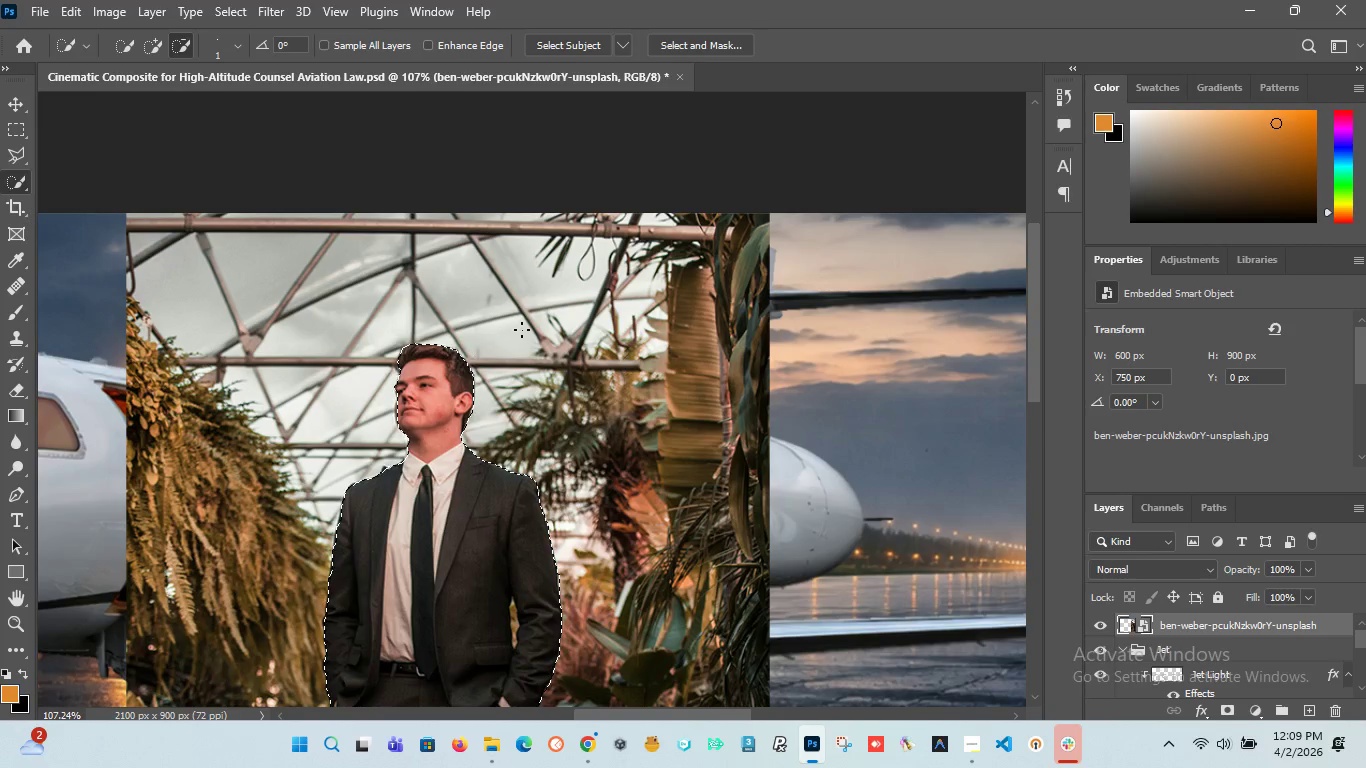 
hold_key(key=AltLeft, duration=1.52)
scroll: coordinate [522, 330], scroll_direction: down, amount: 7.0
 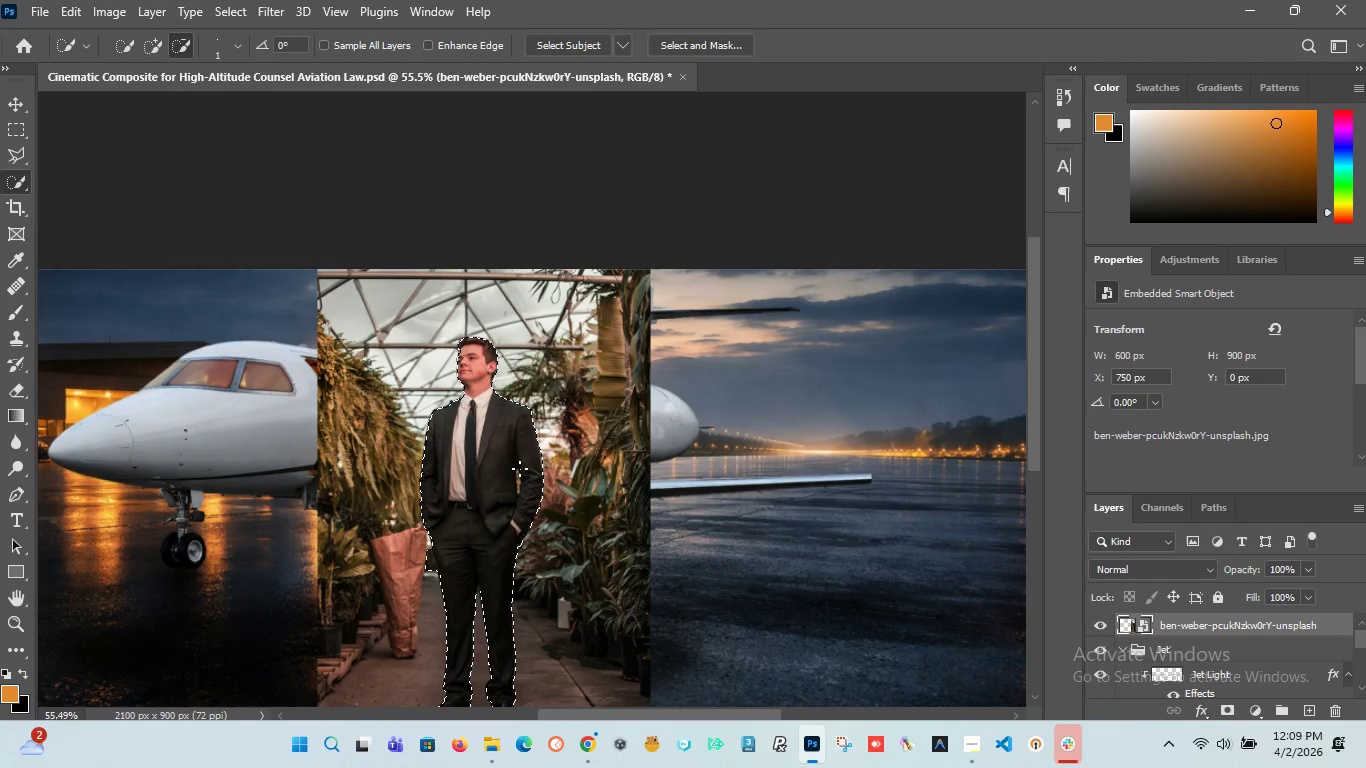 
hold_key(key=AltLeft, duration=1.5)
hold_key(key=AltLeft, duration=1.5)
scroll: coordinate [428, 564], scroll_direction: up, amount: 25.0
 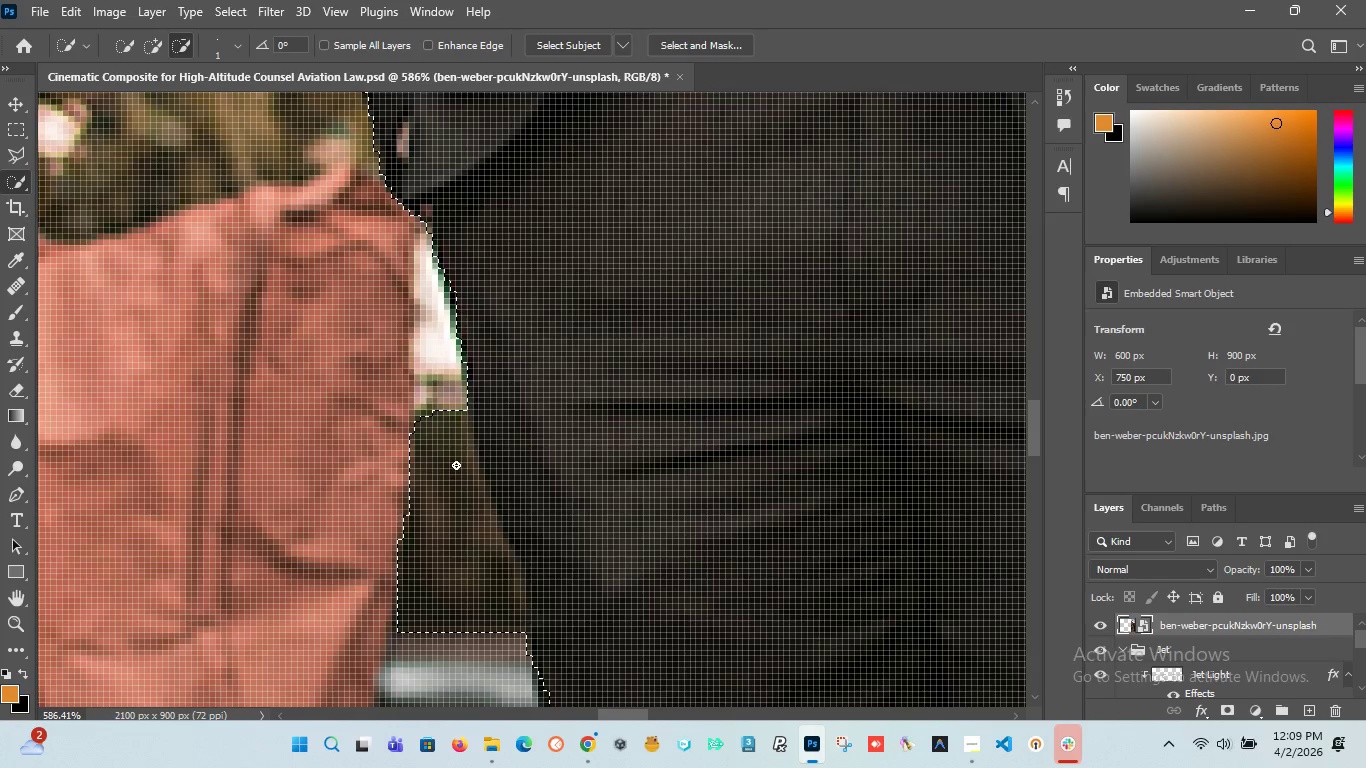 
hold_key(key=AltLeft, duration=0.8)
 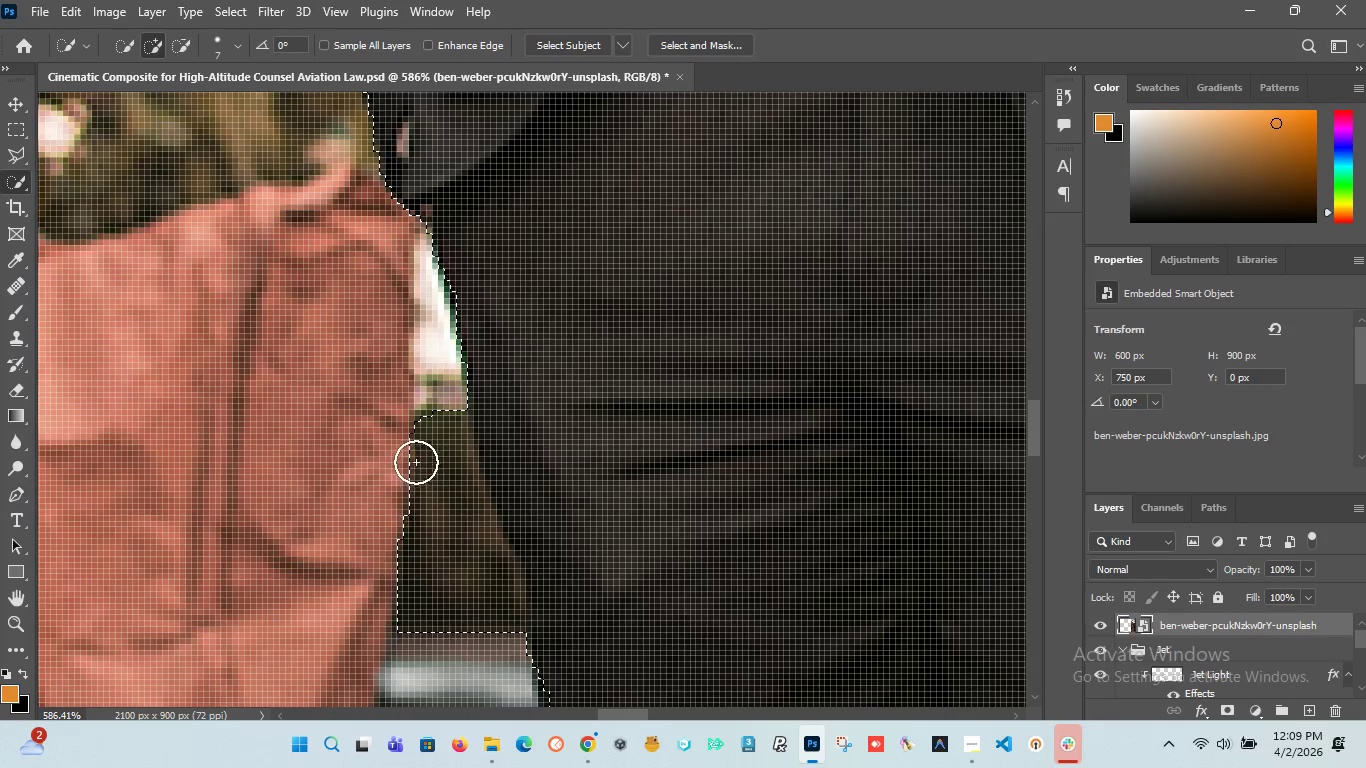 
hold_key(key=AltLeft, duration=1.51)
left_click([416, 440])
 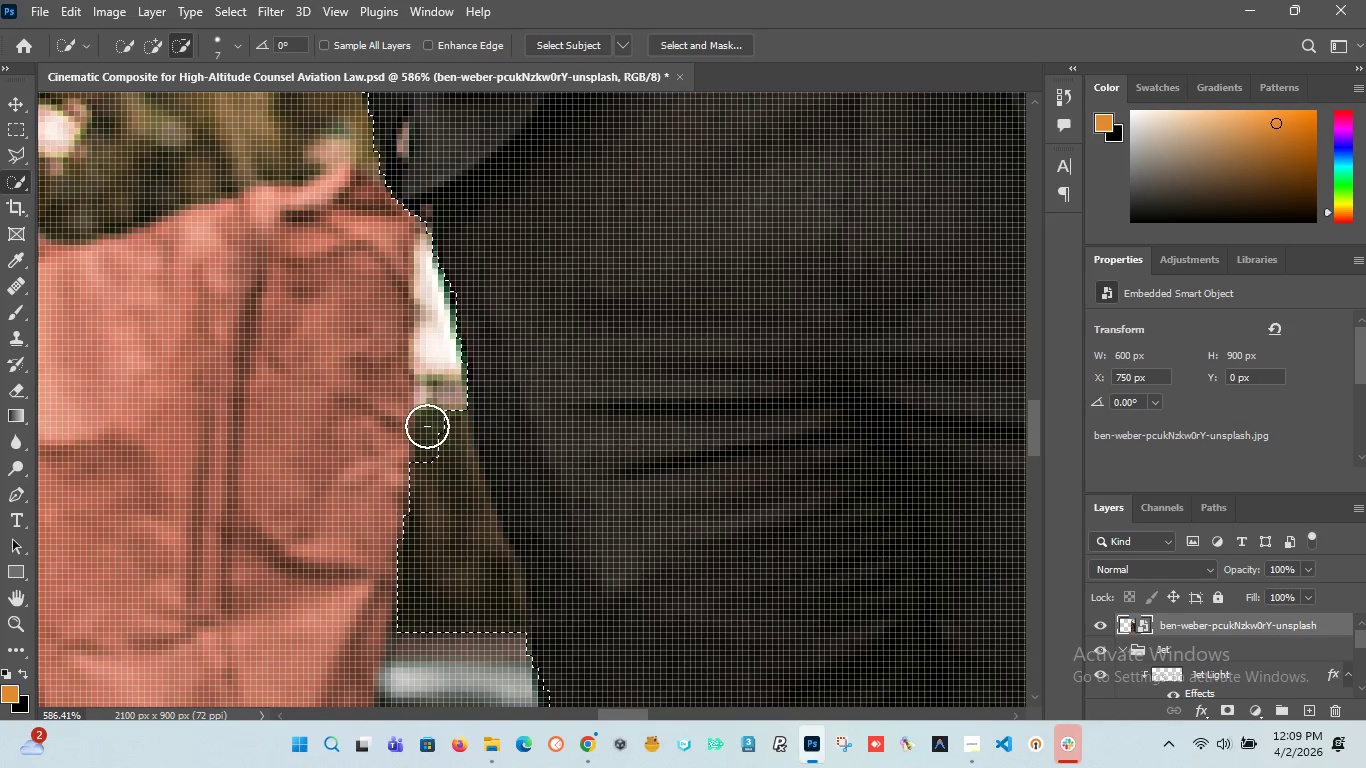 
left_click([430, 423])
 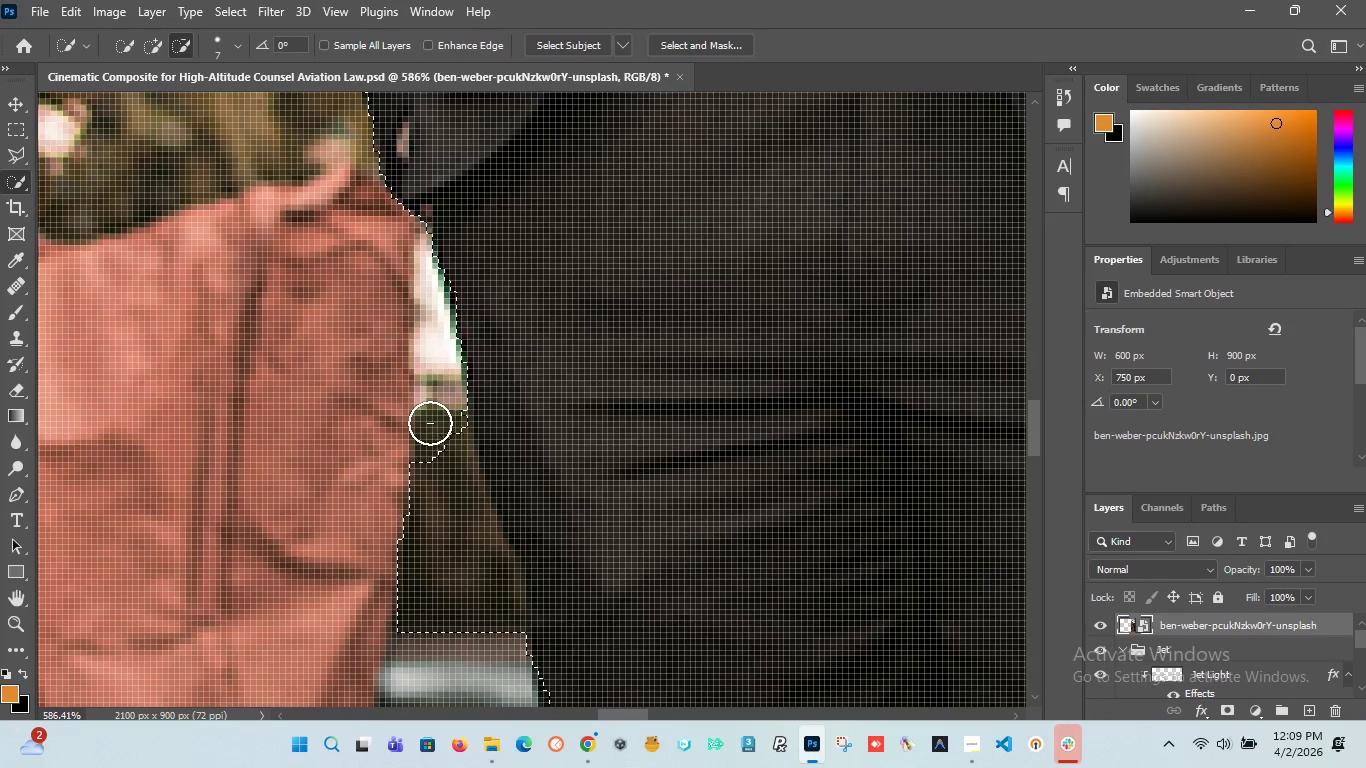 
hold_key(key=AltLeft, duration=1.5)
left_click([425, 459])
 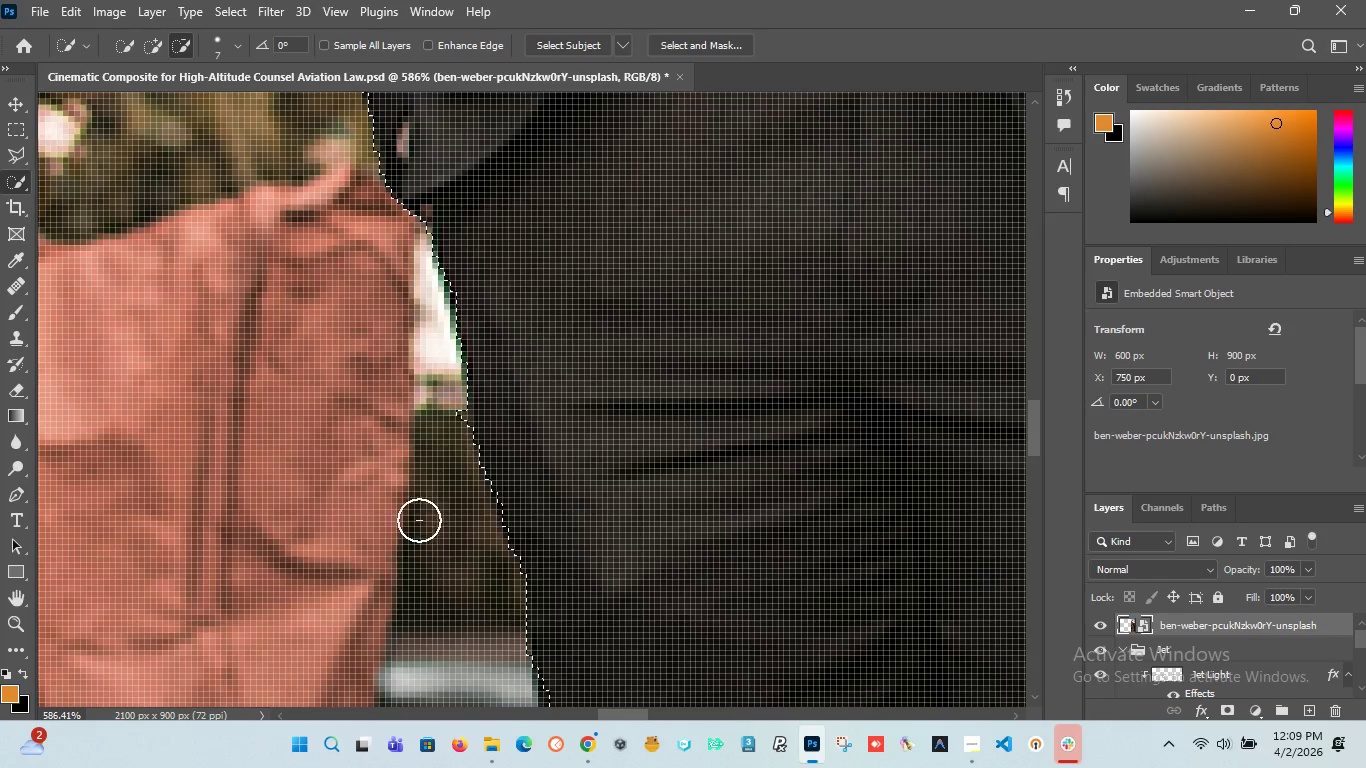 
hold_key(key=AltLeft, duration=1.5)
left_click([442, 412])
 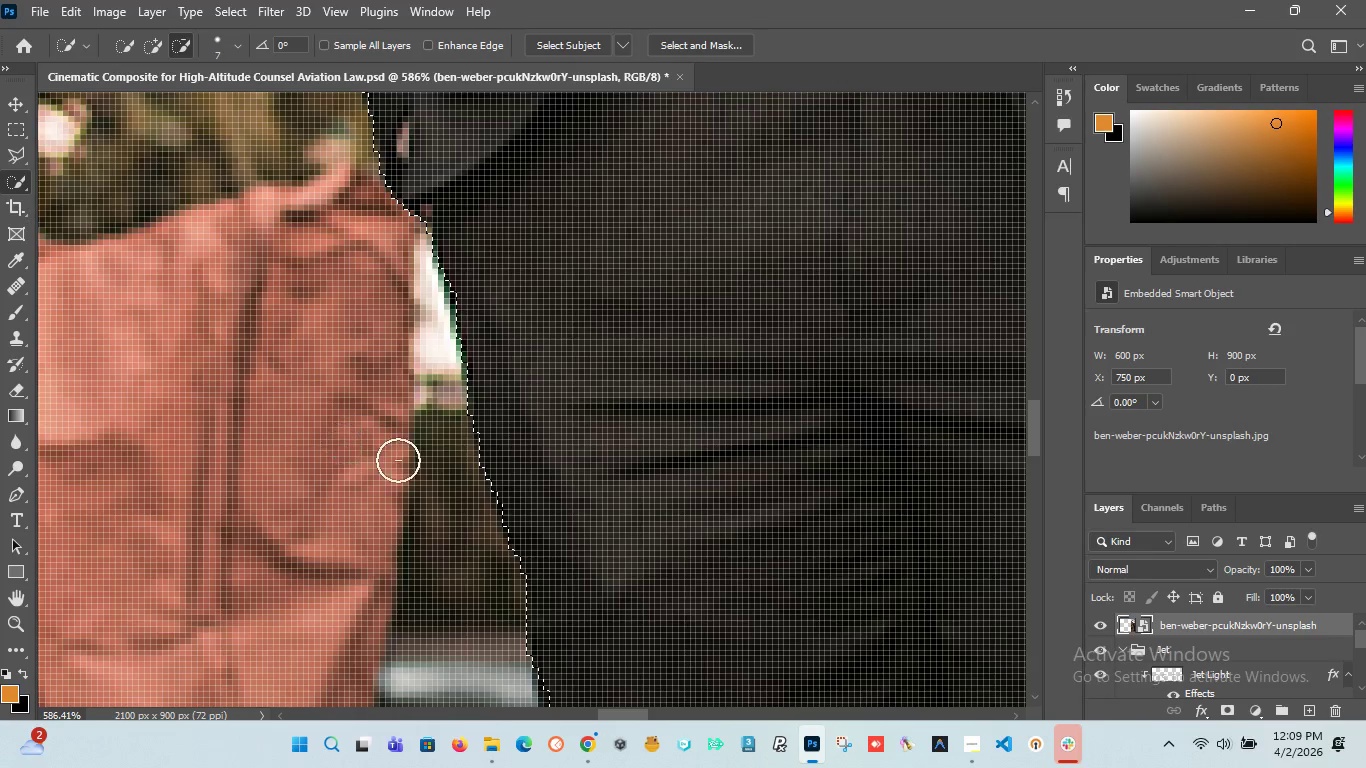 
hold_key(key=AltLeft, duration=1.52)
hold_key(key=AltLeft, duration=1.5)
scroll: coordinate [432, 392], scroll_direction: down, amount: 21.0
 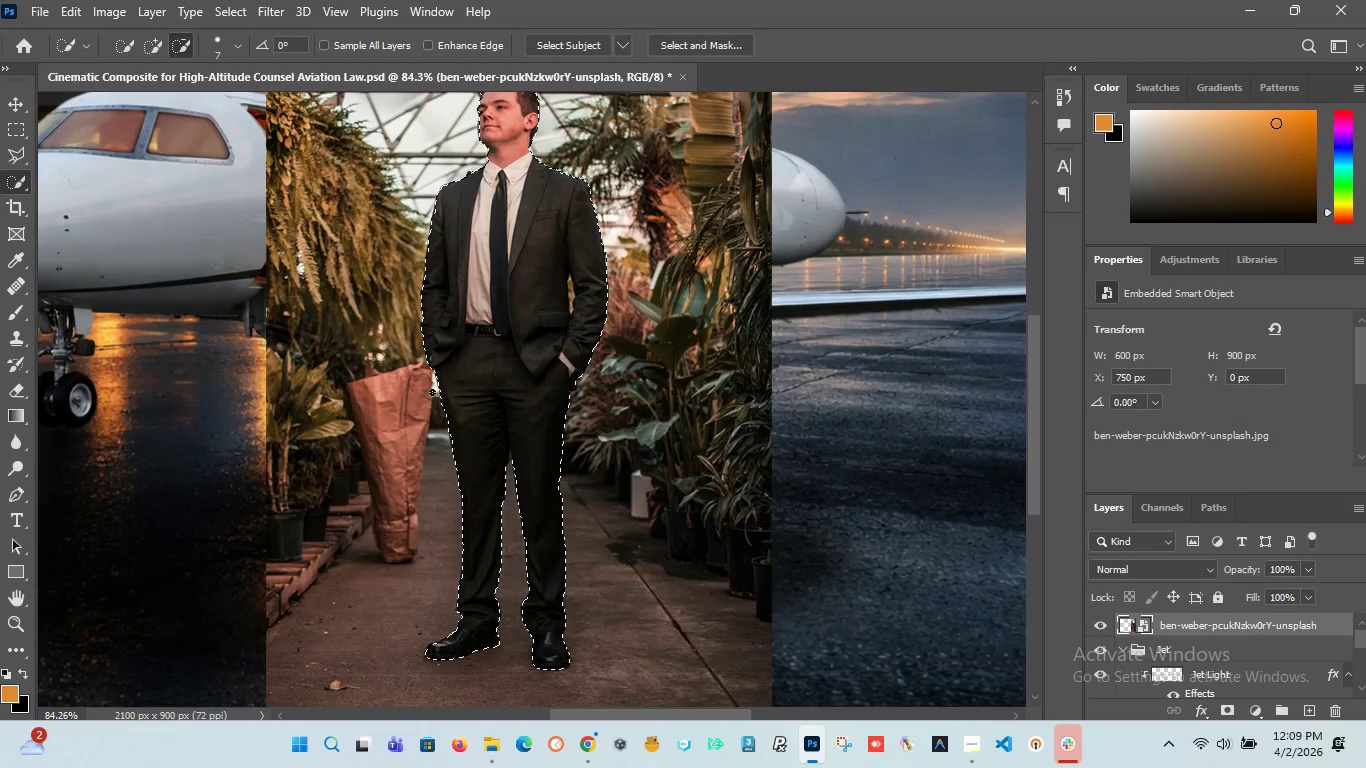 
key(Control+J)
 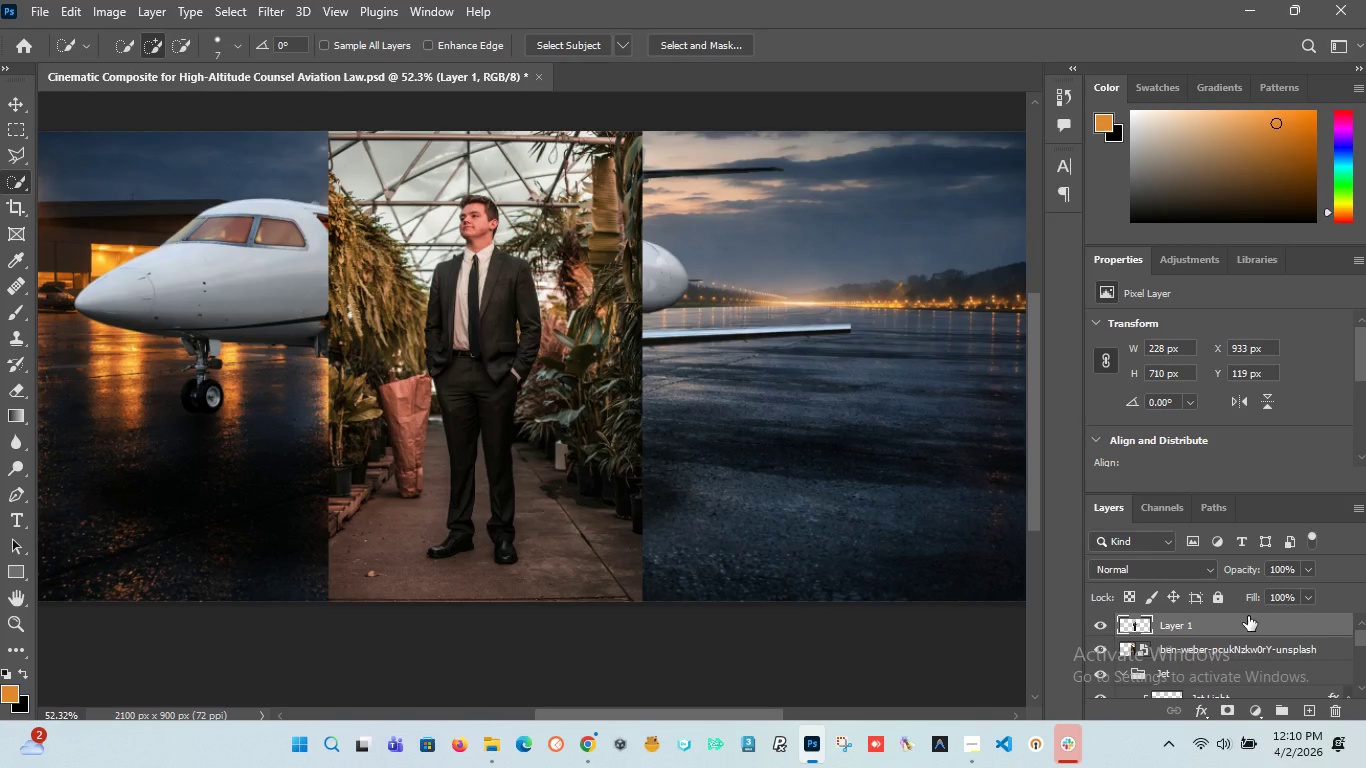 
wait(36.36)
 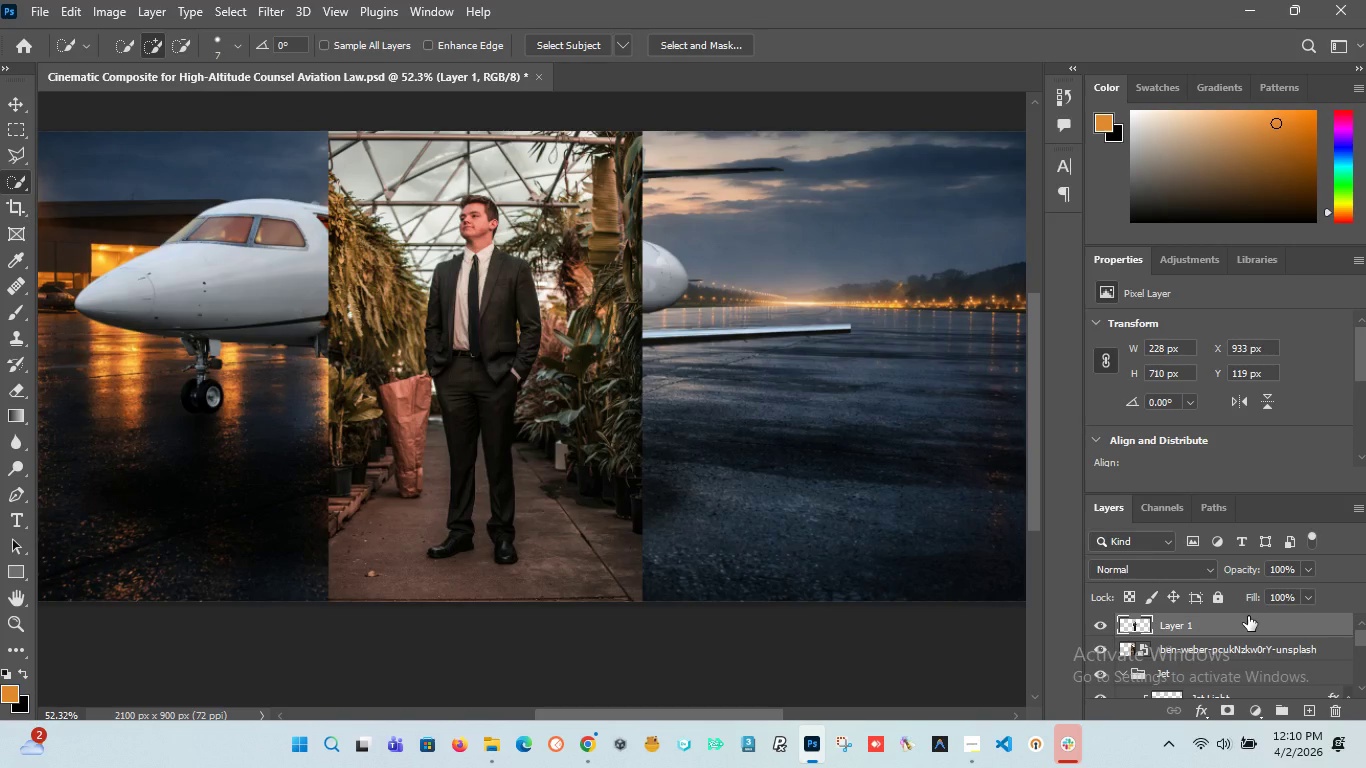 
left_click([1098, 650])
 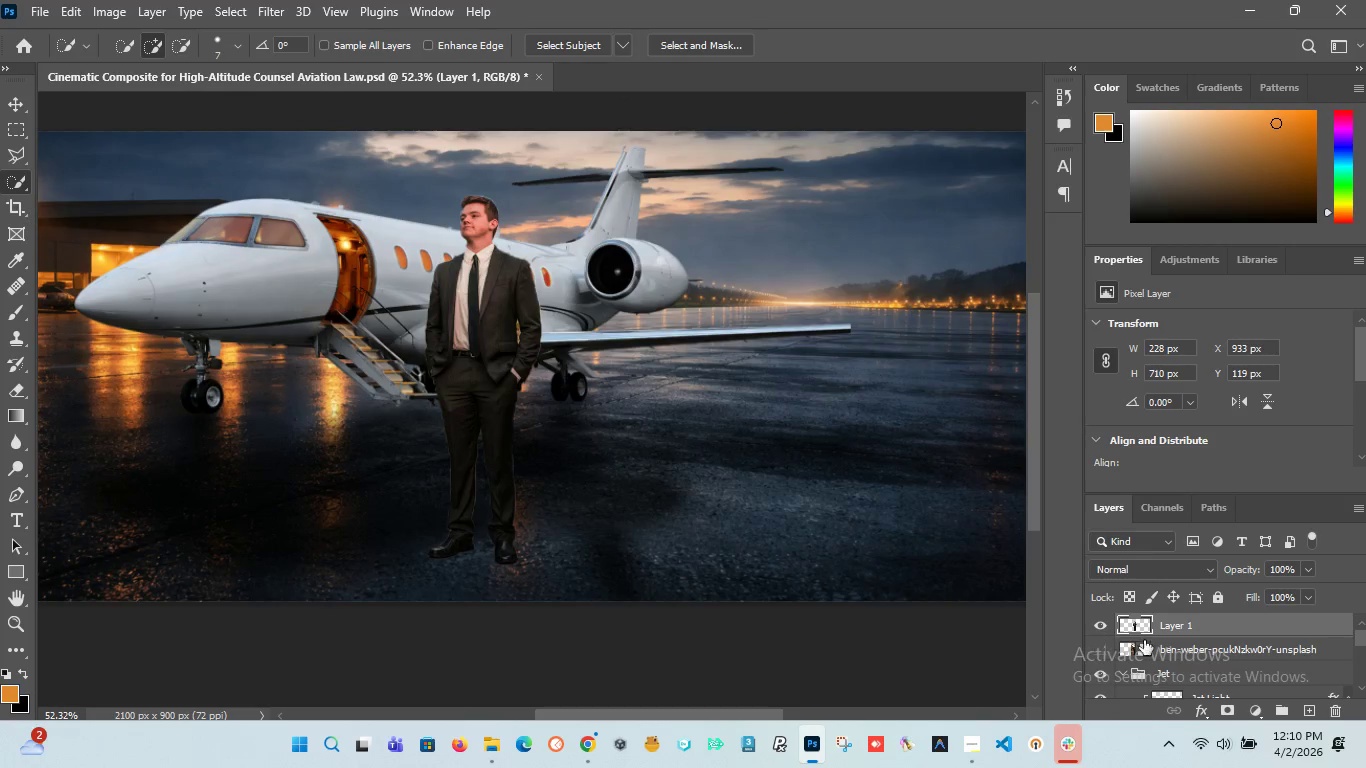 
left_click([1135, 622])
 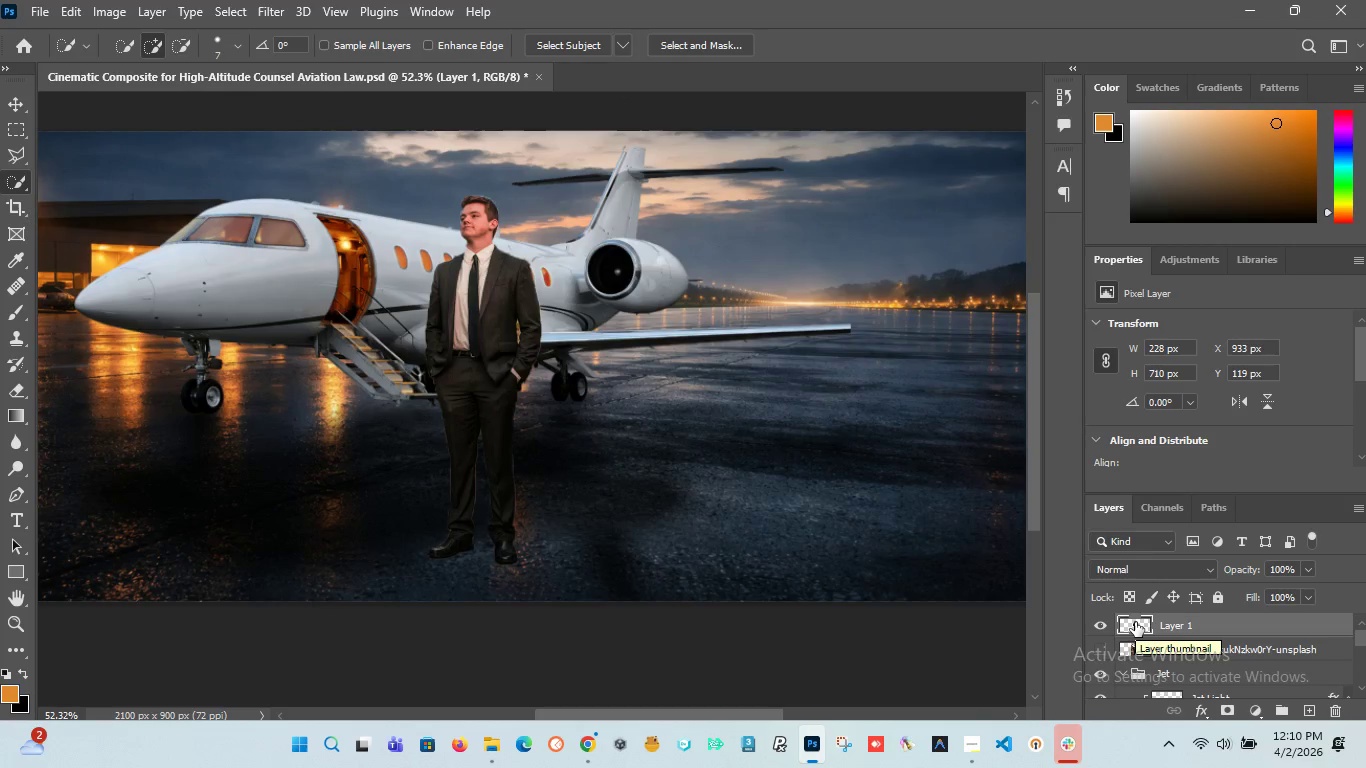 
hold_key(key=ControlLeft, duration=0.81)
left_click([1135, 622])
 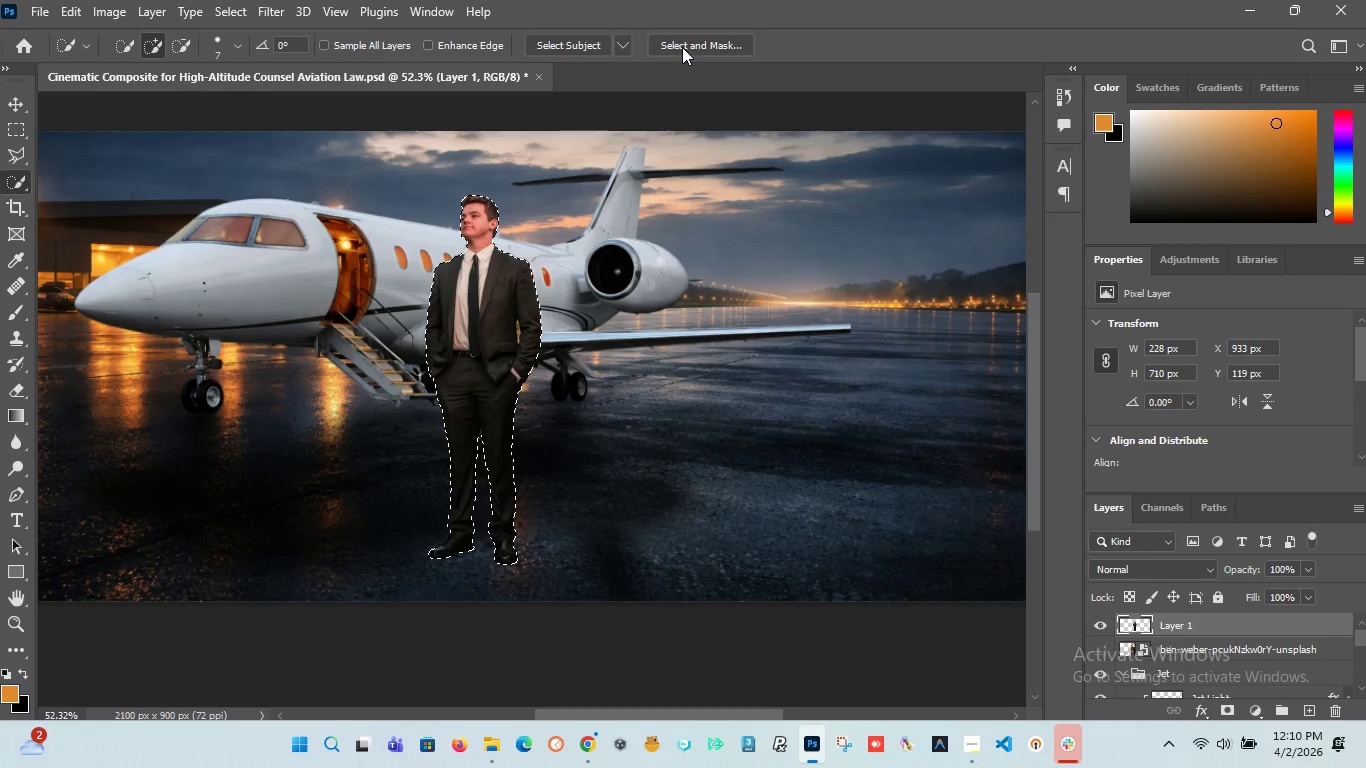 
left_click([683, 47])
 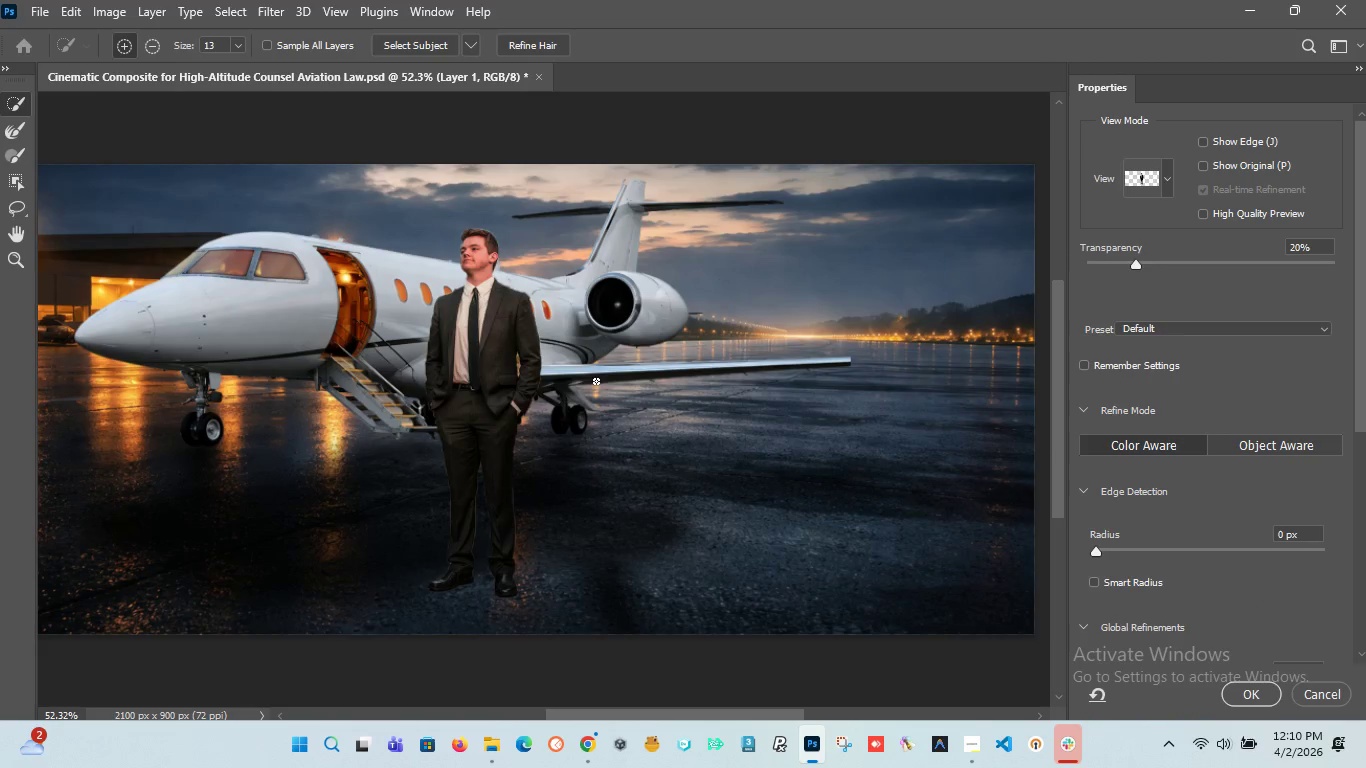 
wait(5.14)
 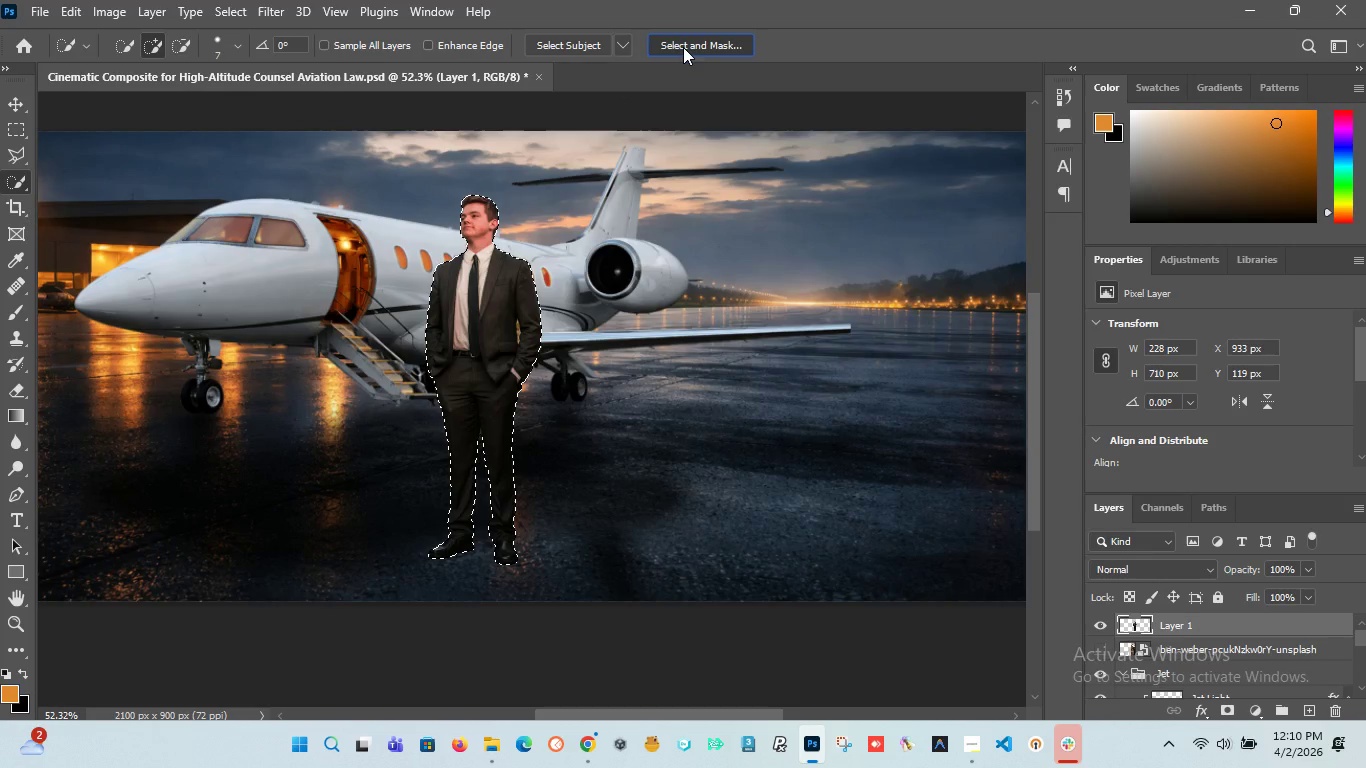 
hold_key(key=AltLeft, duration=0.39)
 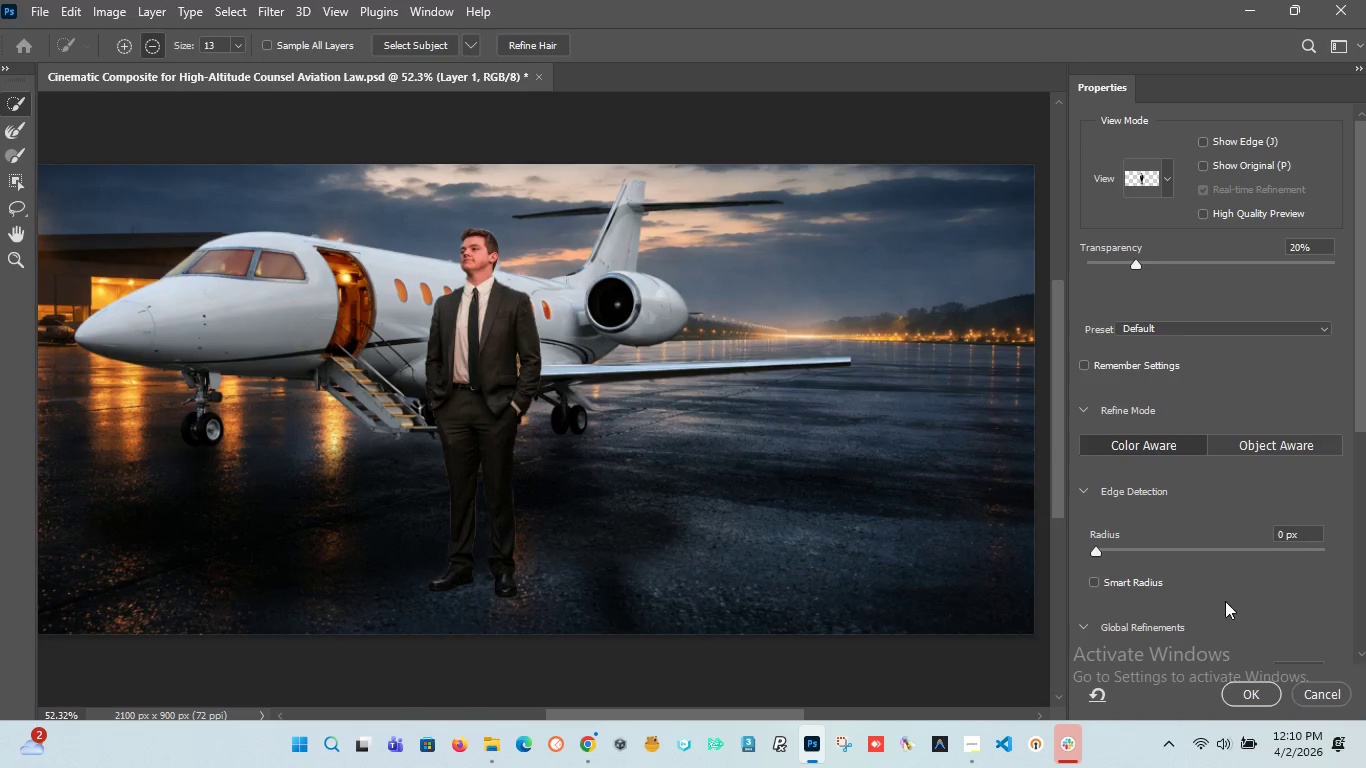 
left_click_drag(start_coordinate=[1358, 416], to_coordinate=[1345, 566])
 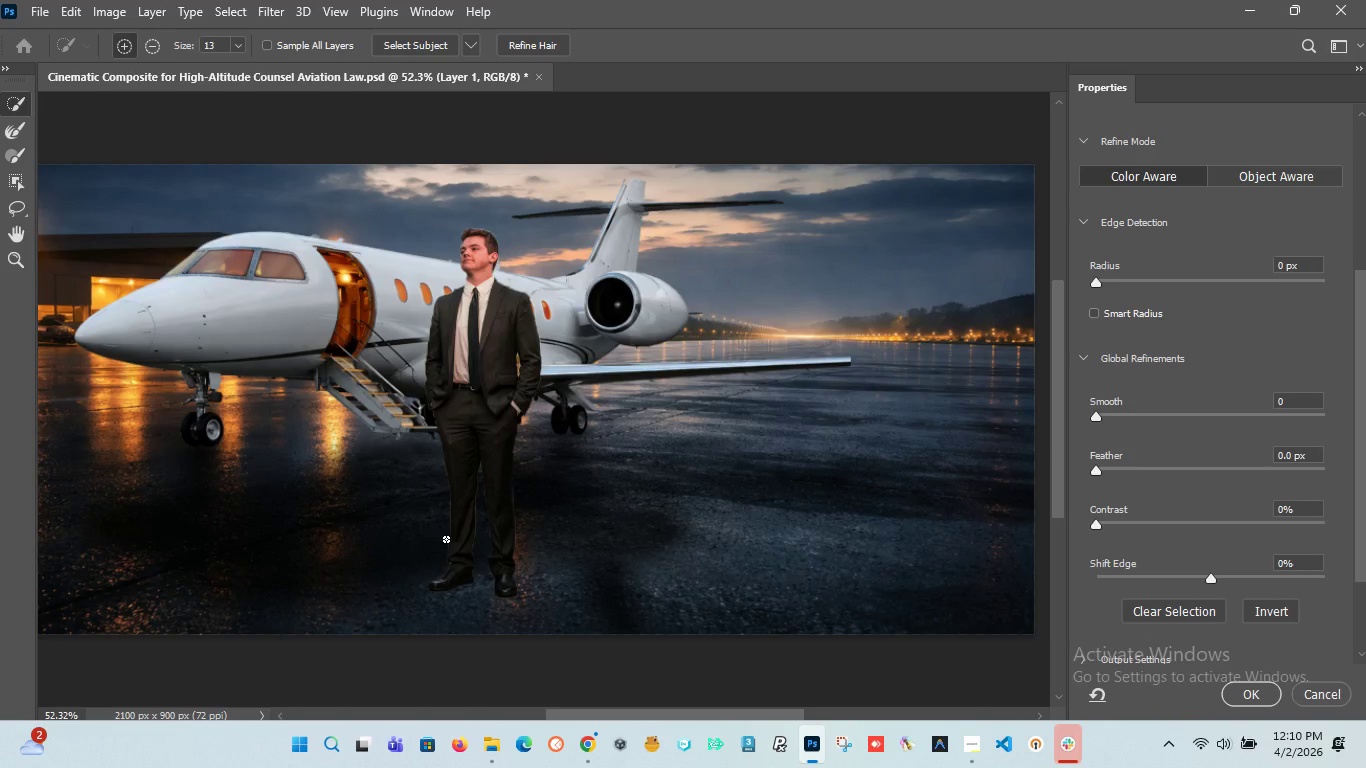 
hold_key(key=AltLeft, duration=1.51)
 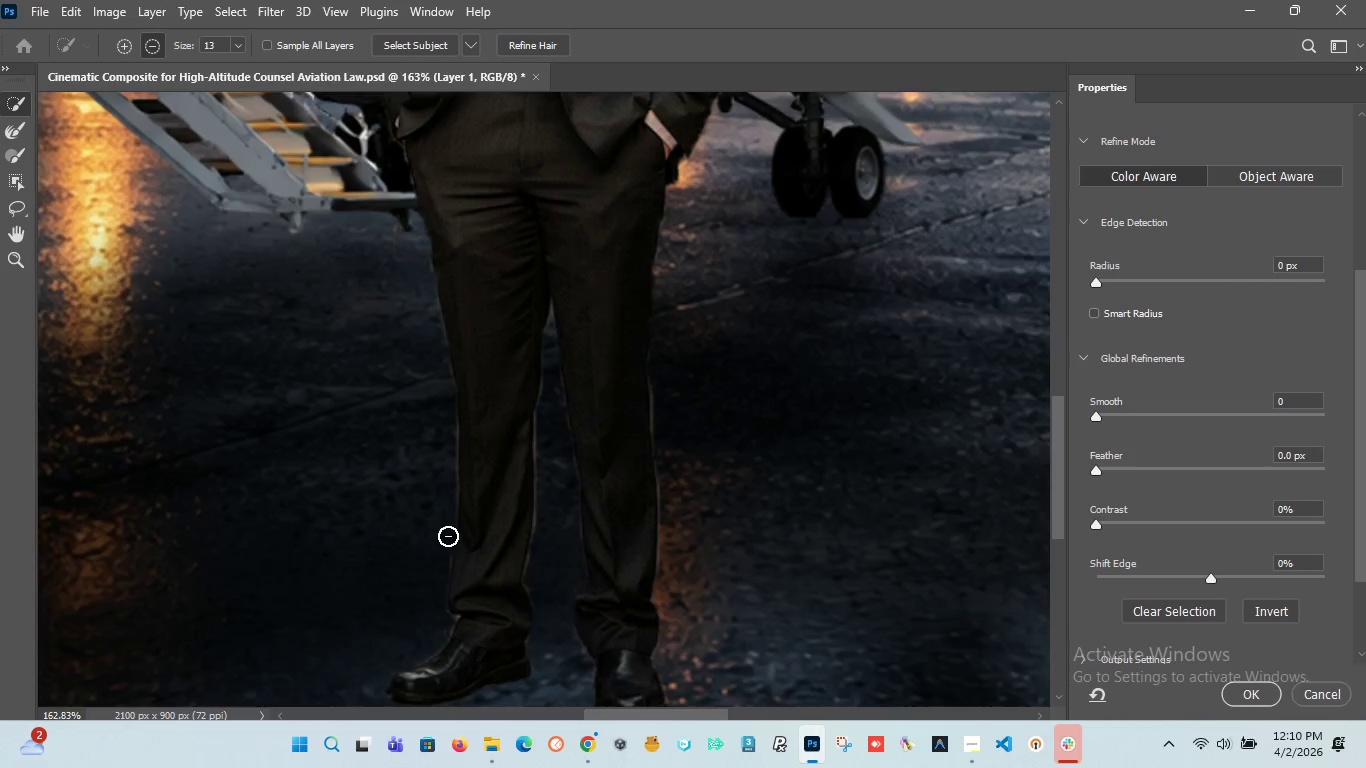 
hold_key(key=AltLeft, duration=1.0)
 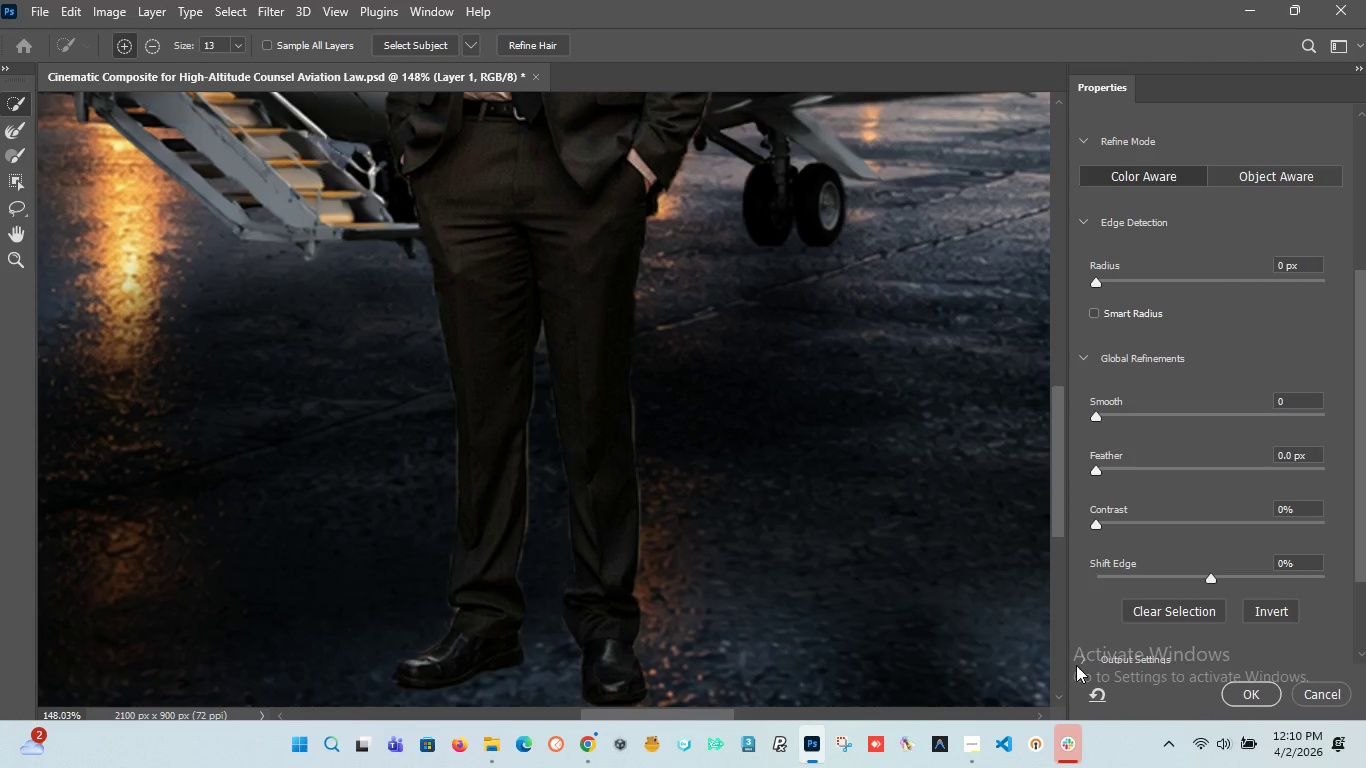 
scroll: coordinate [447, 537], scroll_direction: up, amount: 16.0
 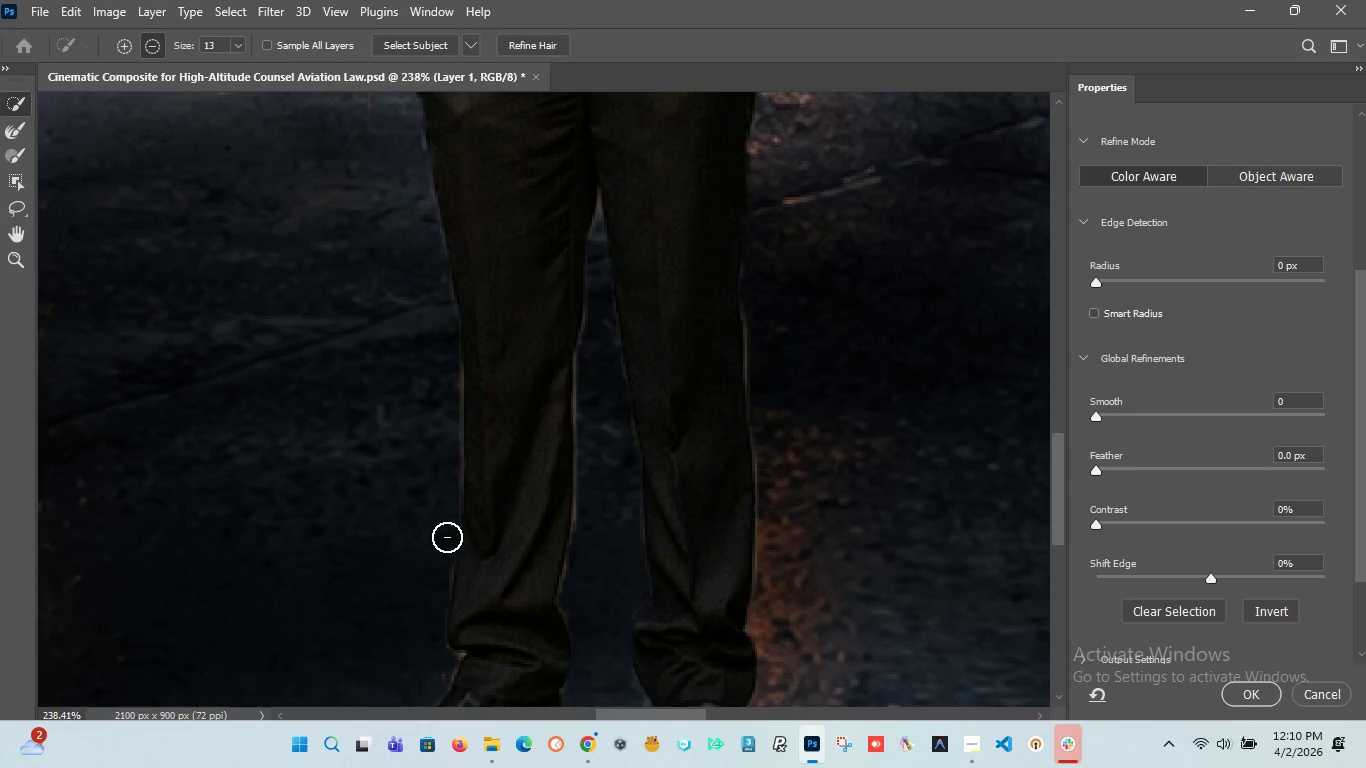 
scroll: coordinate [448, 536], scroll_direction: down, amount: 5.0
 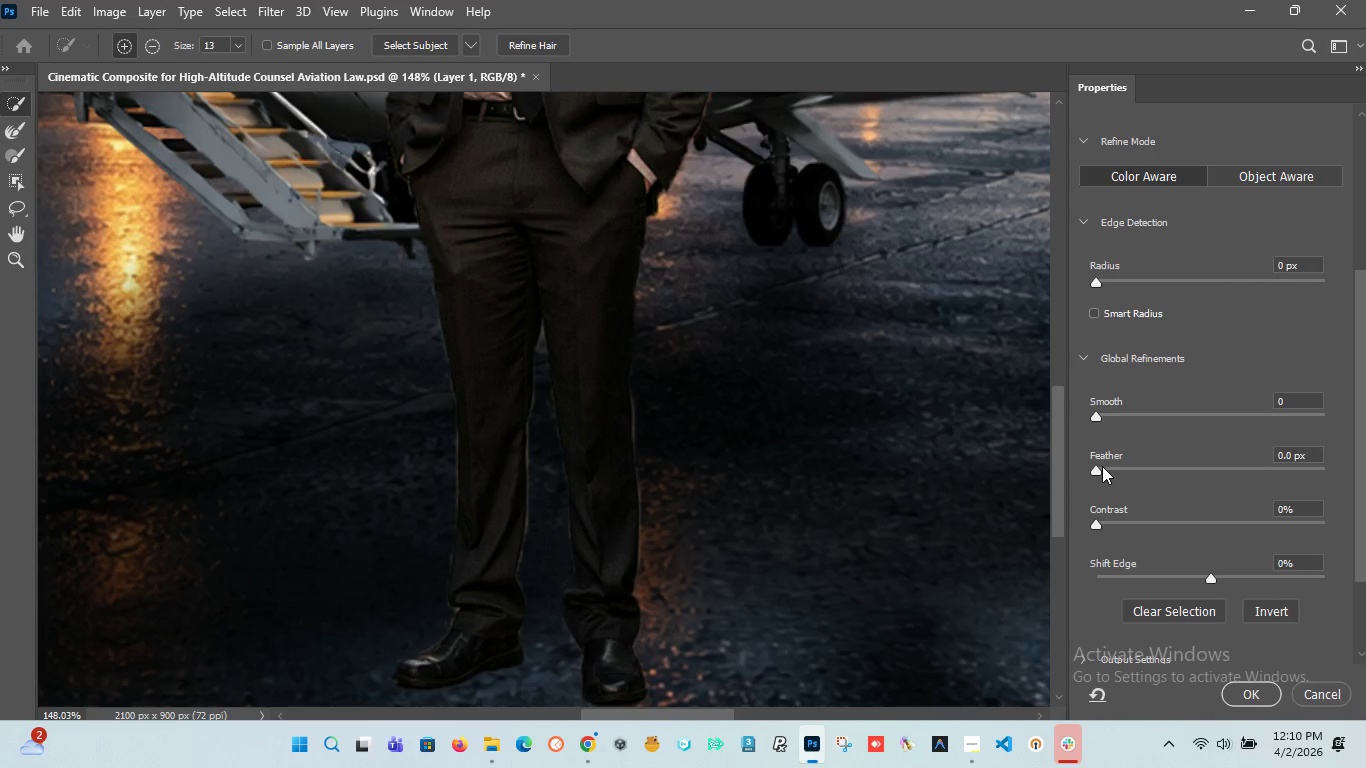 
left_click_drag(start_coordinate=[1099, 471], to_coordinate=[1211, 501])
 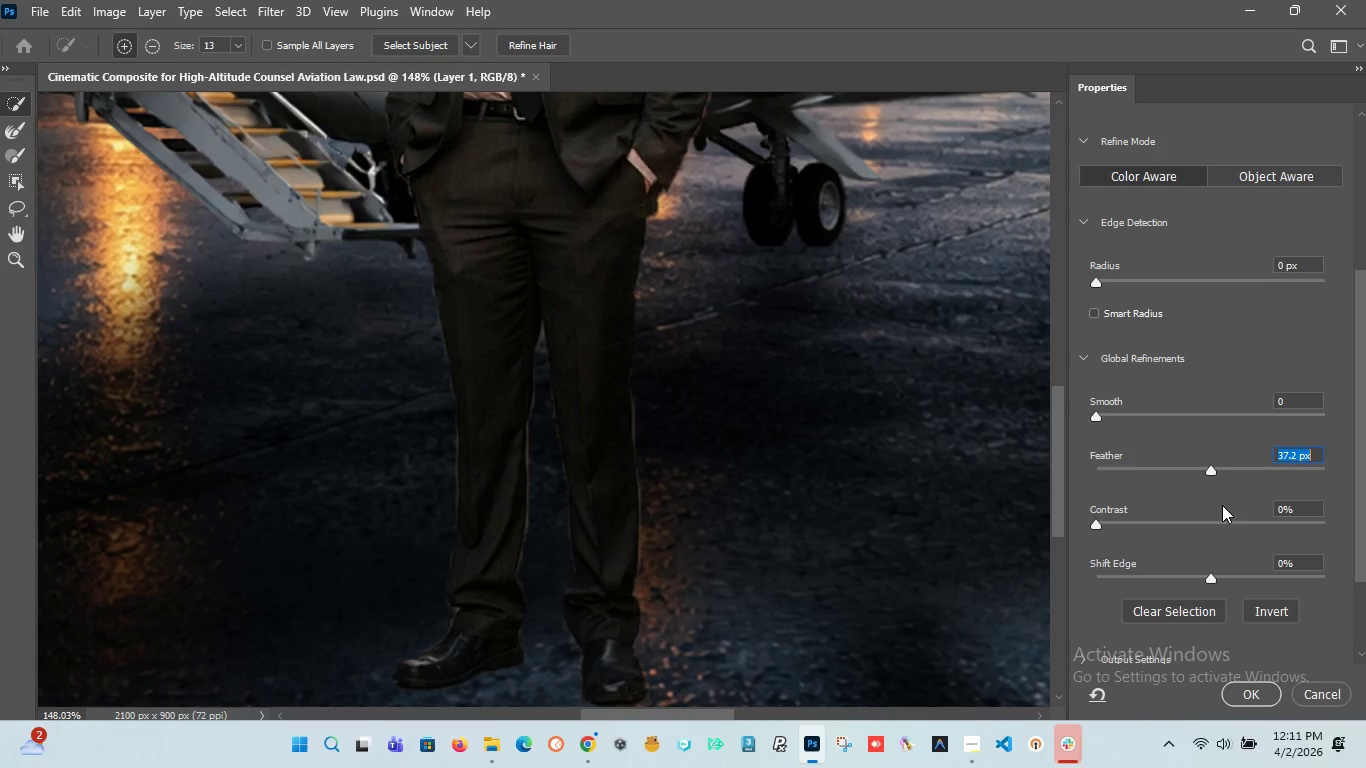 
left_click([1327, 693])
 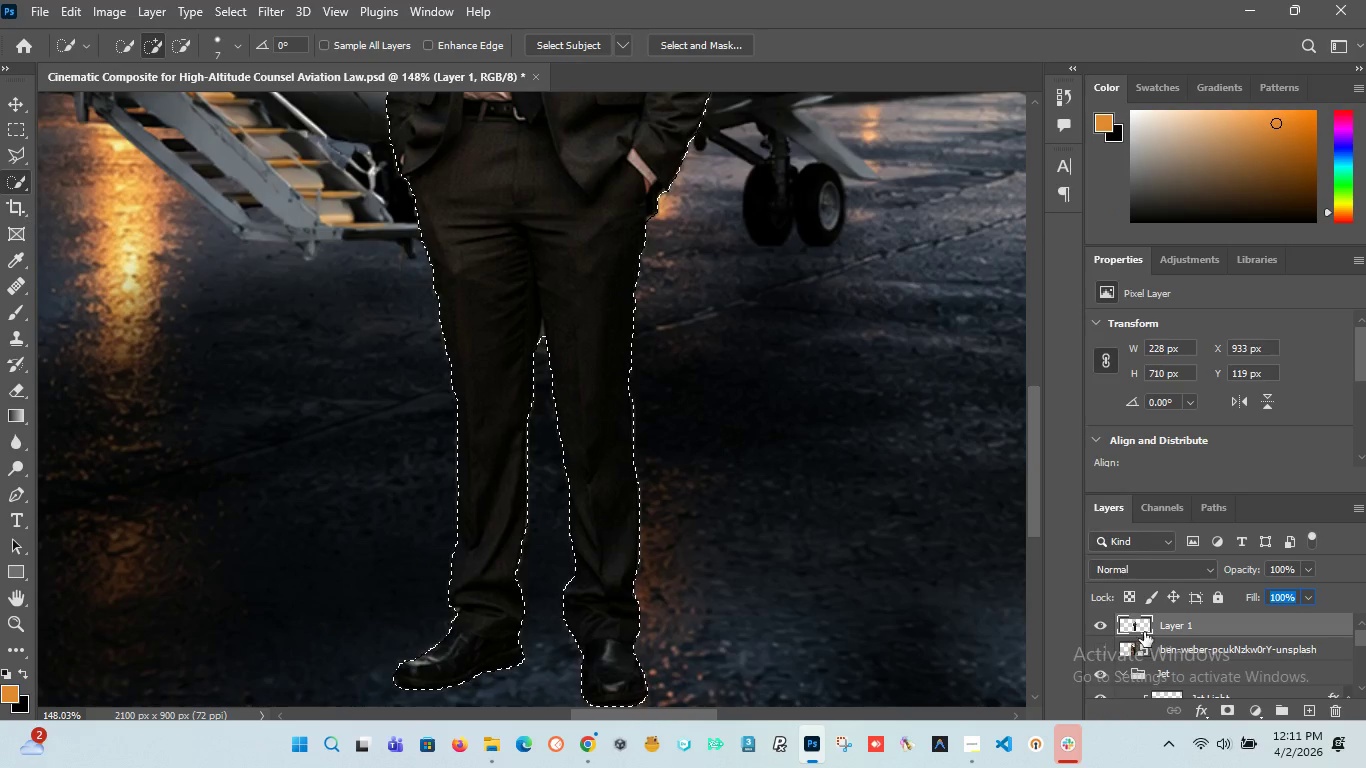 
wait(6.81)
 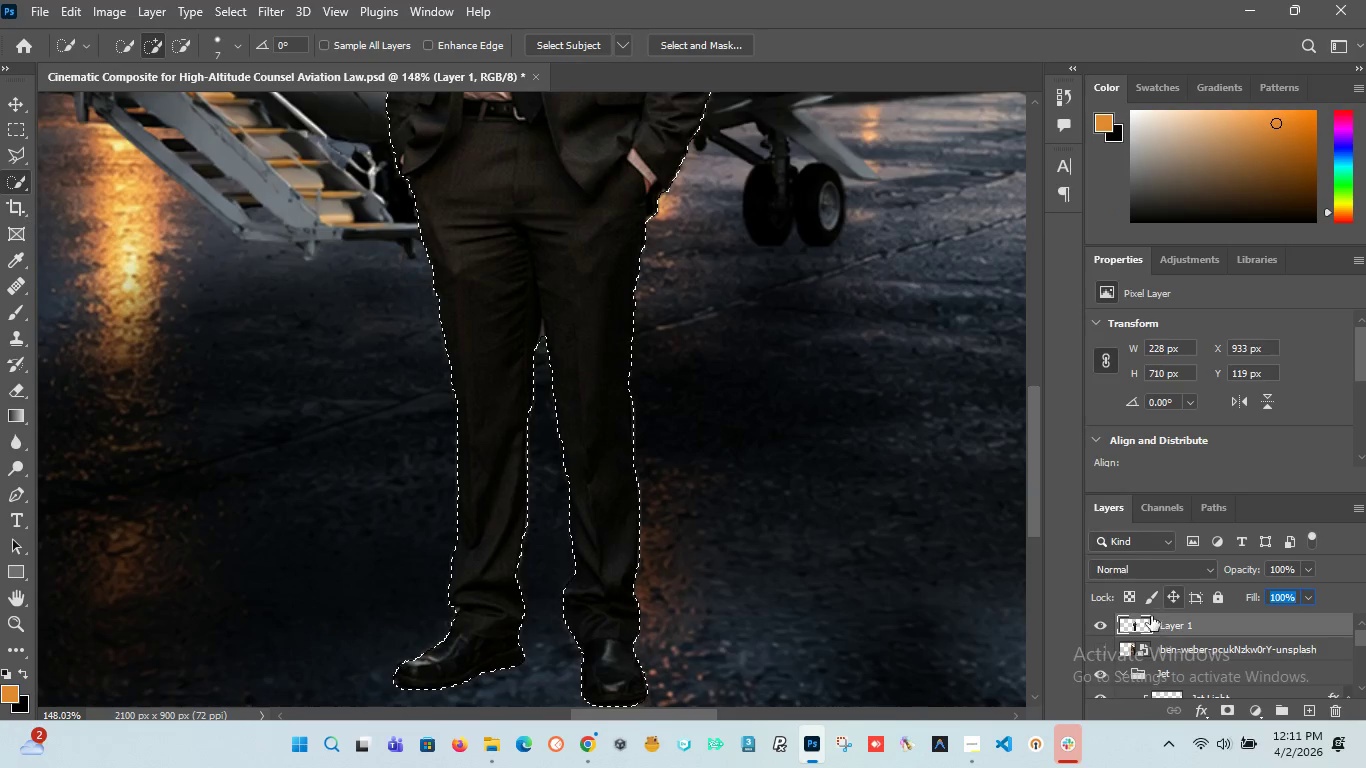 
left_click([680, 43])
 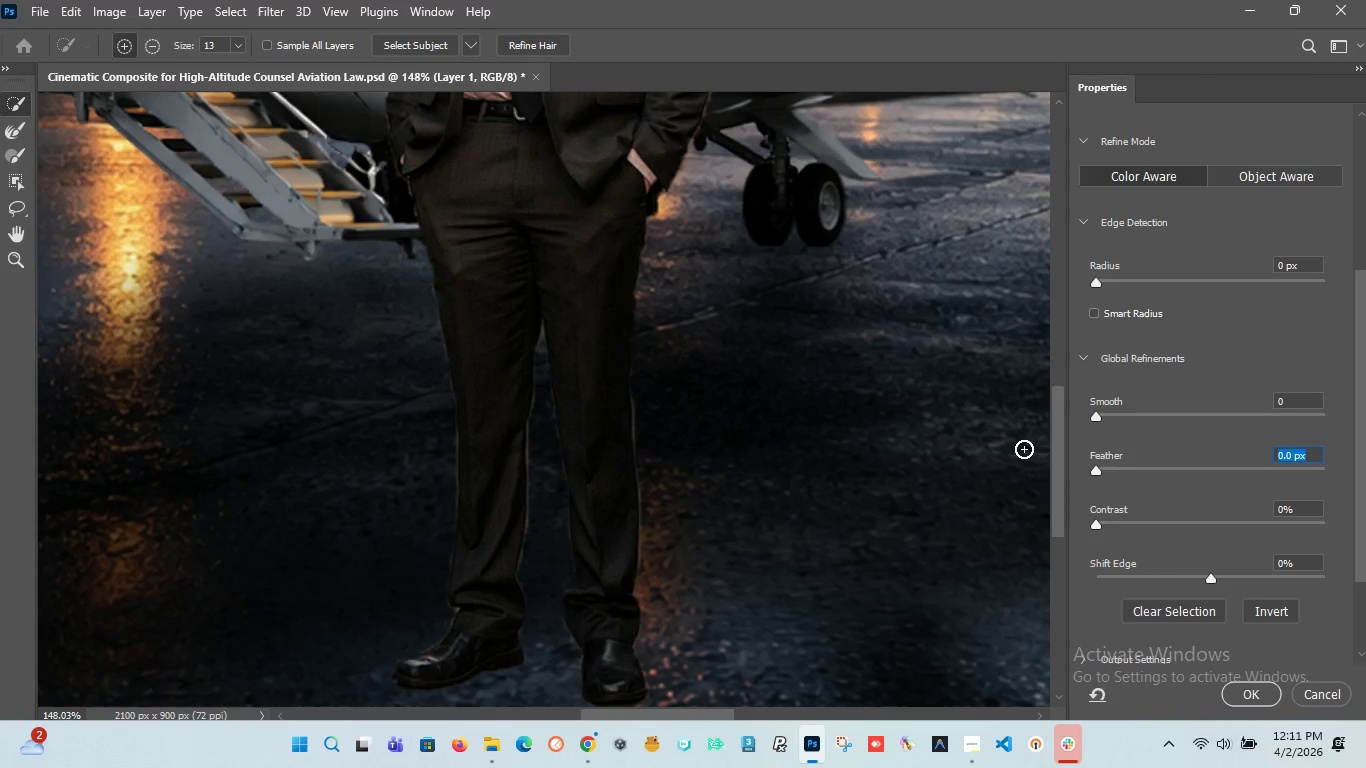 
left_click_drag(start_coordinate=[1097, 417], to_coordinate=[1167, 426])
 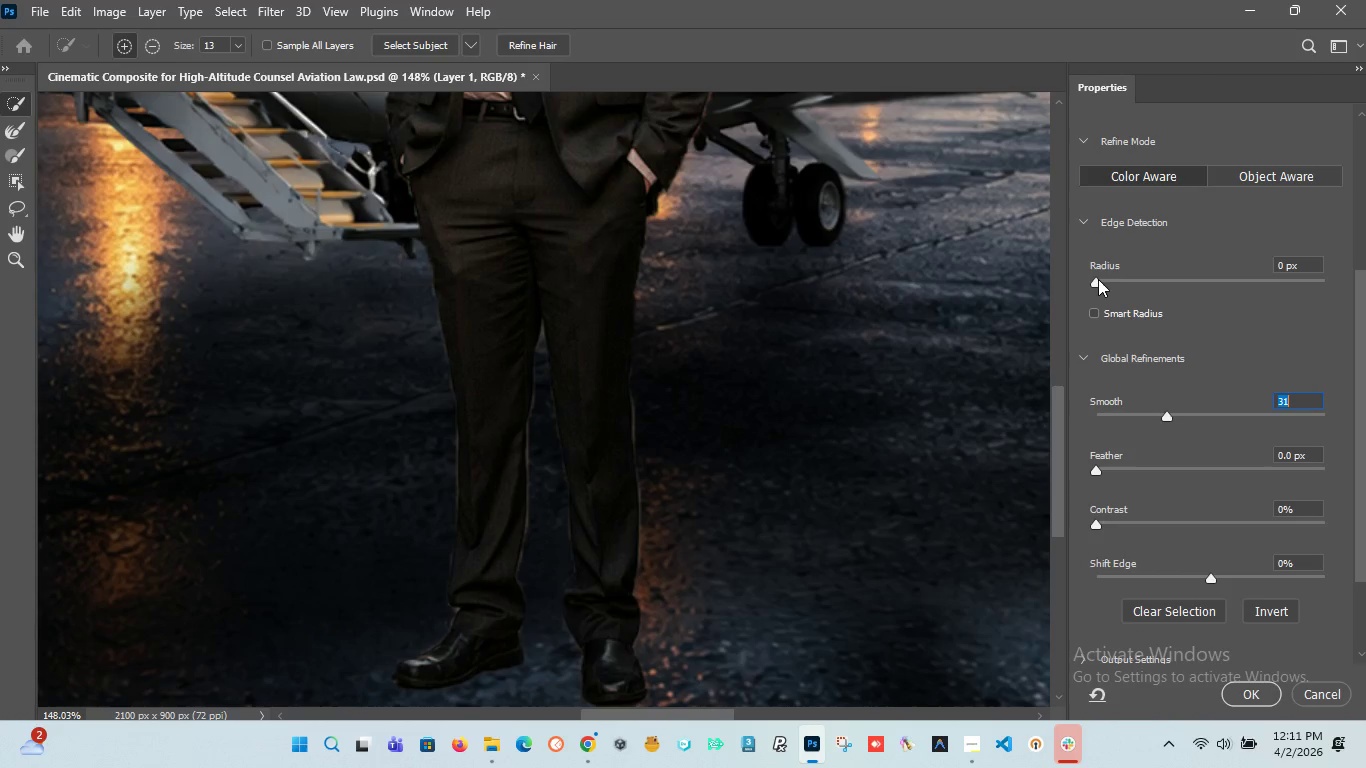 
left_click_drag(start_coordinate=[1096, 281], to_coordinate=[1214, 319])
 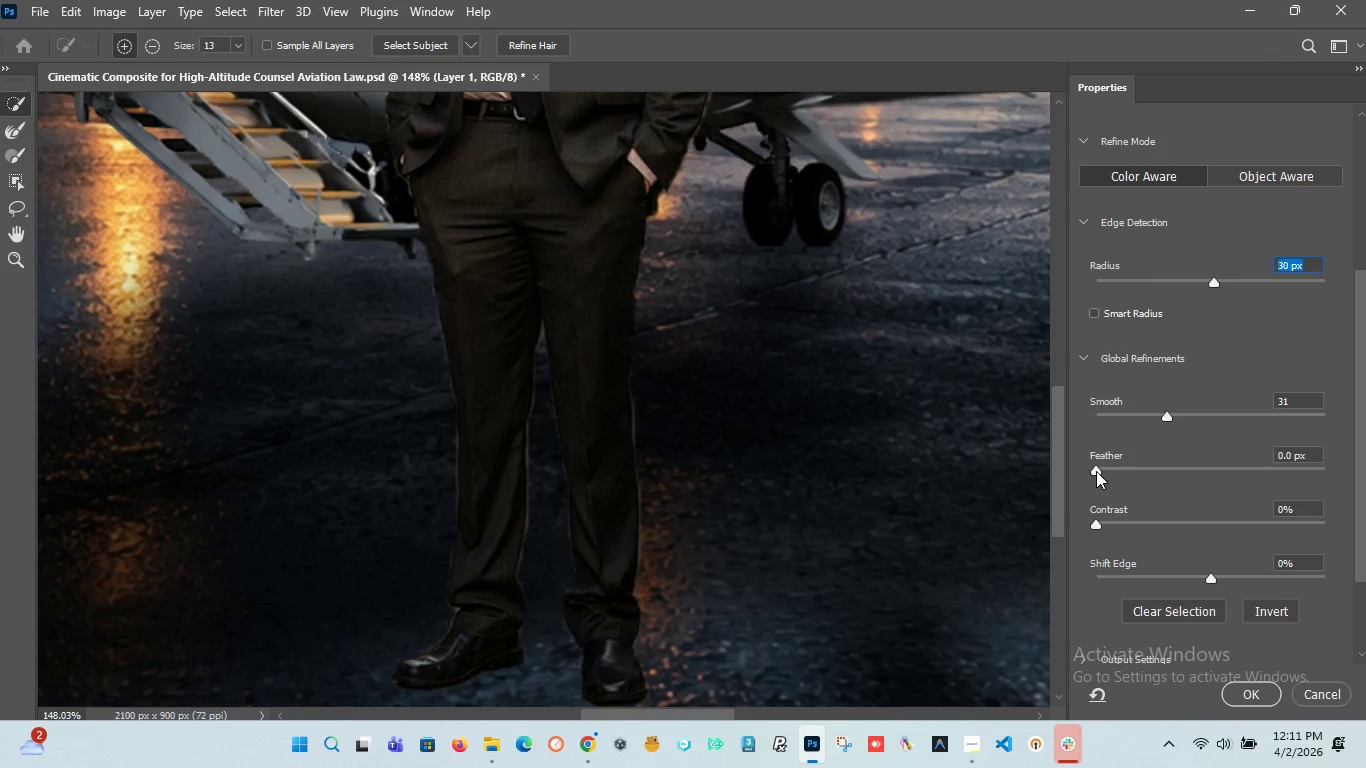 
left_click_drag(start_coordinate=[1096, 471], to_coordinate=[1091, 498])
 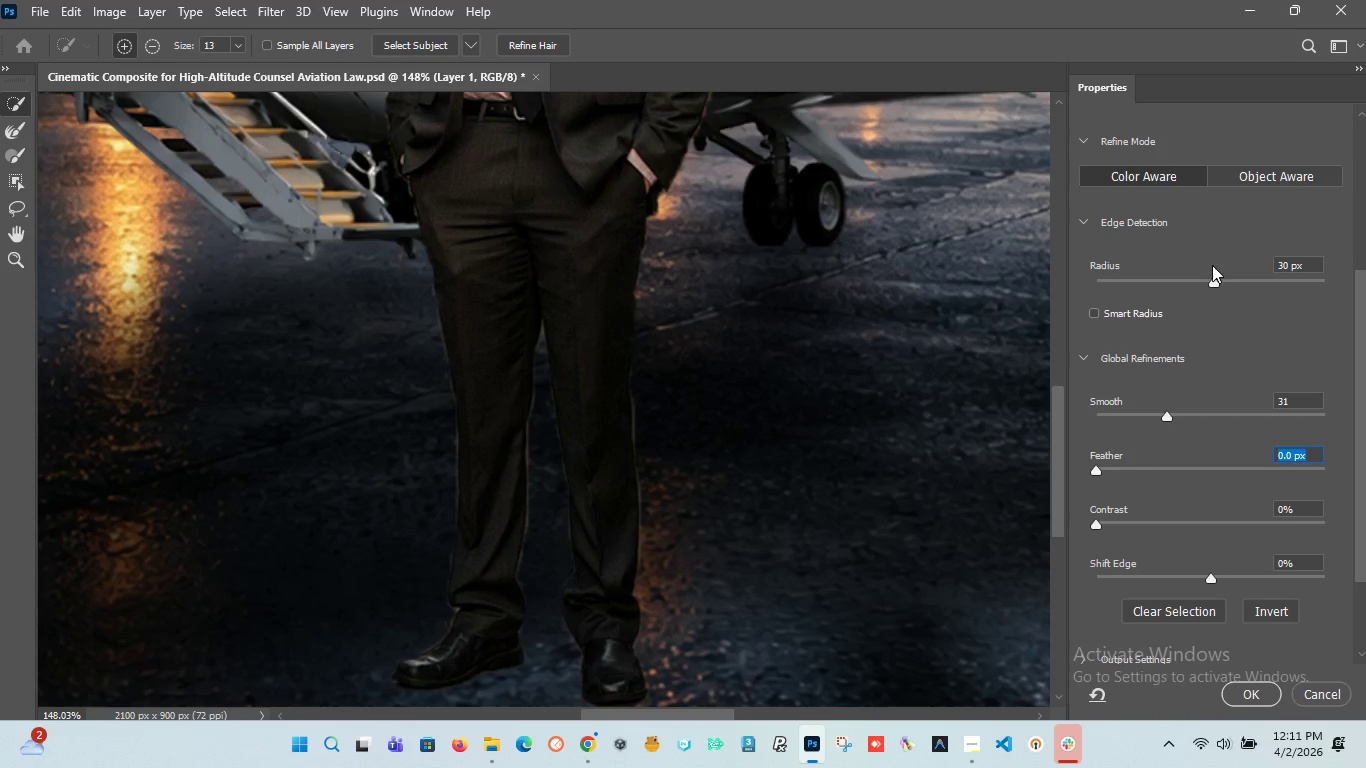 
wait(5.7)
 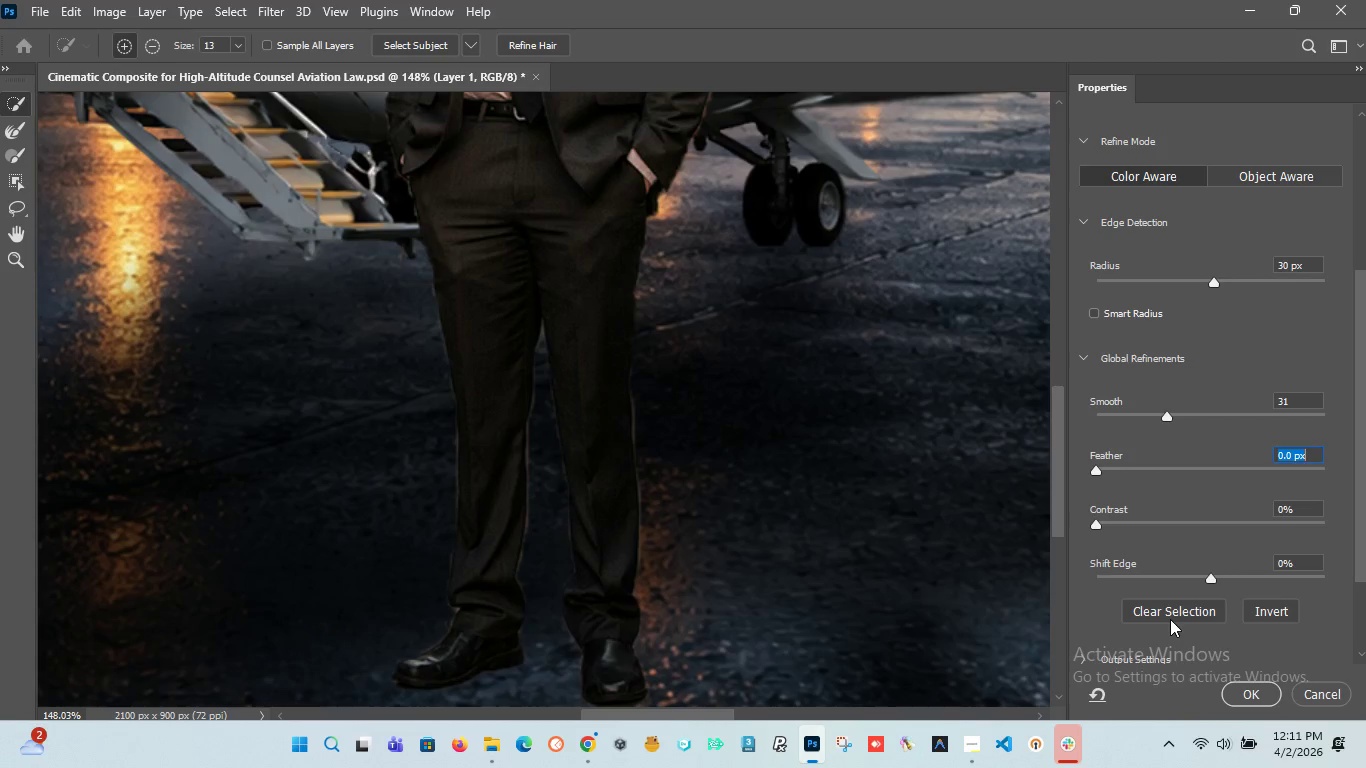 
left_click_drag(start_coordinate=[1213, 282], to_coordinate=[1102, 310])
 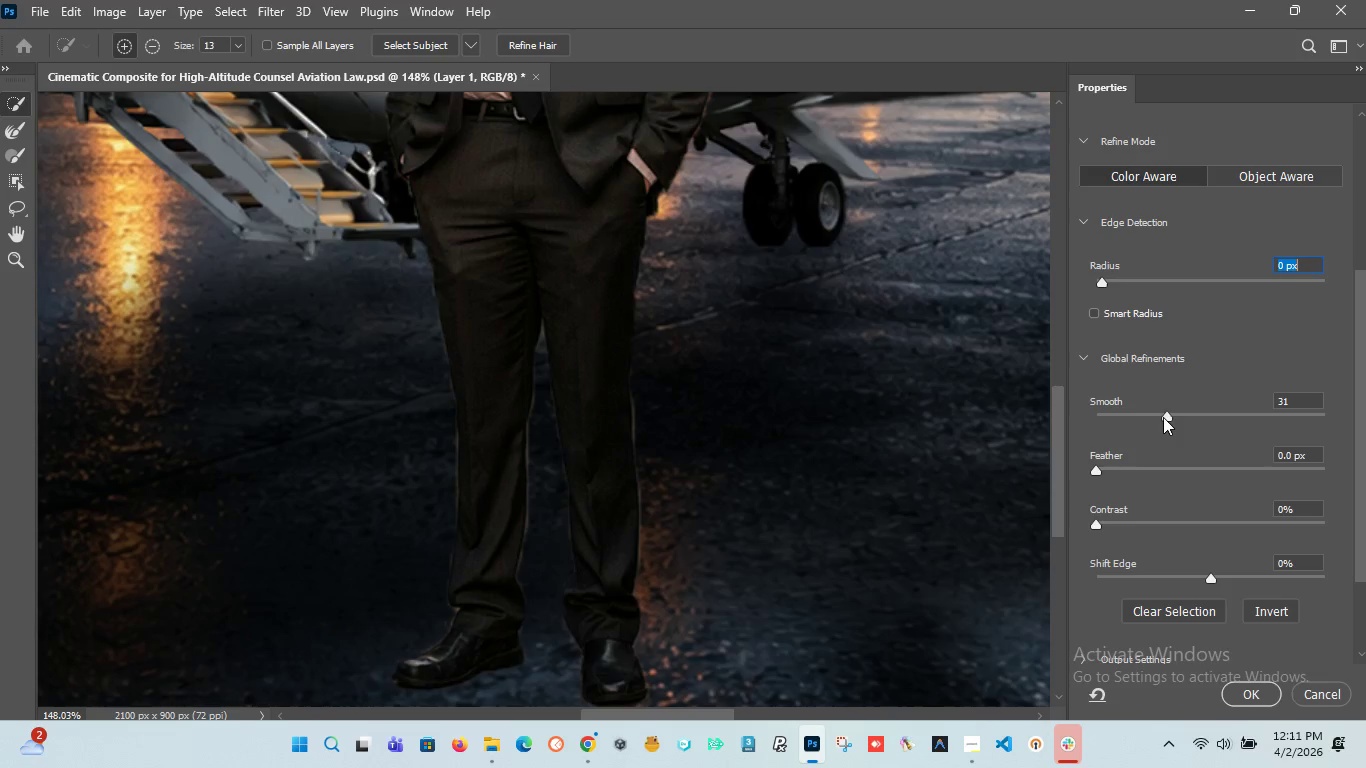 
left_click_drag(start_coordinate=[1164, 416], to_coordinate=[1242, 440])
 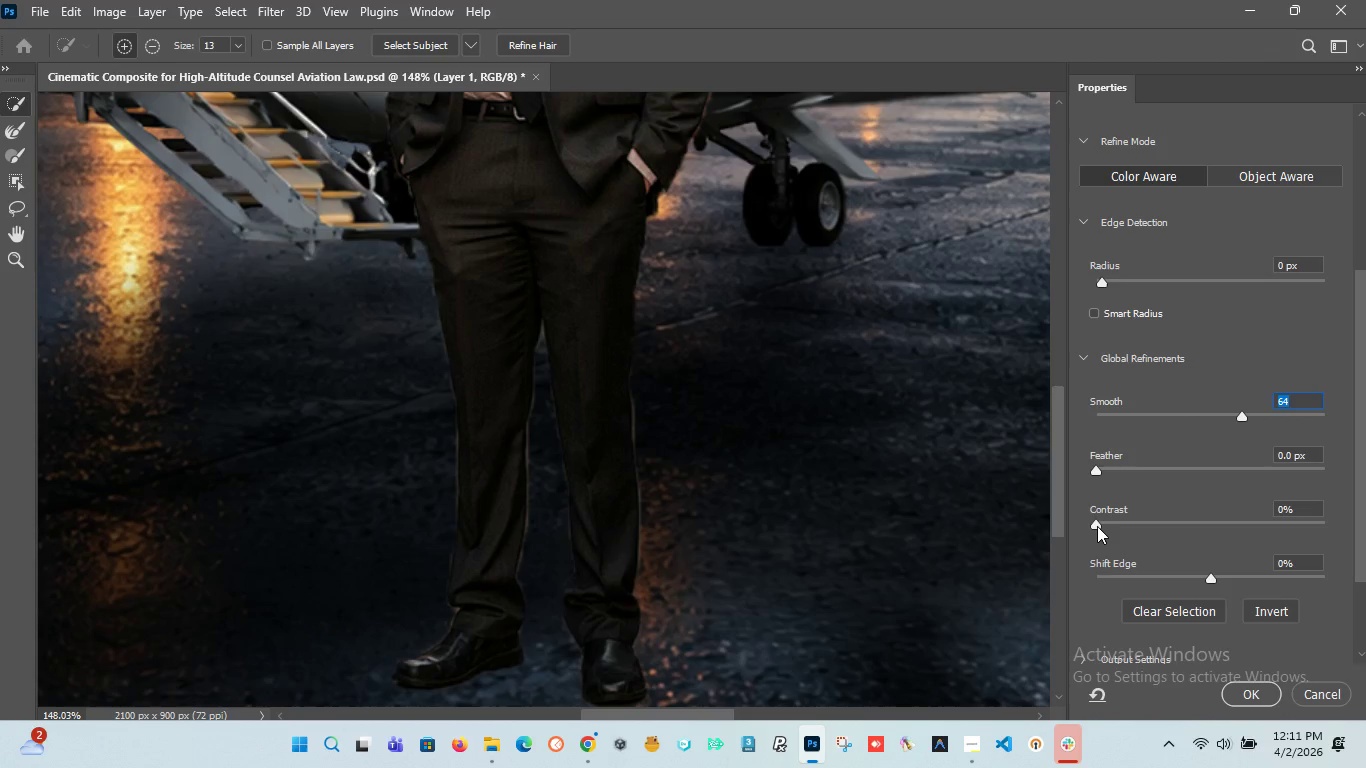 
left_click_drag(start_coordinate=[1097, 526], to_coordinate=[1085, 550])
 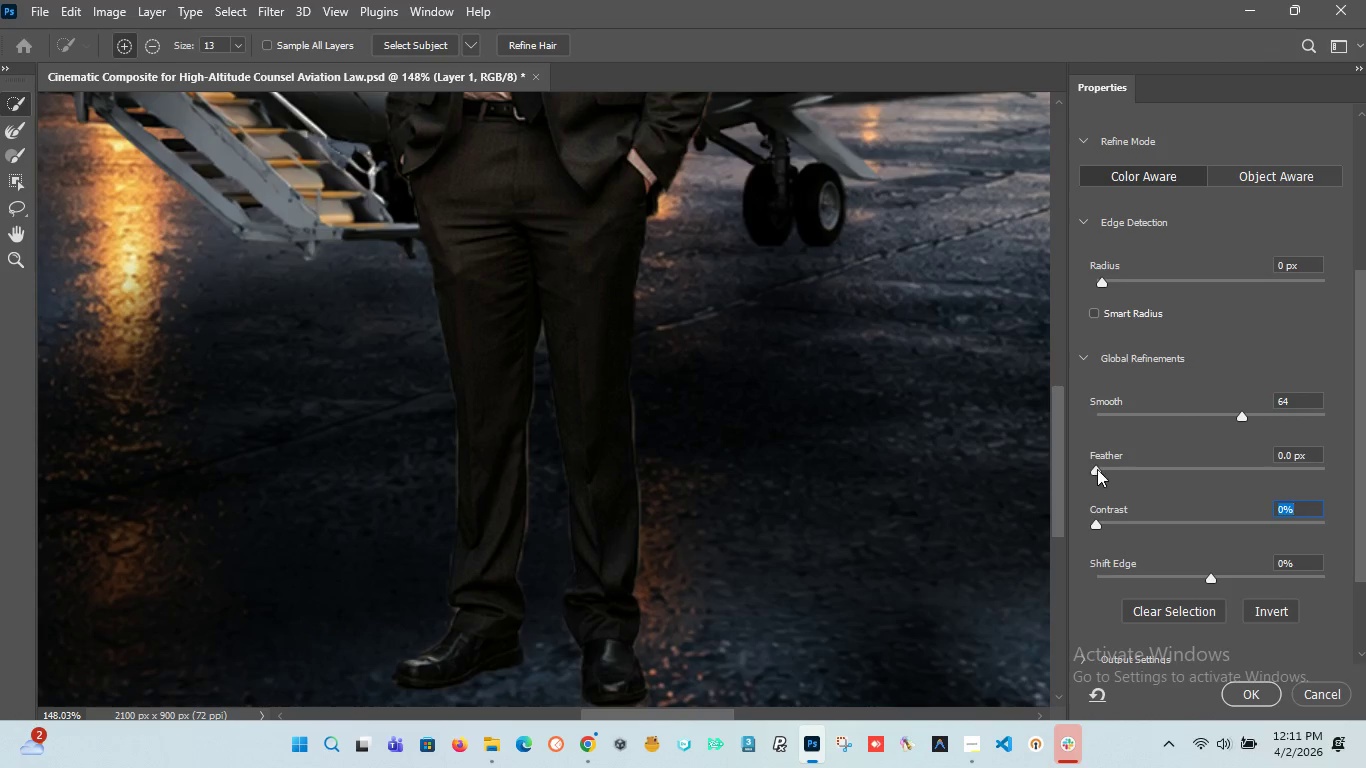 
left_click_drag(start_coordinate=[1098, 468], to_coordinate=[1019, 480])
 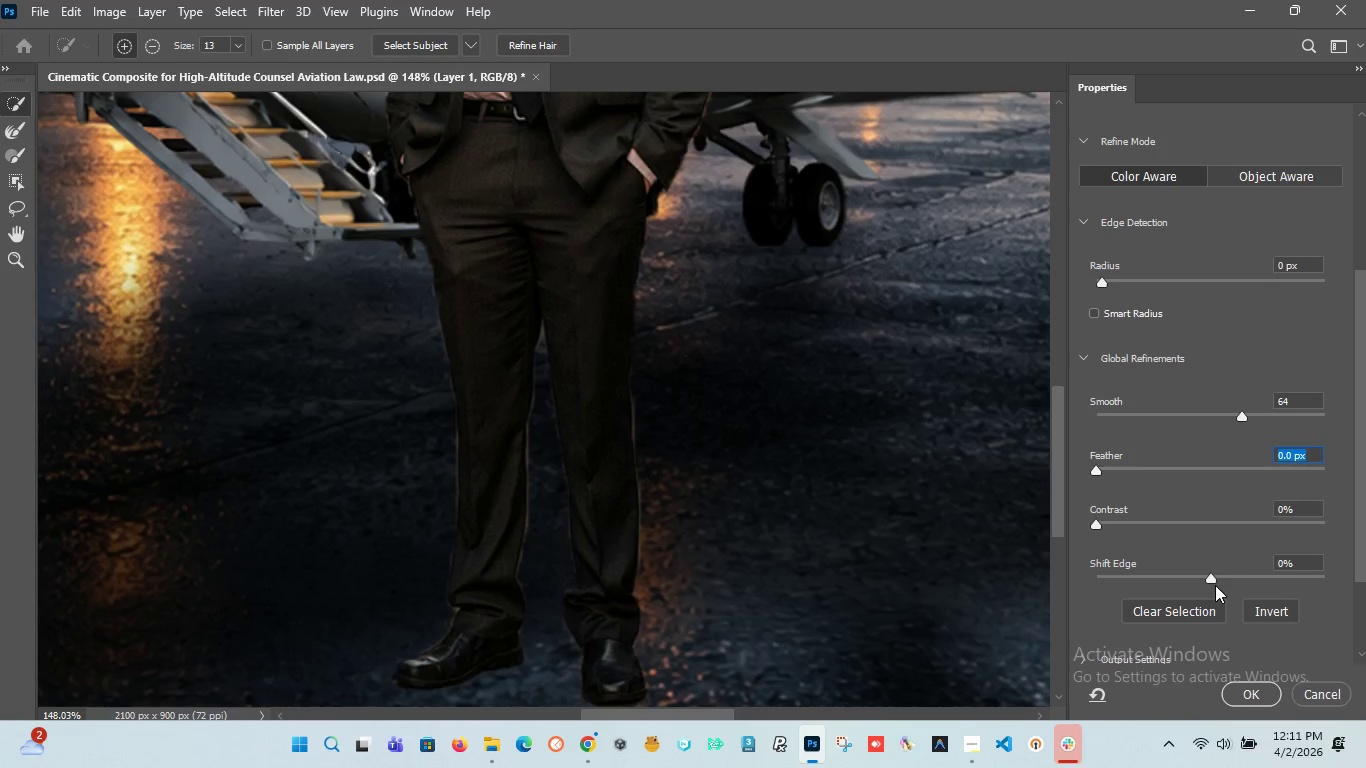 
scroll: coordinate [1207, 582], scroll_direction: down, amount: 6.0
 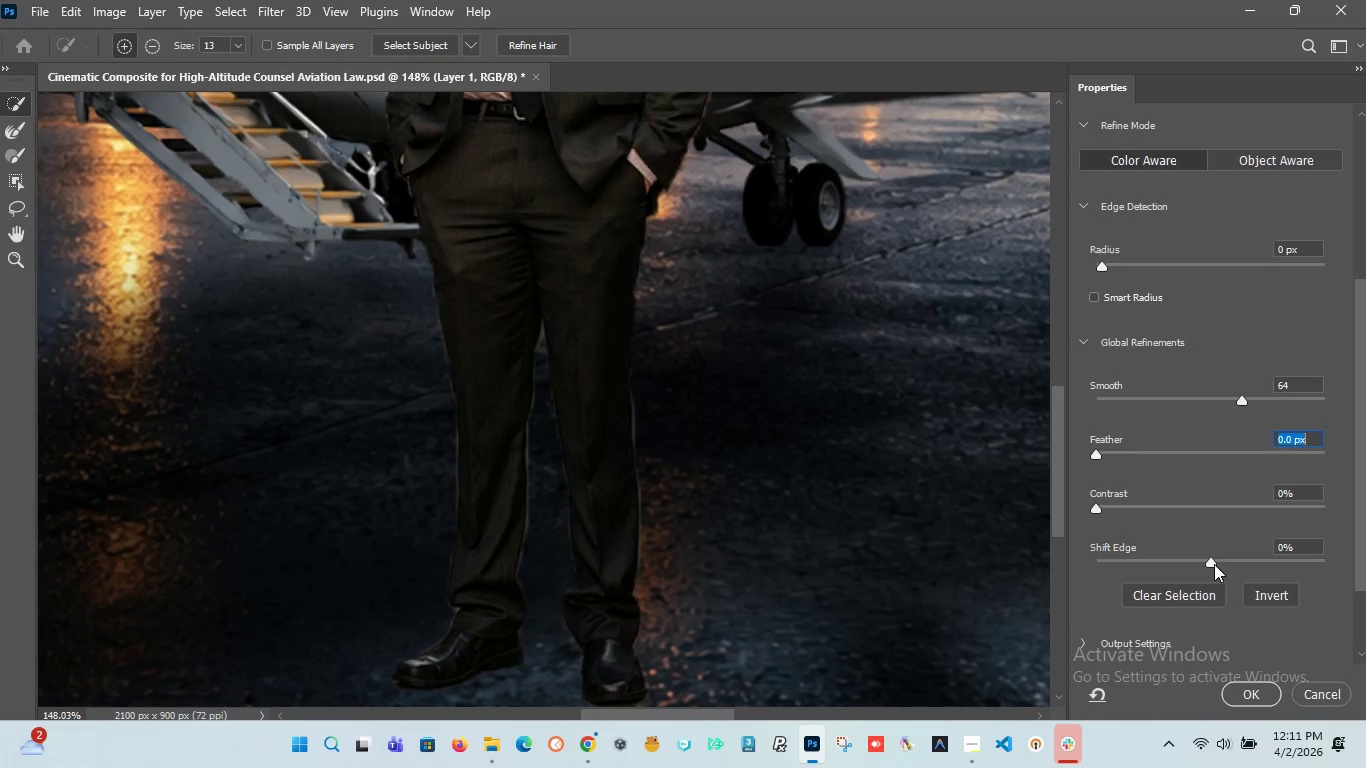 
left_click_drag(start_coordinate=[1214, 564], to_coordinate=[1027, 548])
 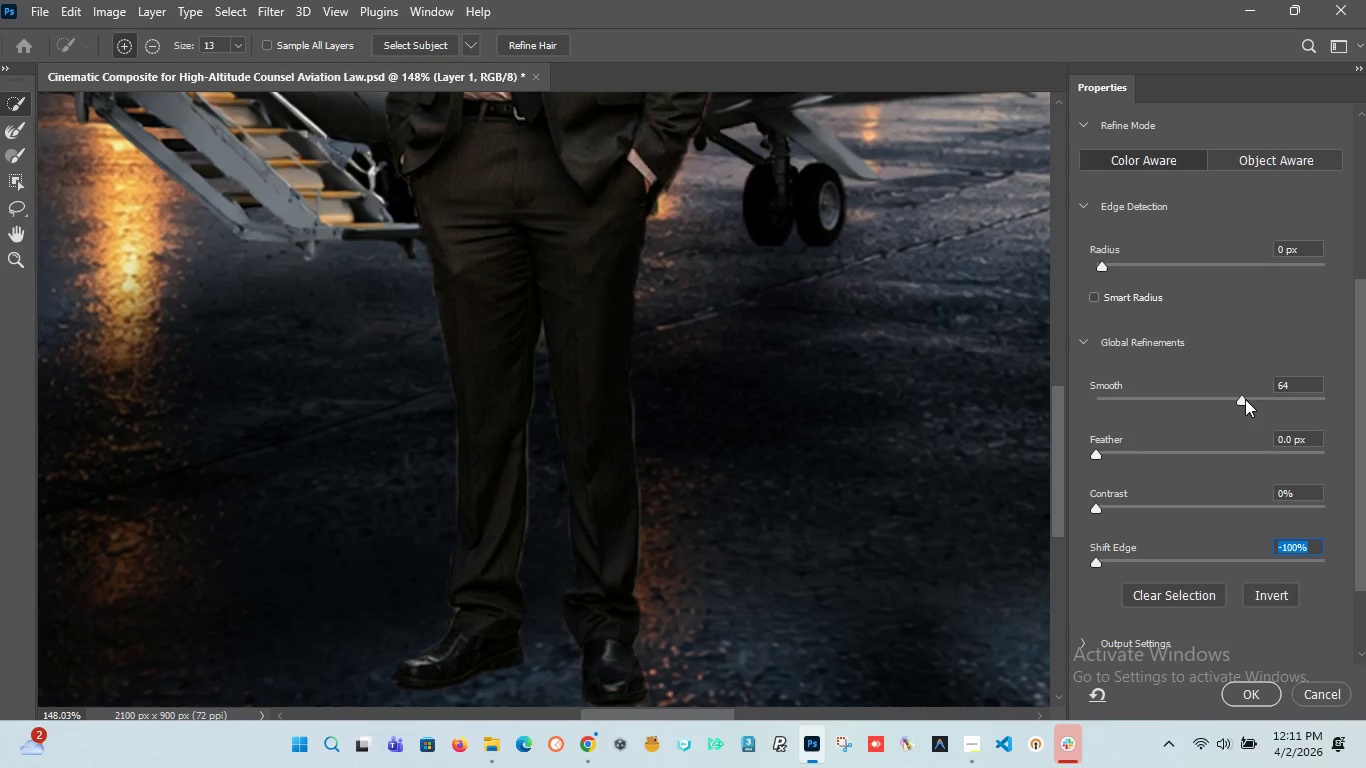 
left_click_drag(start_coordinate=[1245, 399], to_coordinate=[1046, 409])
 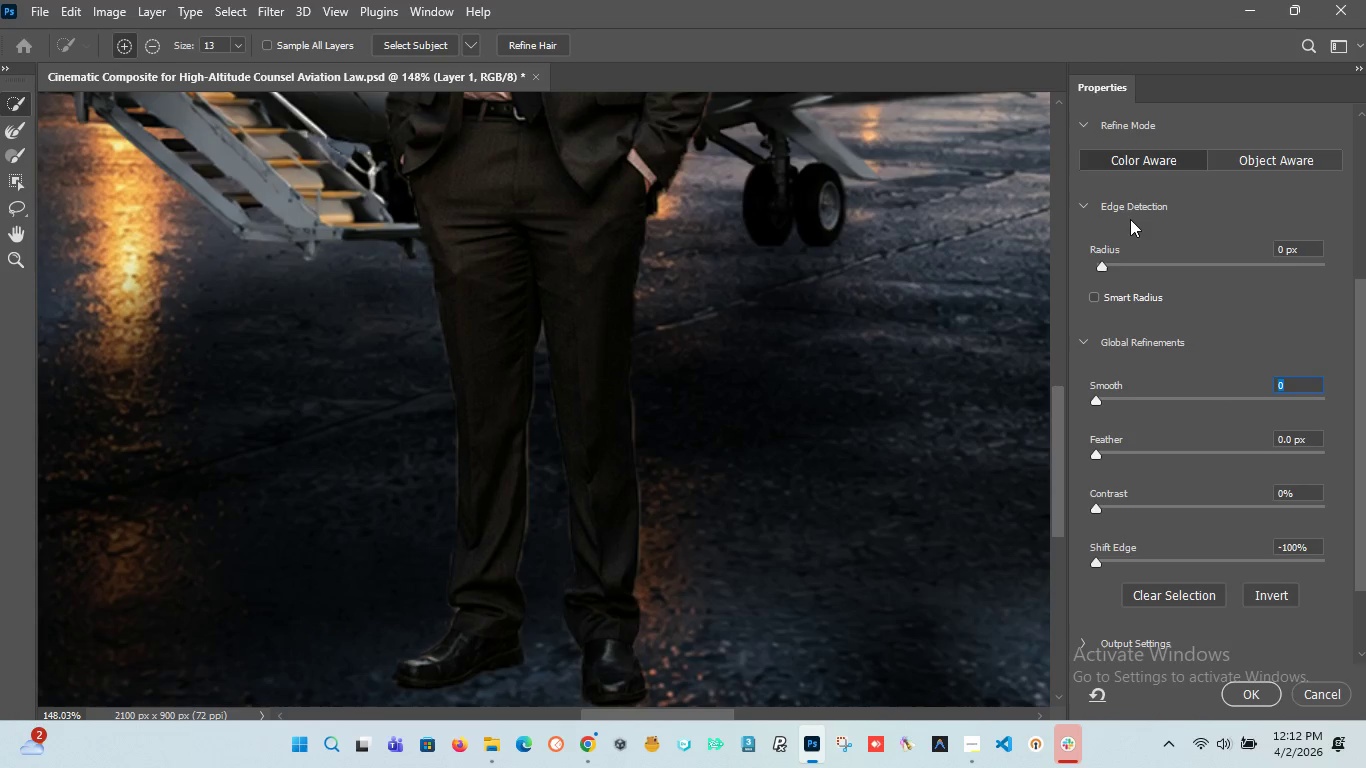 
wait(5.33)
 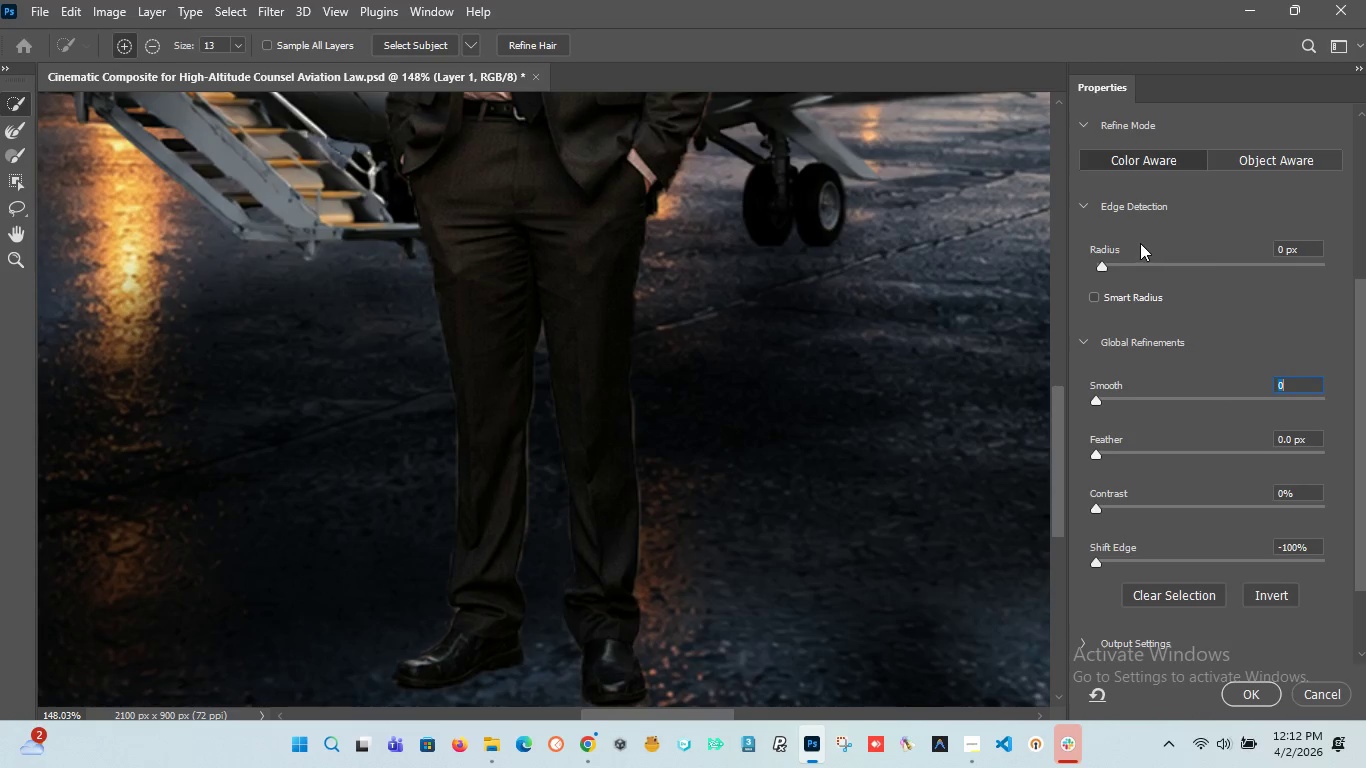 
left_click([1305, 694])
 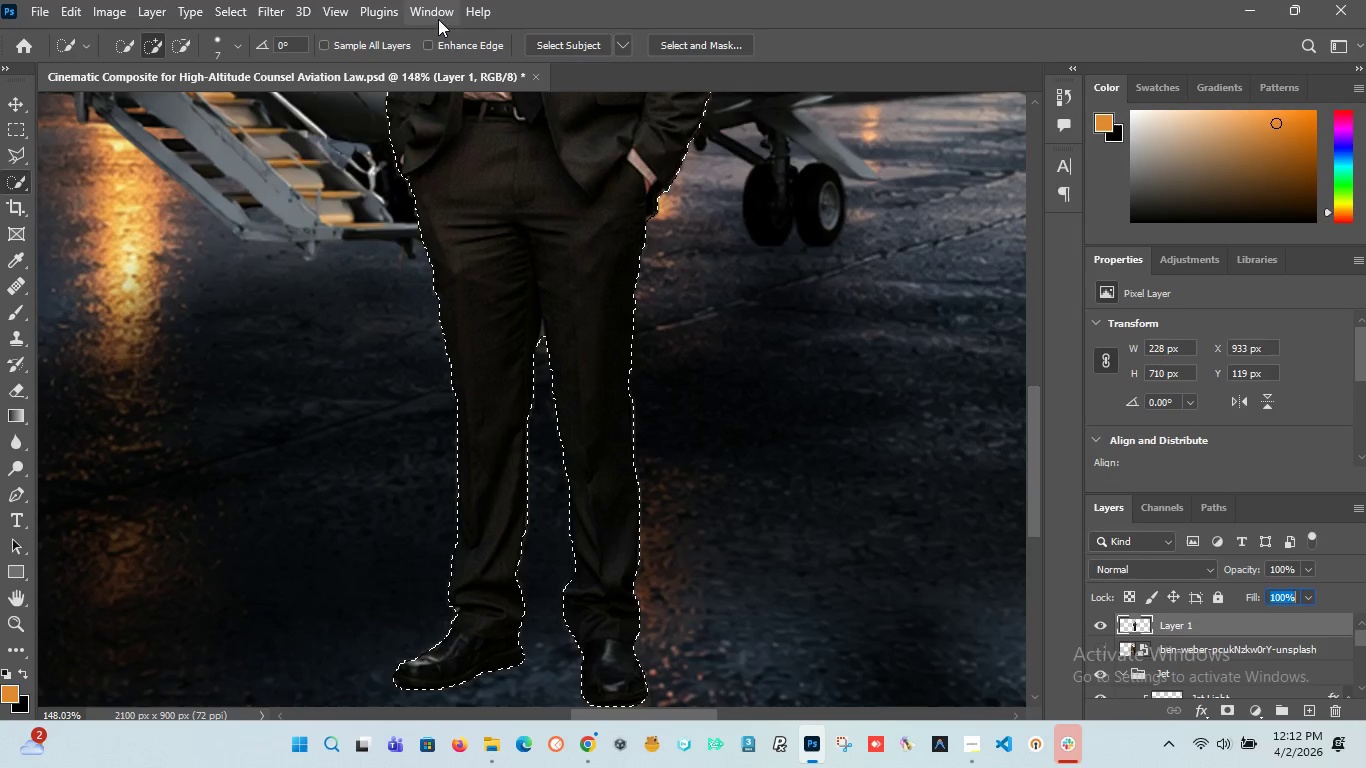 
left_click([228, 11])
 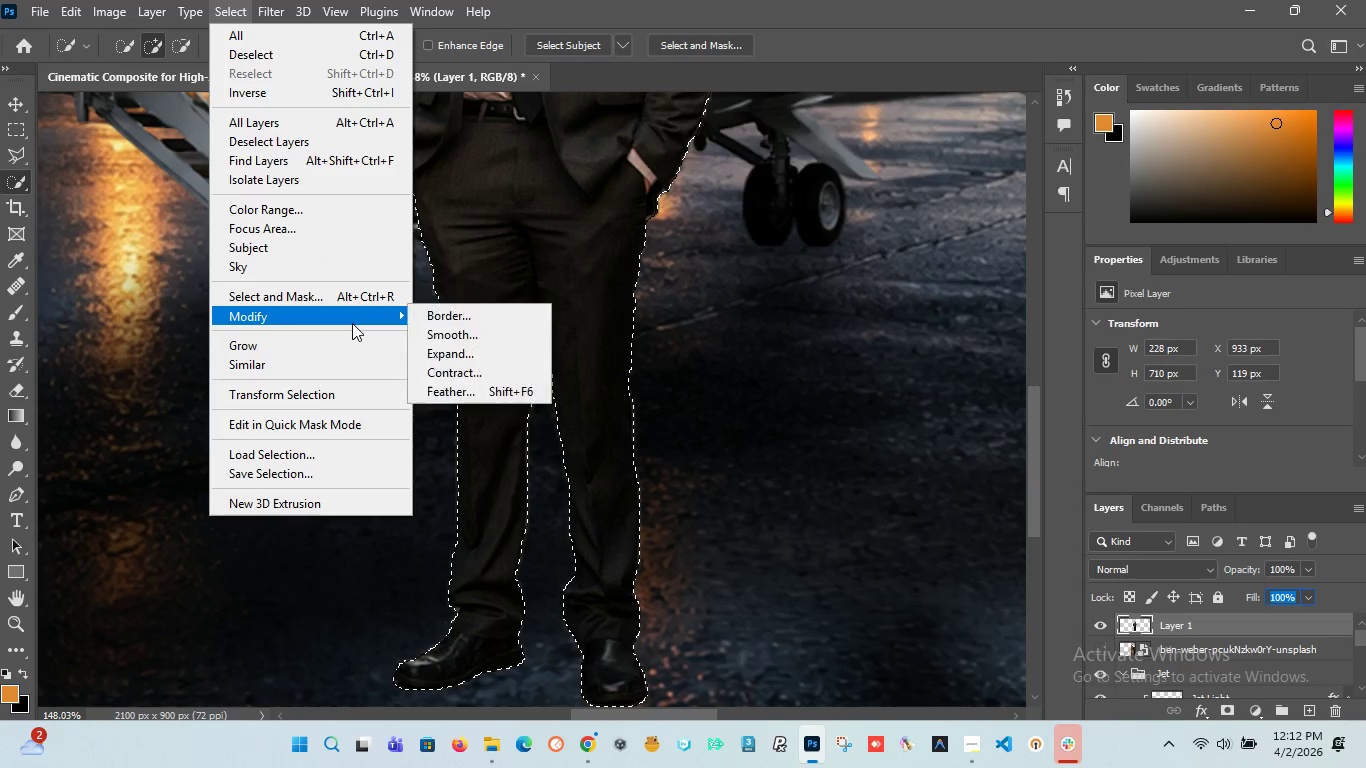 
left_click([465, 386])
 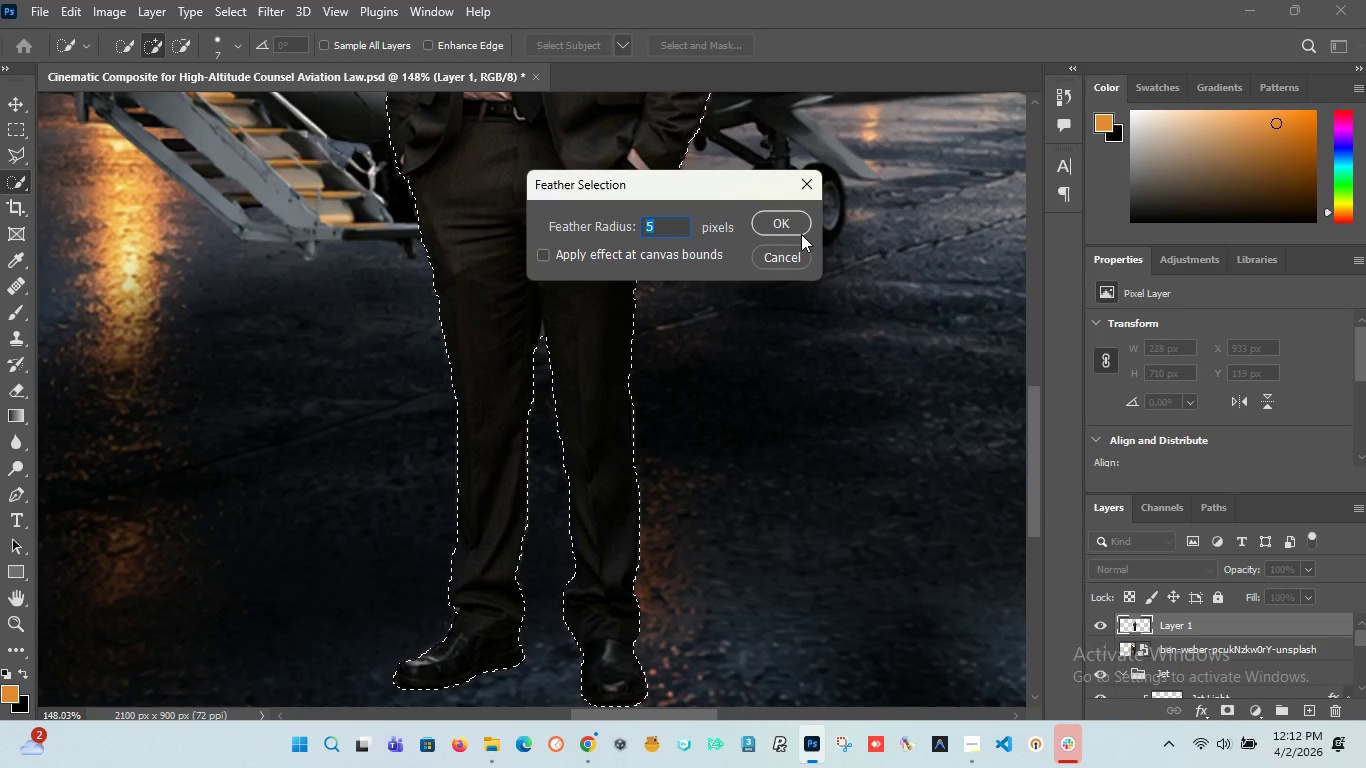 
left_click([784, 222])
 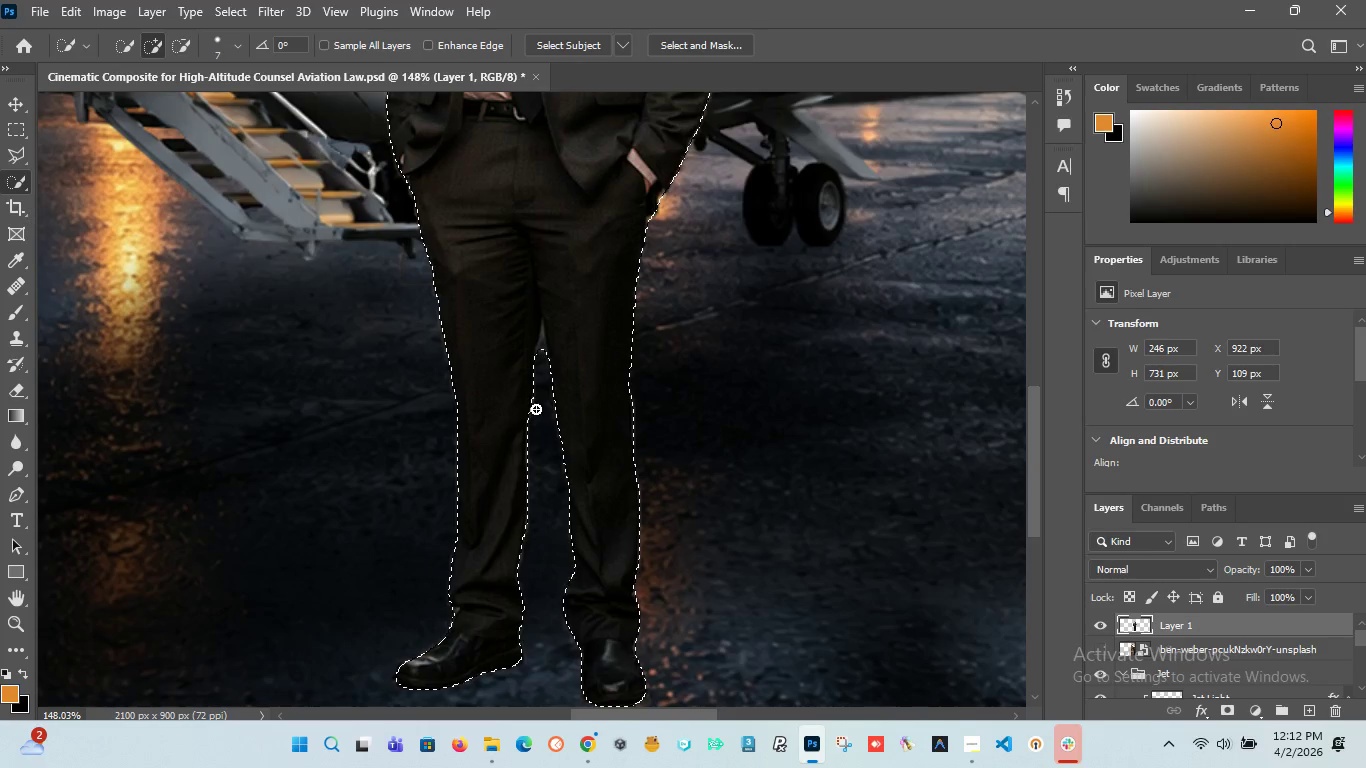 
key(Control+D)
 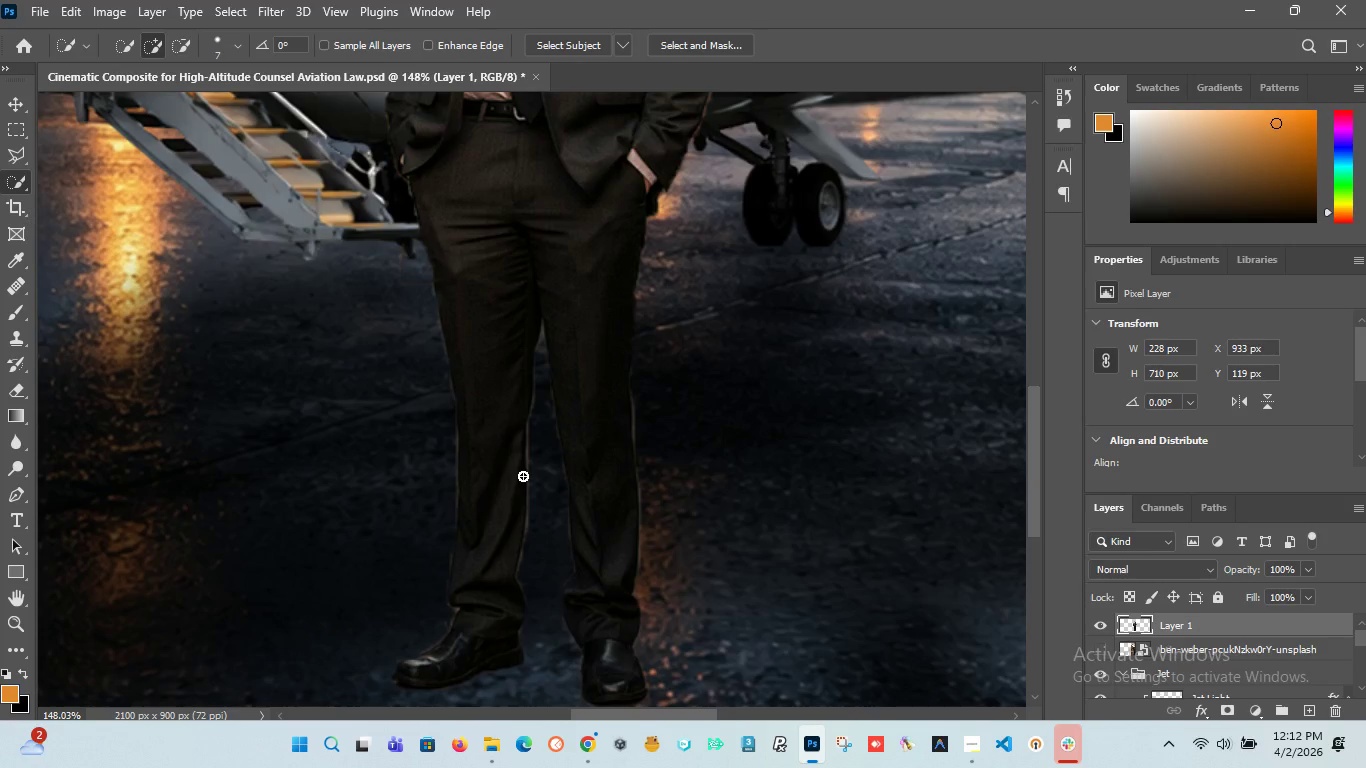 
key(Control+Z)
 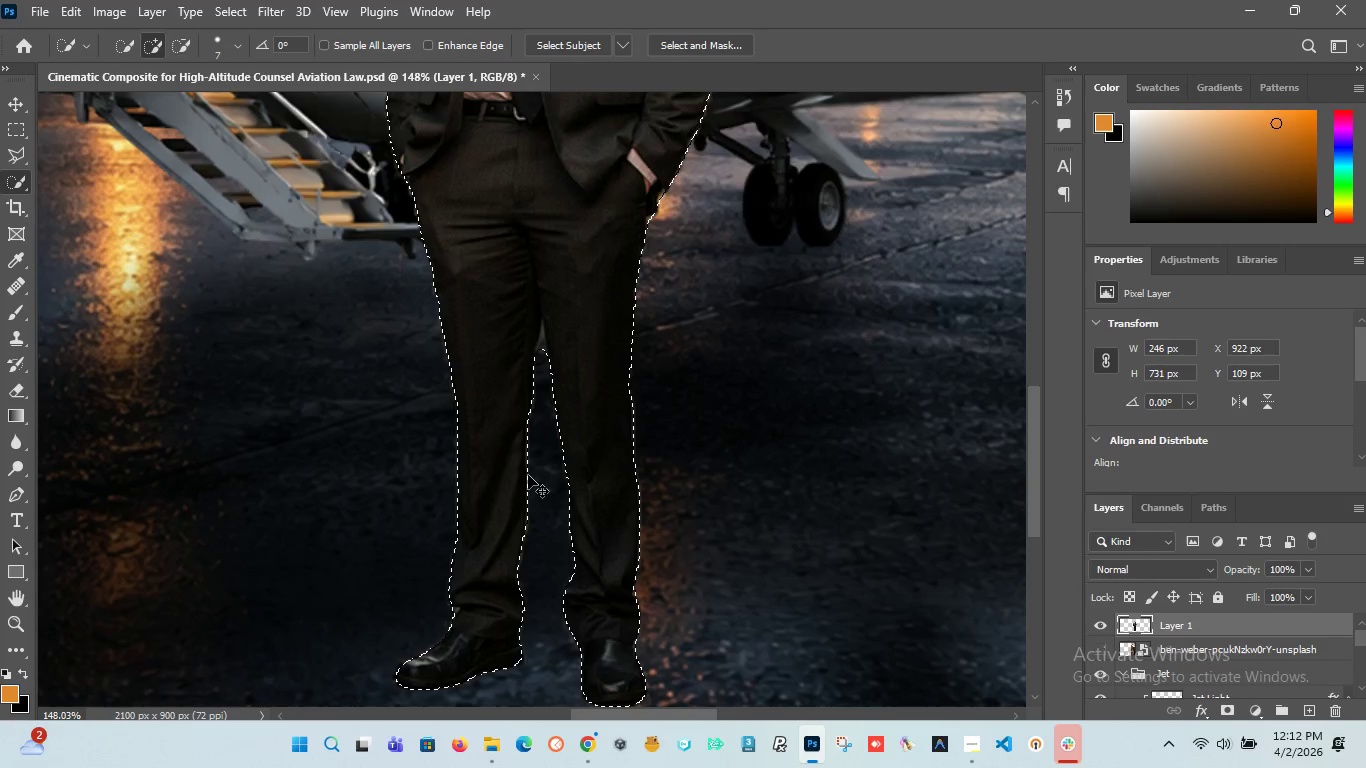 
key(Control+Z)
 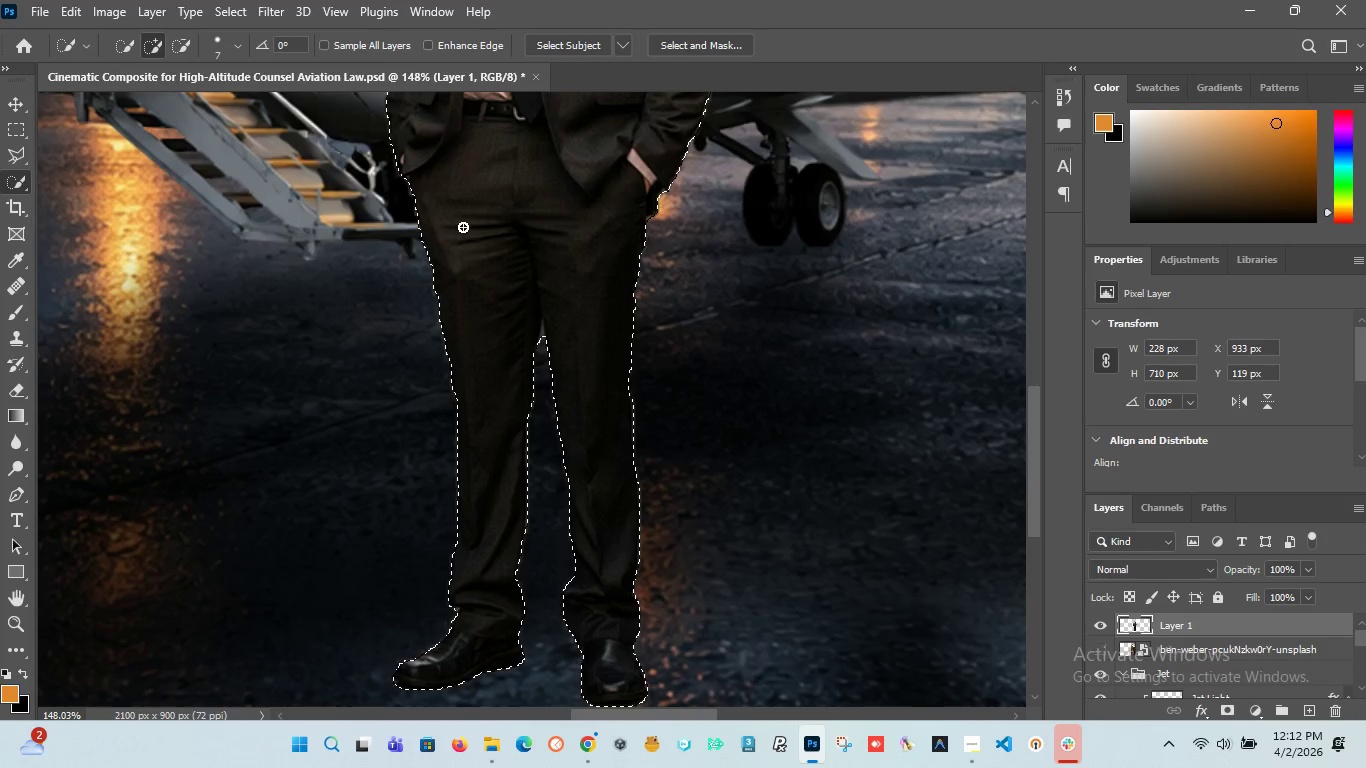 
key(Control+D)
 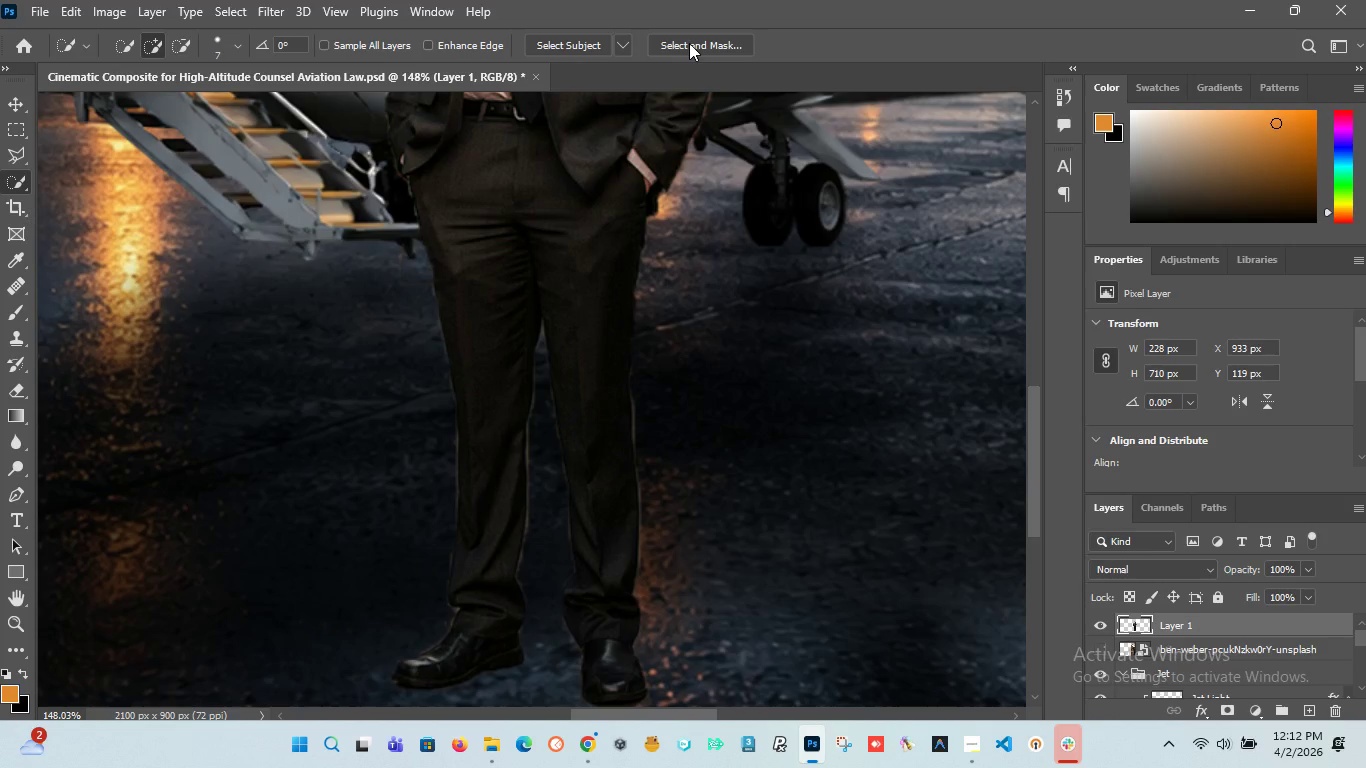 
left_click([689, 43])
 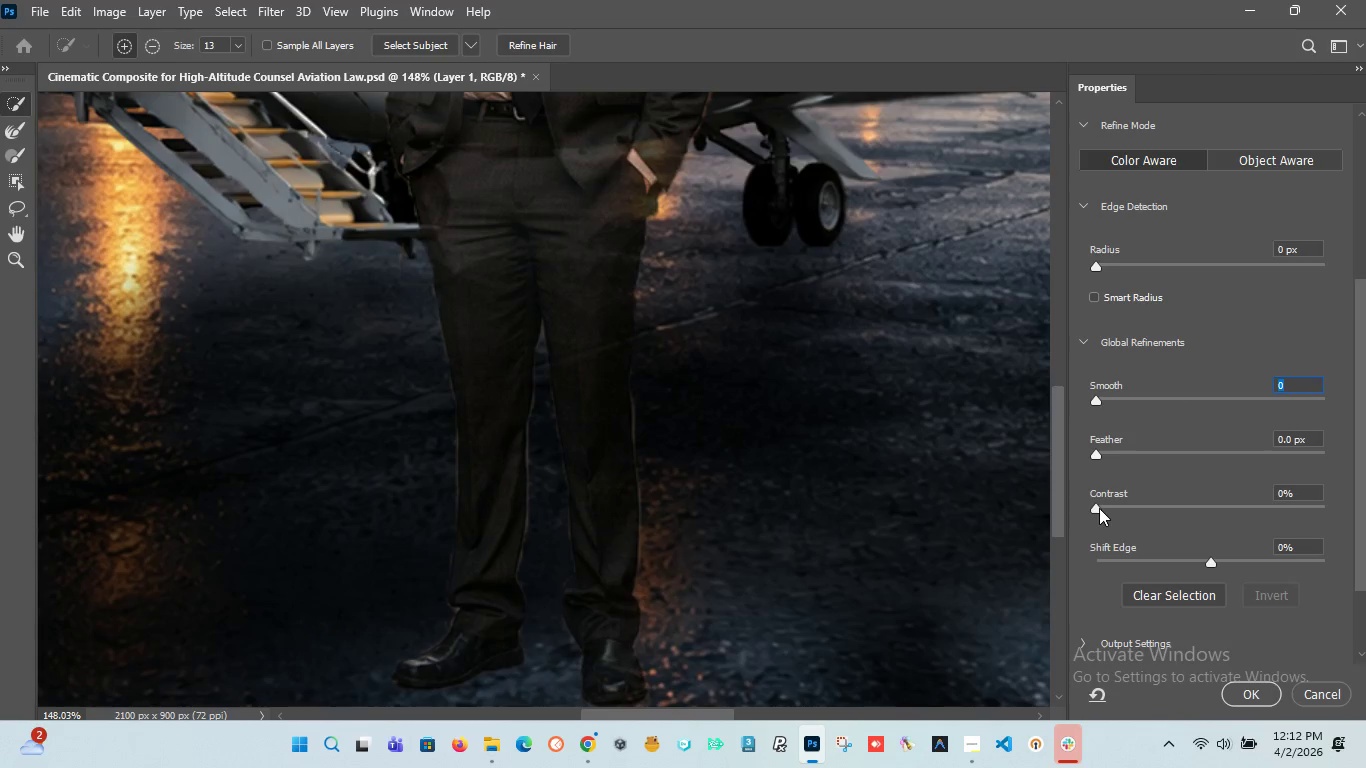 
left_click_drag(start_coordinate=[1099, 512], to_coordinate=[1090, 520])
 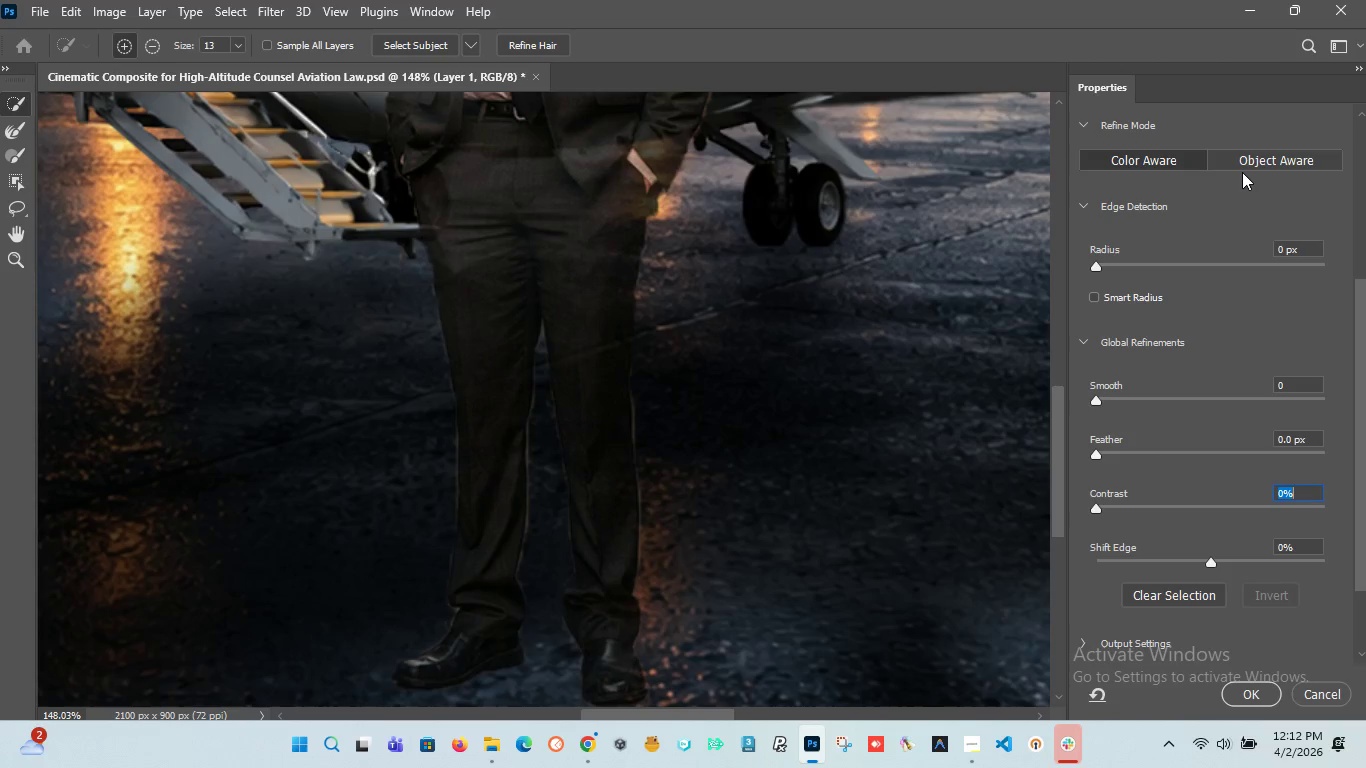 
left_click([1247, 167])
 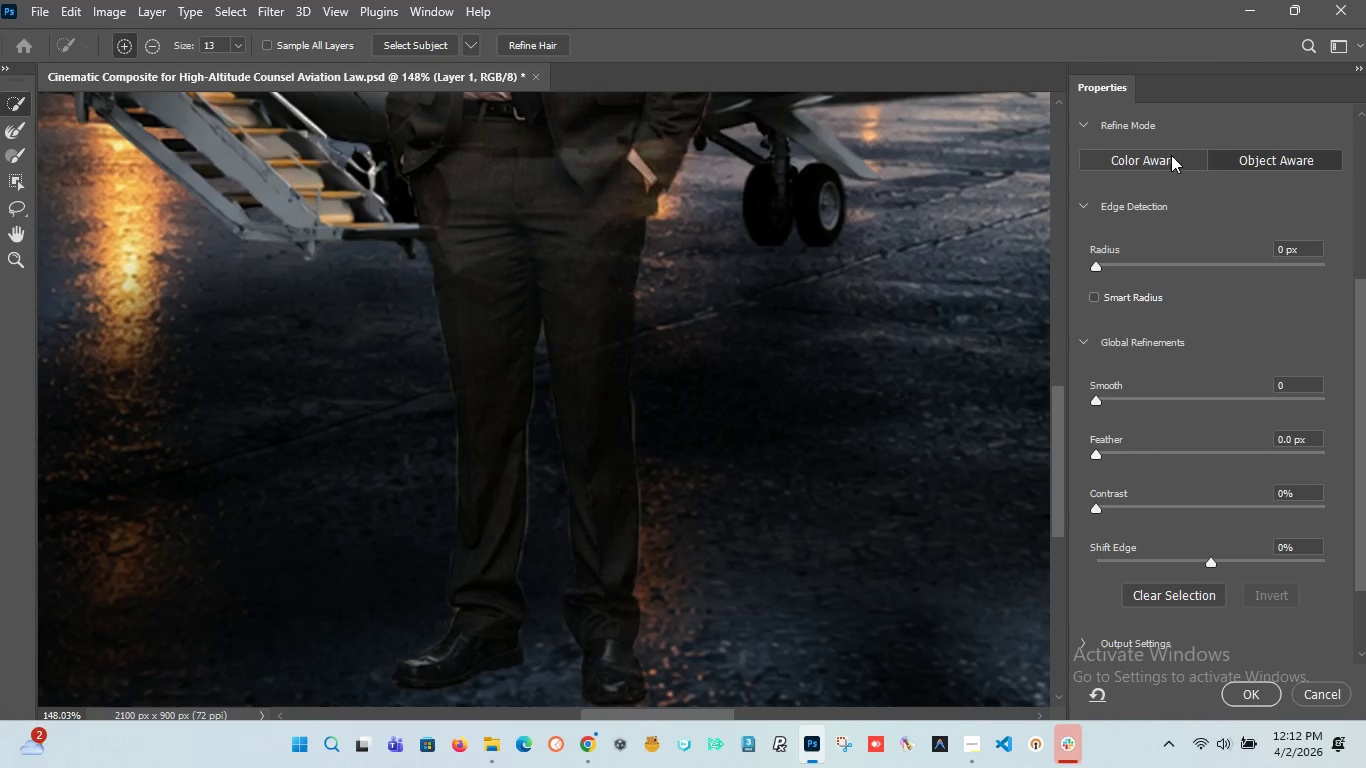 
left_click([1156, 162])
 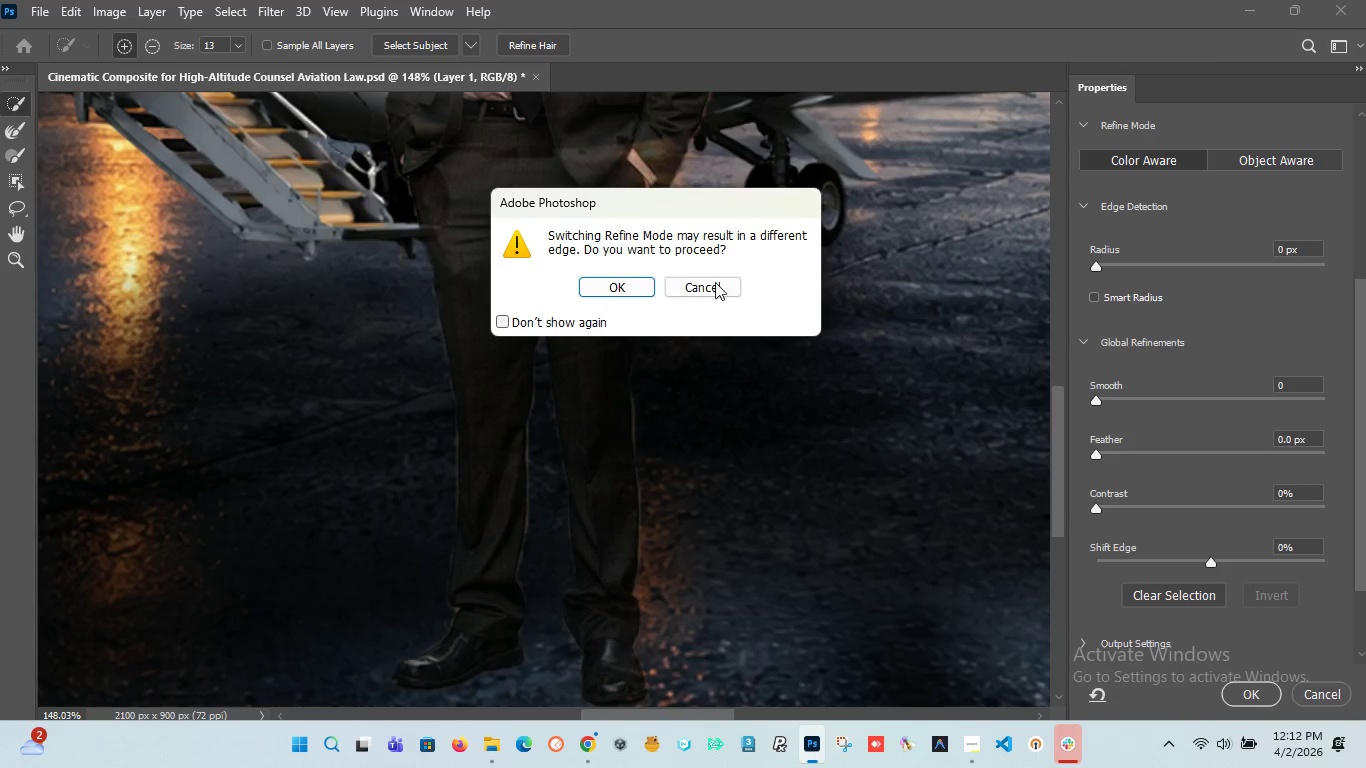 
left_click([722, 280])
 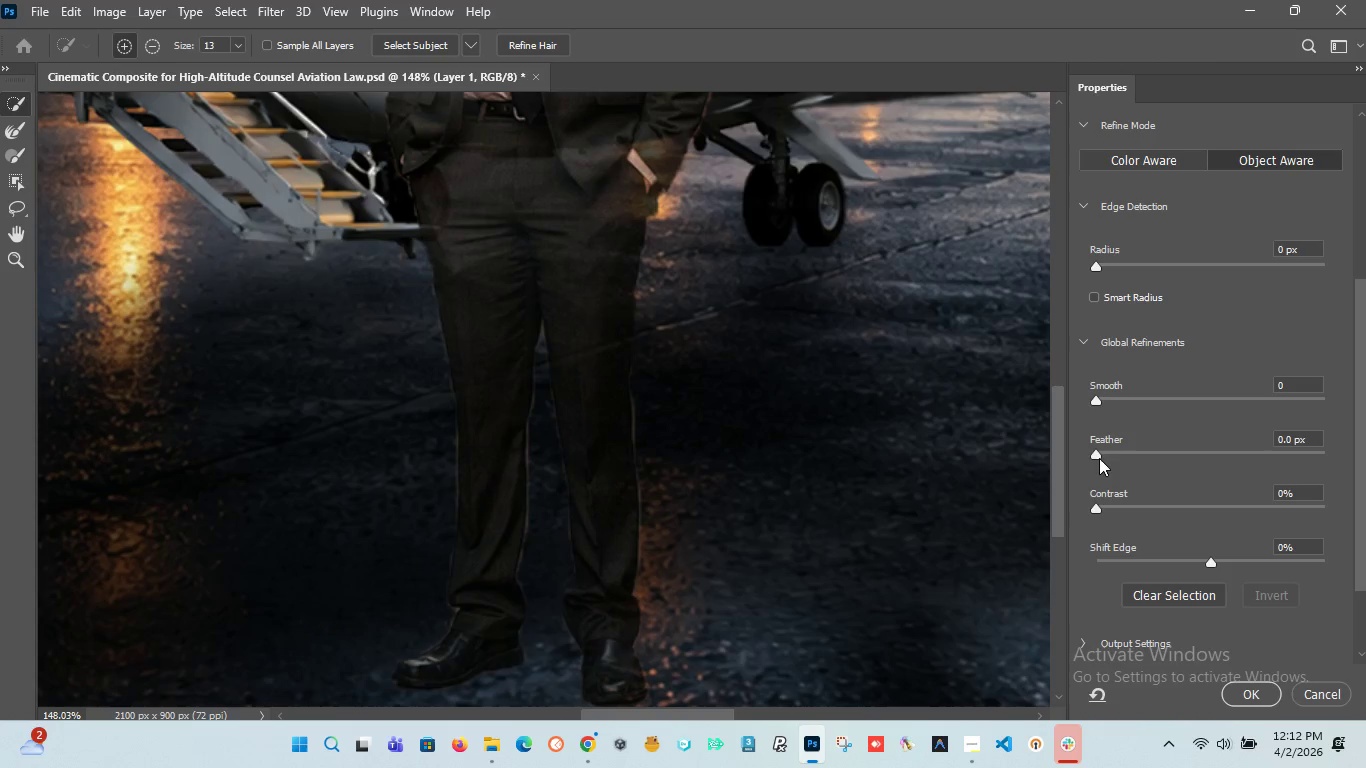 
left_click_drag(start_coordinate=[1096, 455], to_coordinate=[1108, 452])
 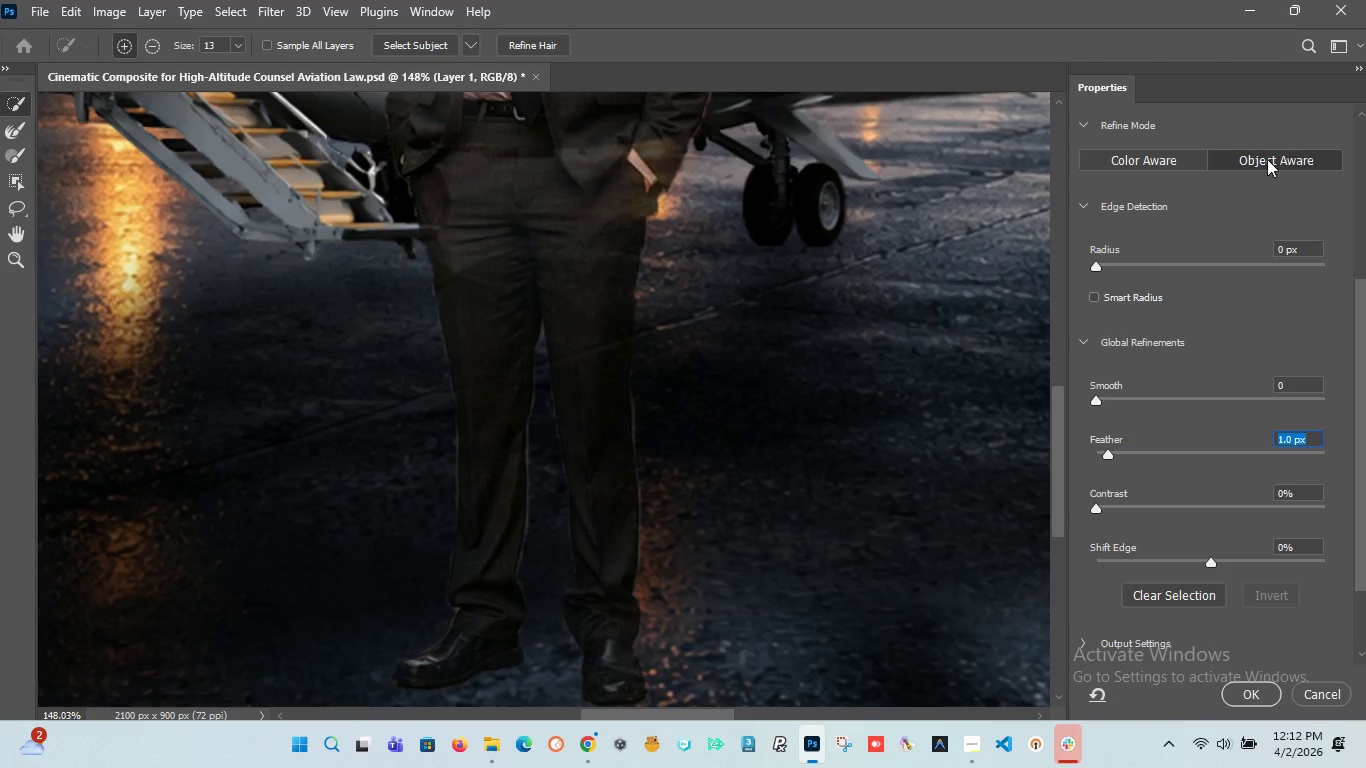 
left_click([1262, 163])
 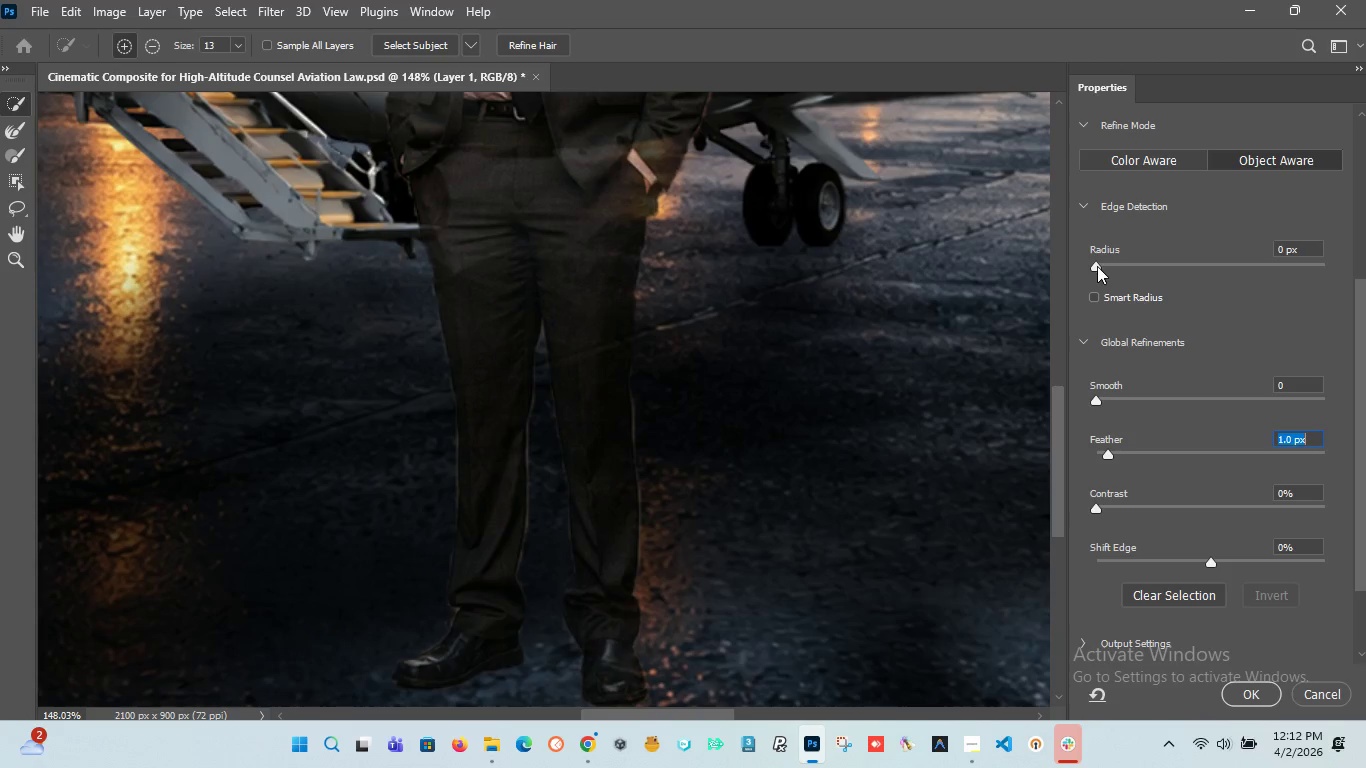 
left_click_drag(start_coordinate=[1097, 267], to_coordinate=[1141, 281])
 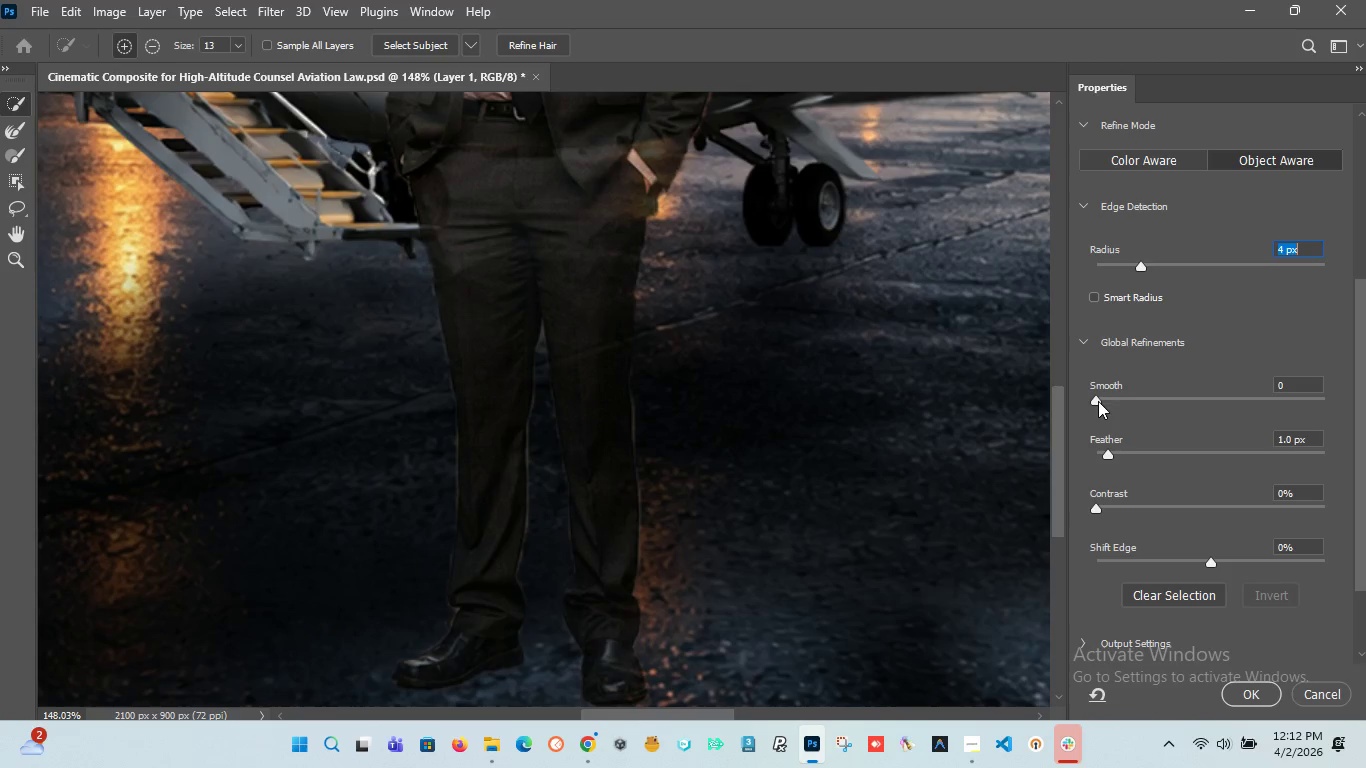 
left_click_drag(start_coordinate=[1097, 401], to_coordinate=[1041, 416])
 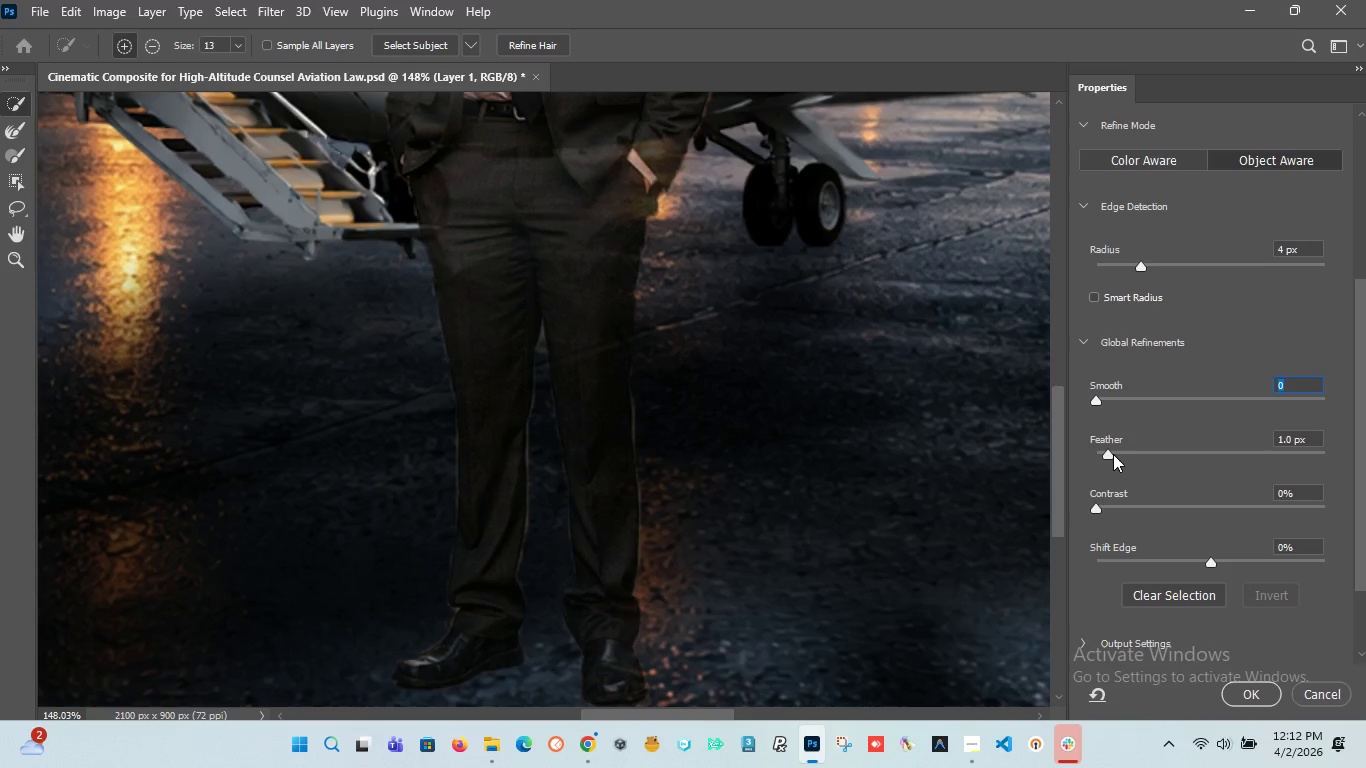 
left_click_drag(start_coordinate=[1111, 454], to_coordinate=[1054, 458])
 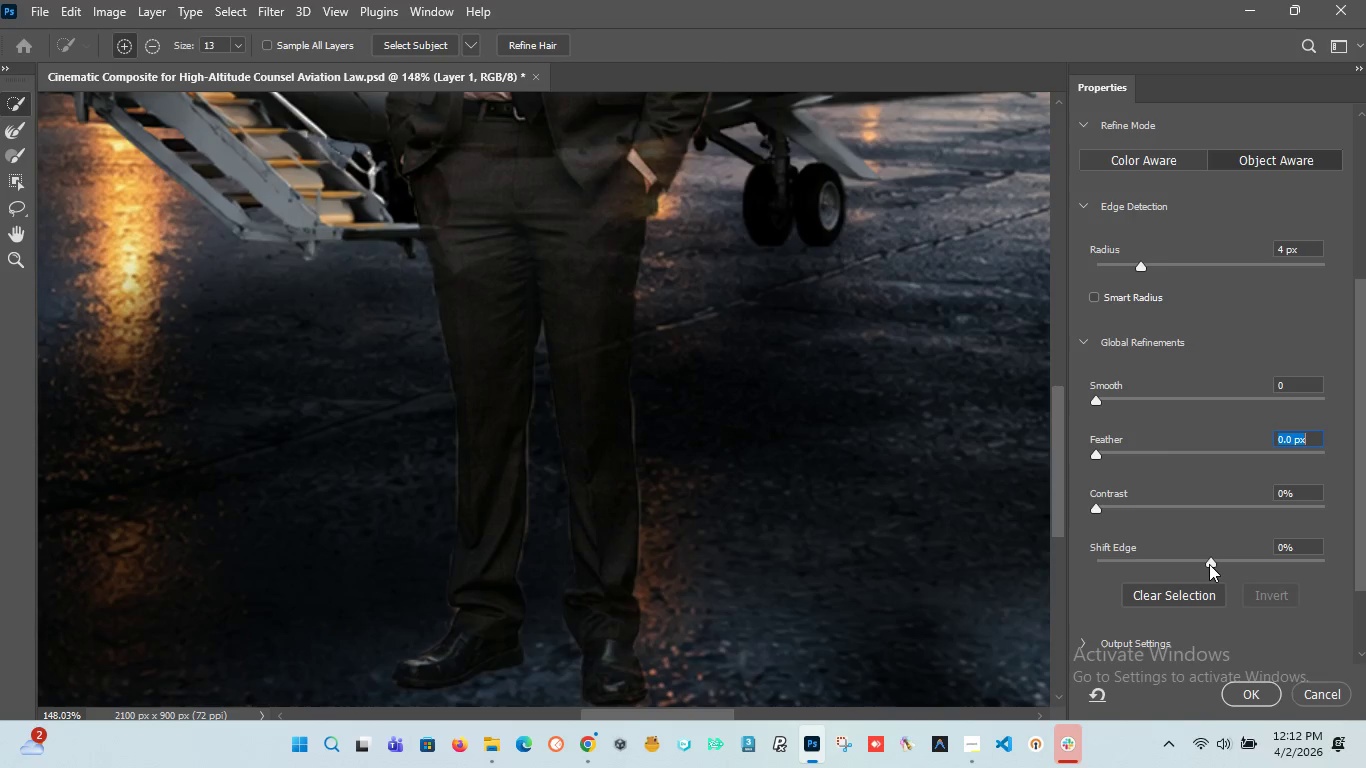 
left_click_drag(start_coordinate=[1209, 564], to_coordinate=[1086, 560])
 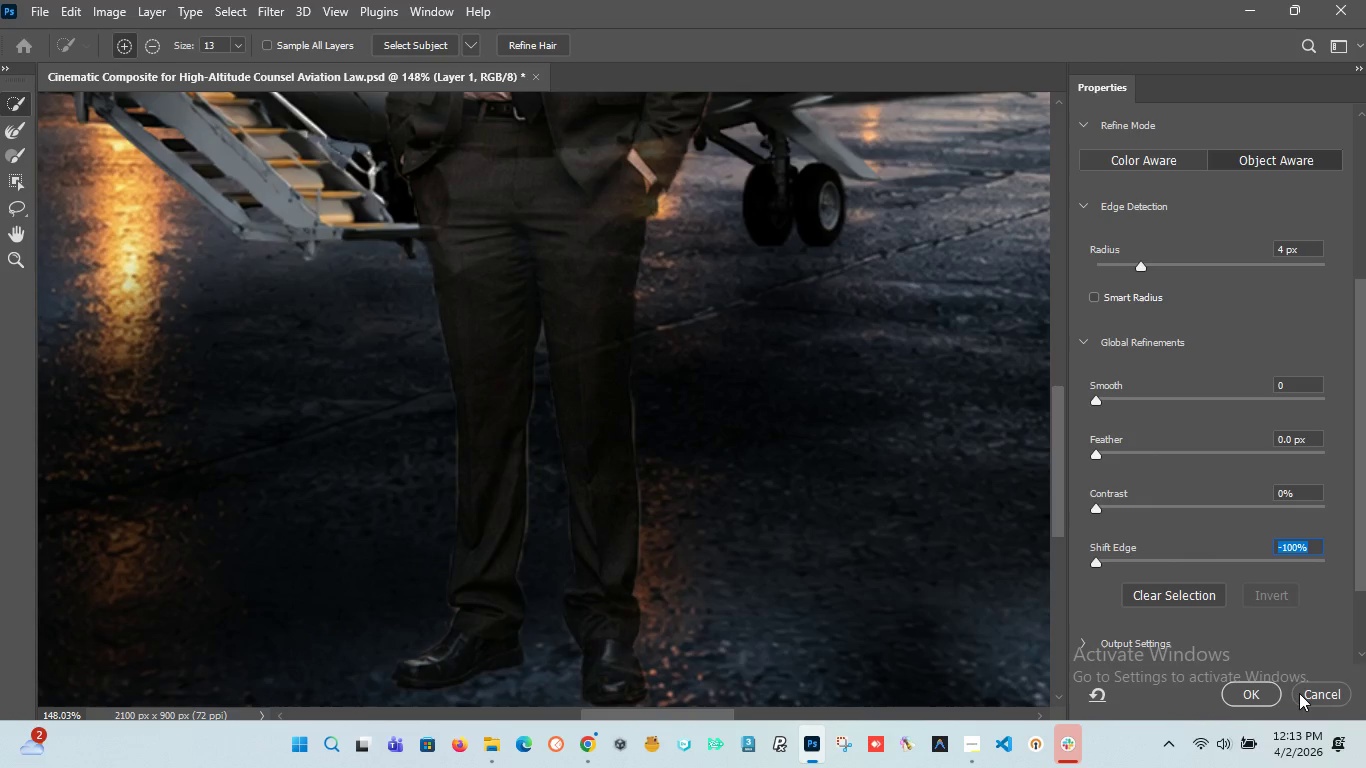 
left_click([1325, 694])
 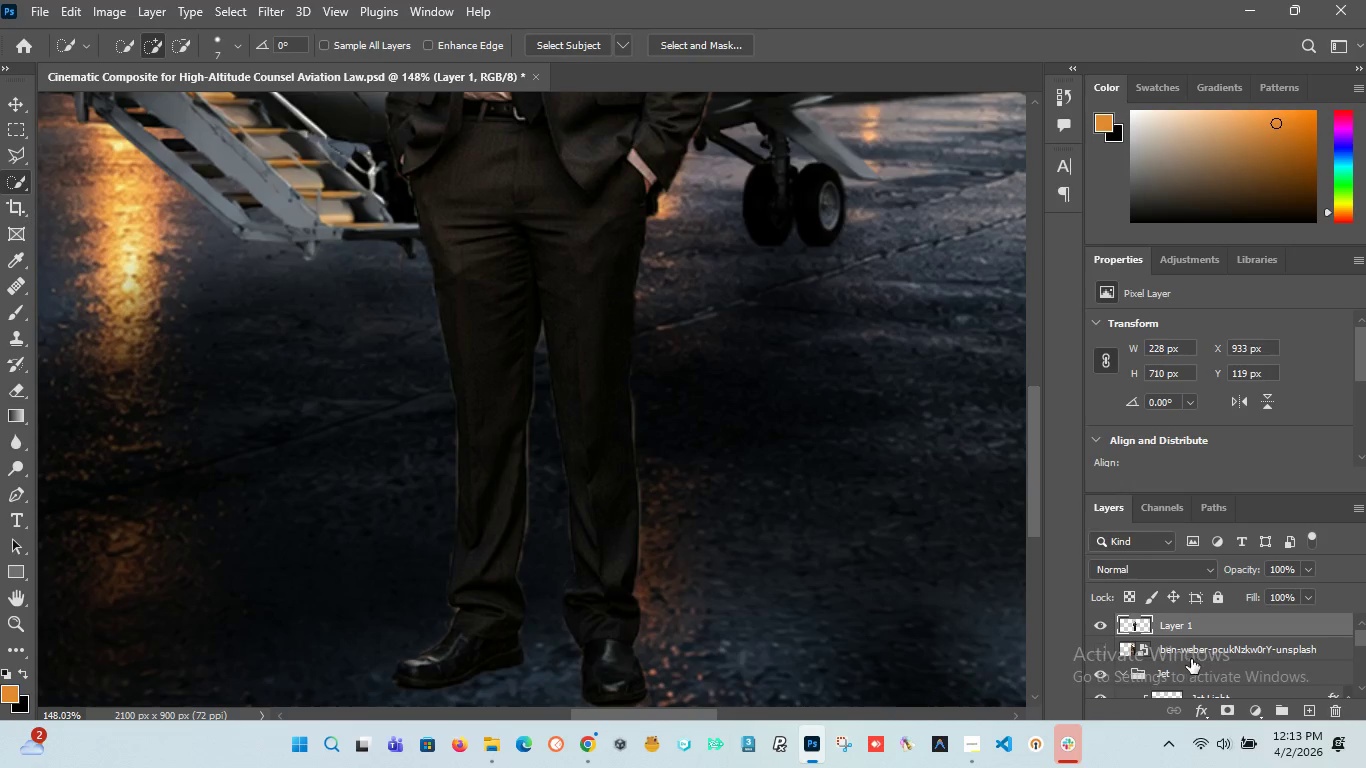 
wait(5.41)
 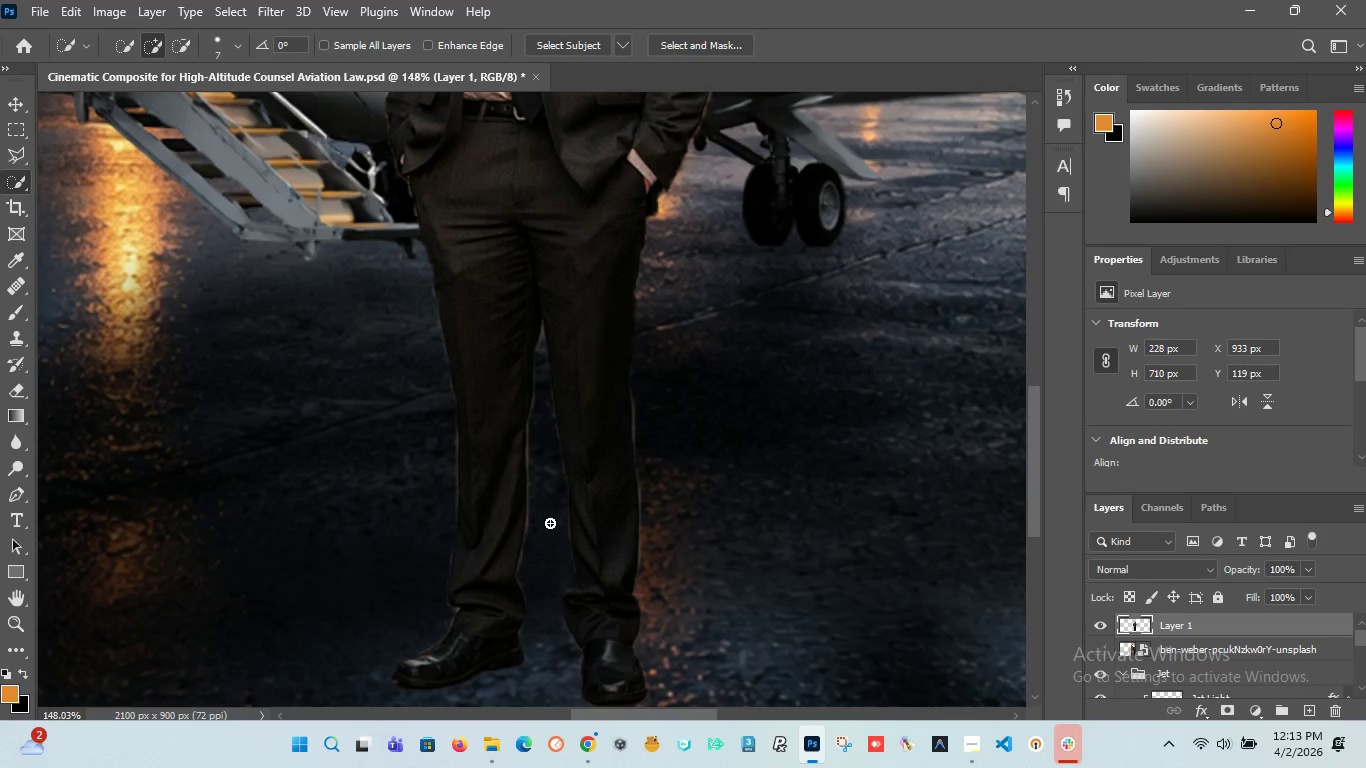 
left_click_drag(start_coordinate=[1202, 650], to_coordinate=[1336, 711])
 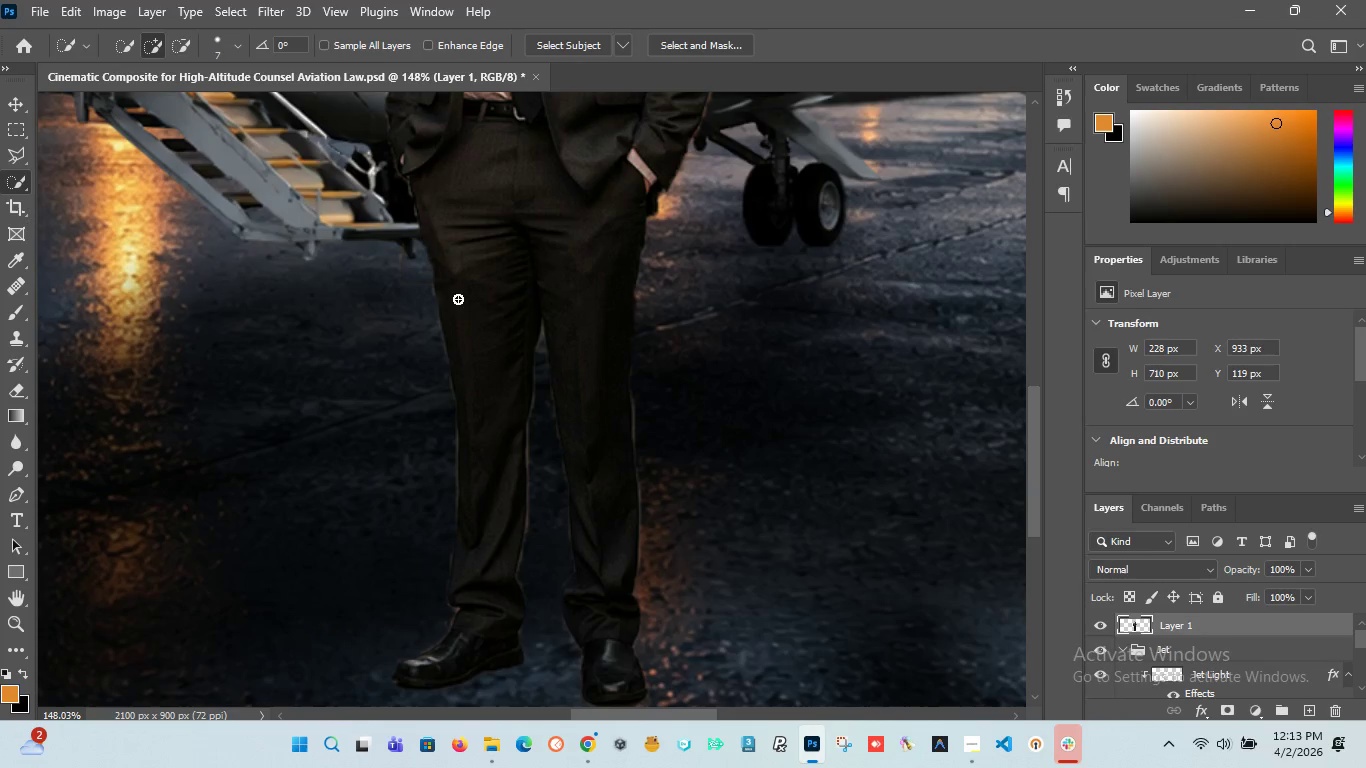 
hold_key(key=AltLeft, duration=1.52)
hold_key(key=AltLeft, duration=1.5)
scroll: coordinate [446, 301], scroll_direction: down, amount: 15.0
 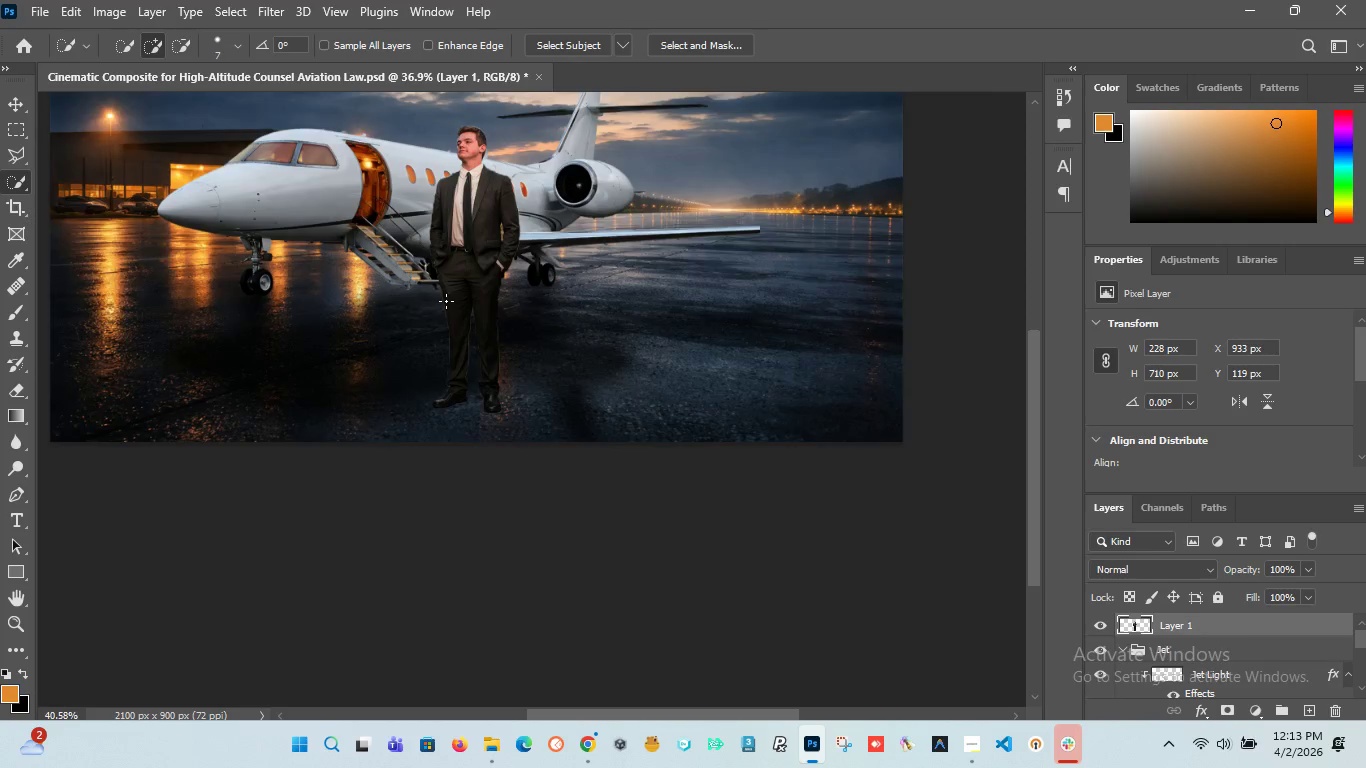 
hold_key(key=AltLeft, duration=1.52)
 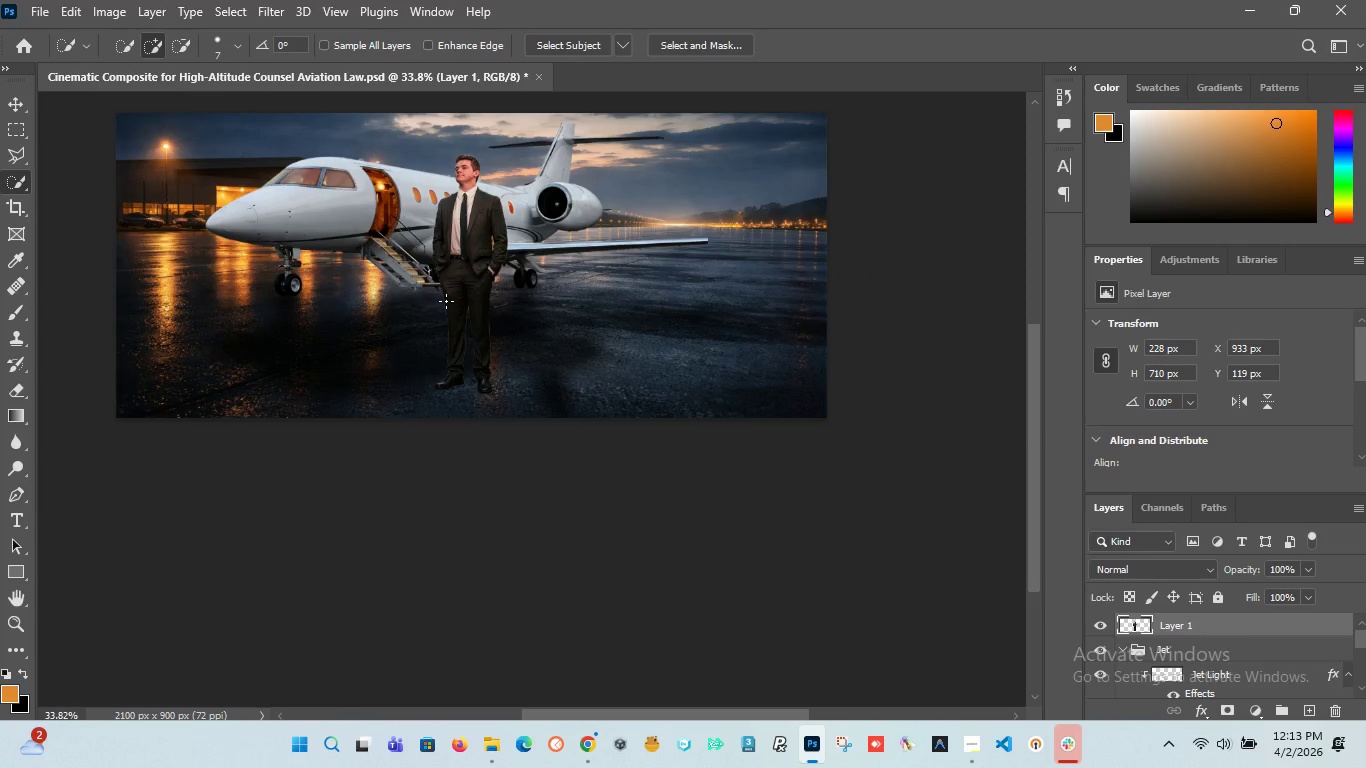 
hold_key(key=AltLeft, duration=0.97)
 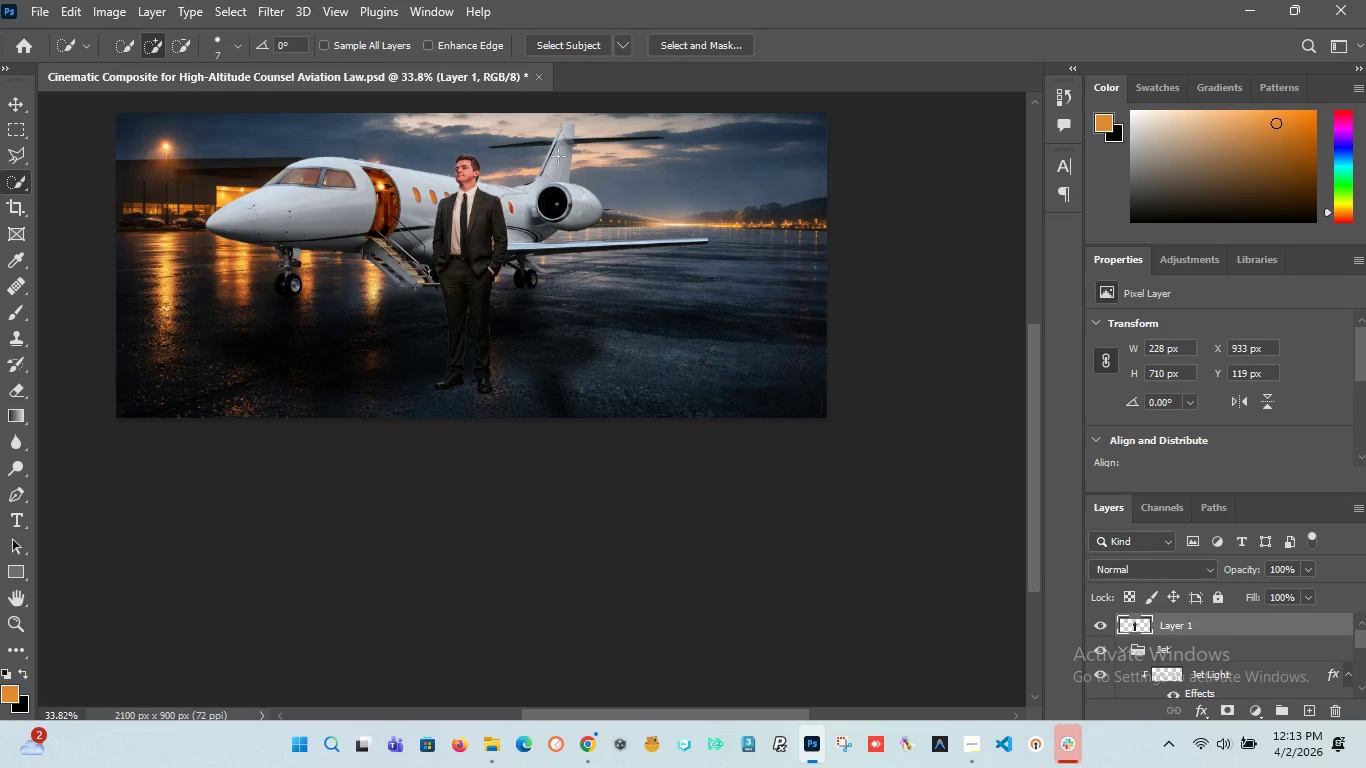 
wait(5.52)
 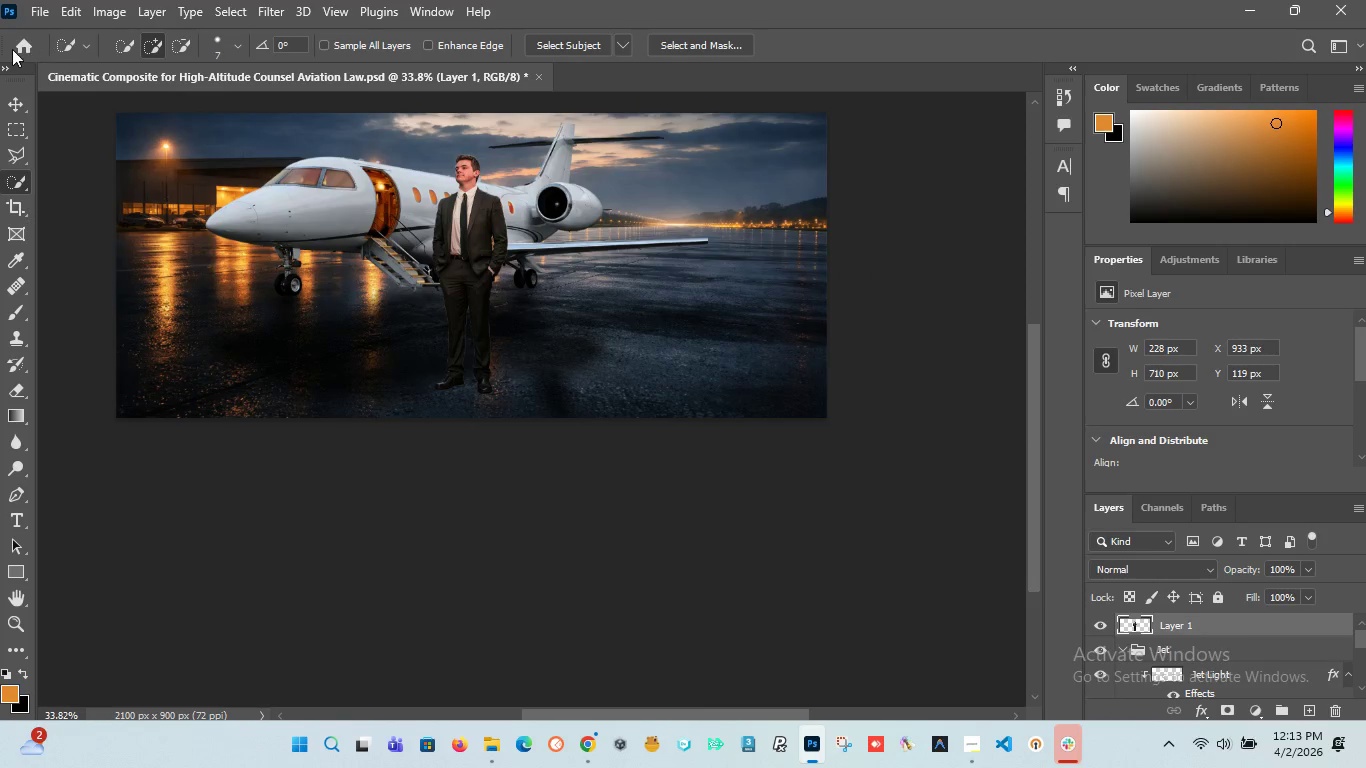 
hold_key(key=AltLeft, duration=1.52)
scroll: coordinate [445, 347], scroll_direction: up, amount: 9.0
 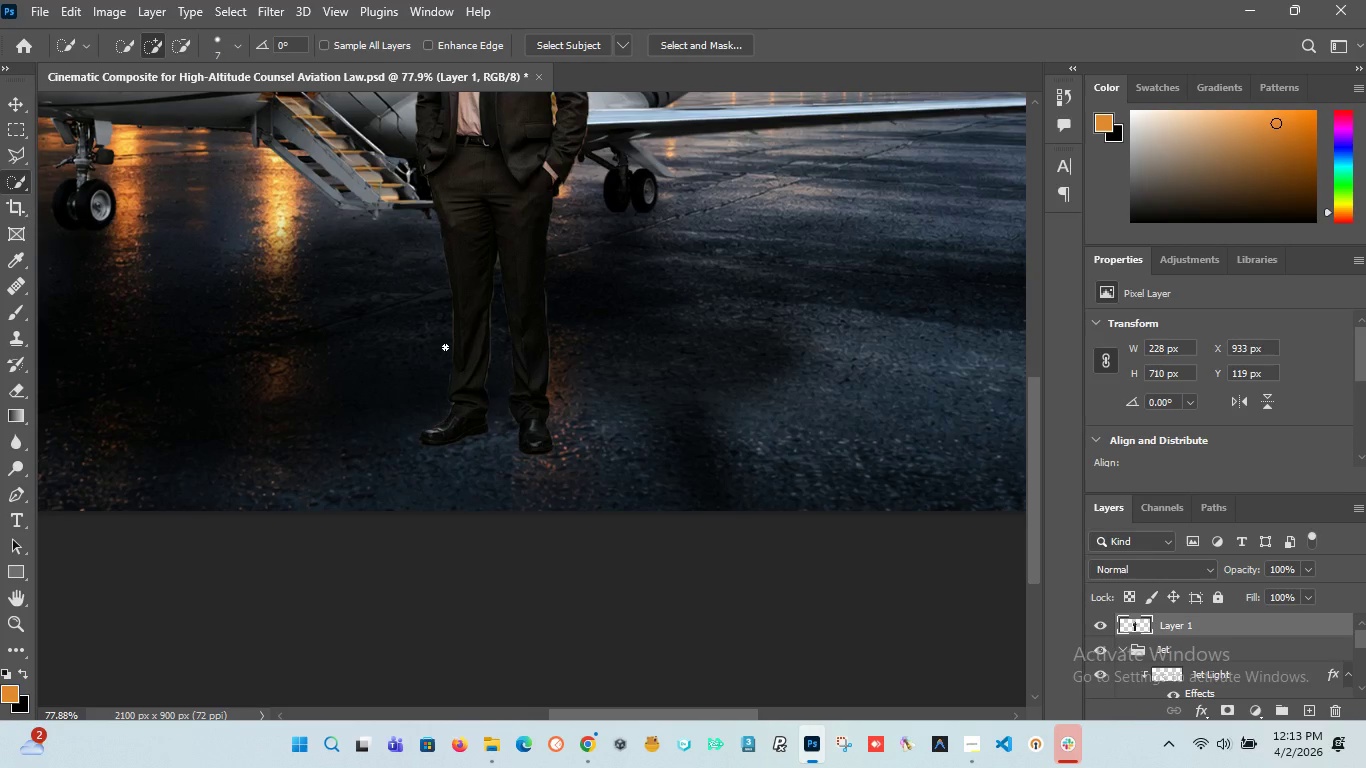 
hold_key(key=AltLeft, duration=1.17)
 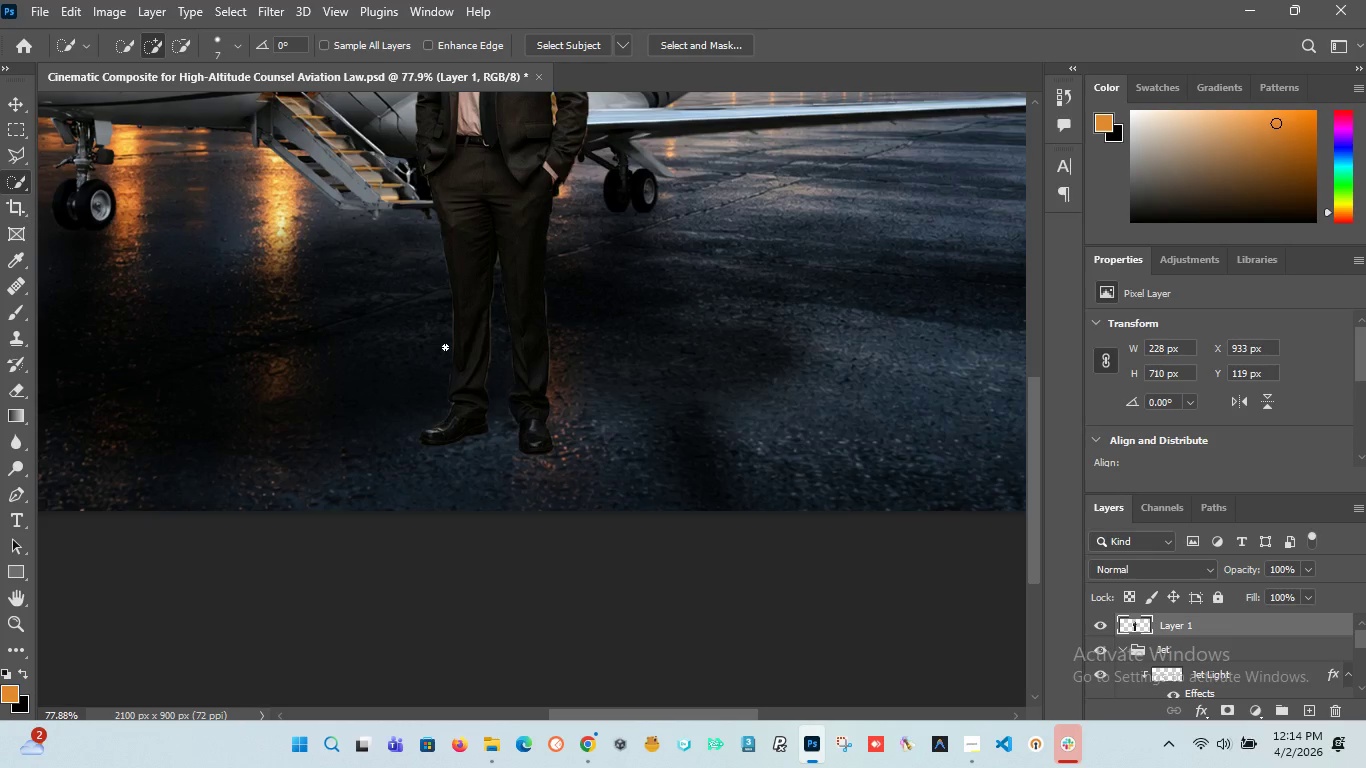 
wait(47.95)
 